 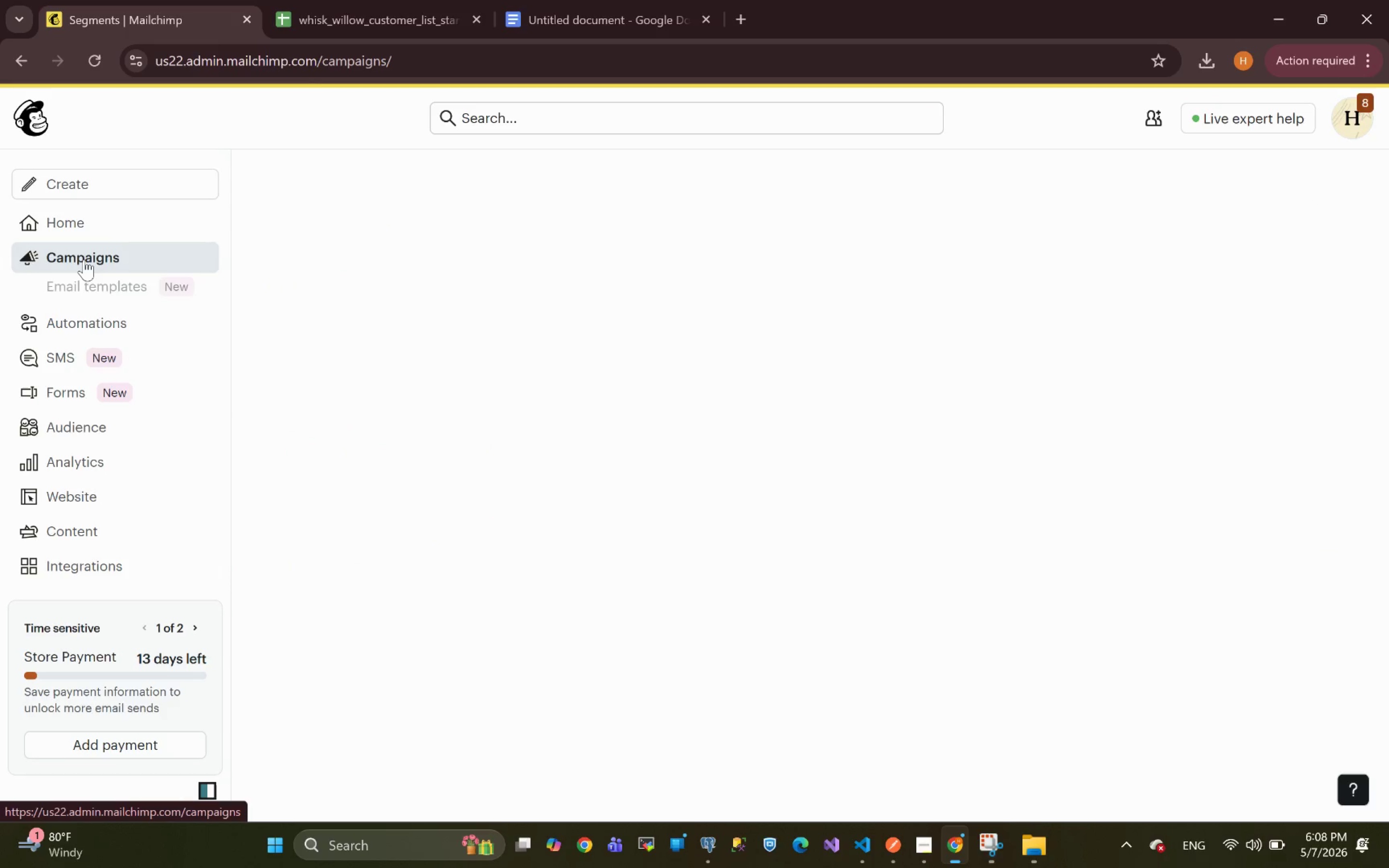 
left_click([95, 287])
 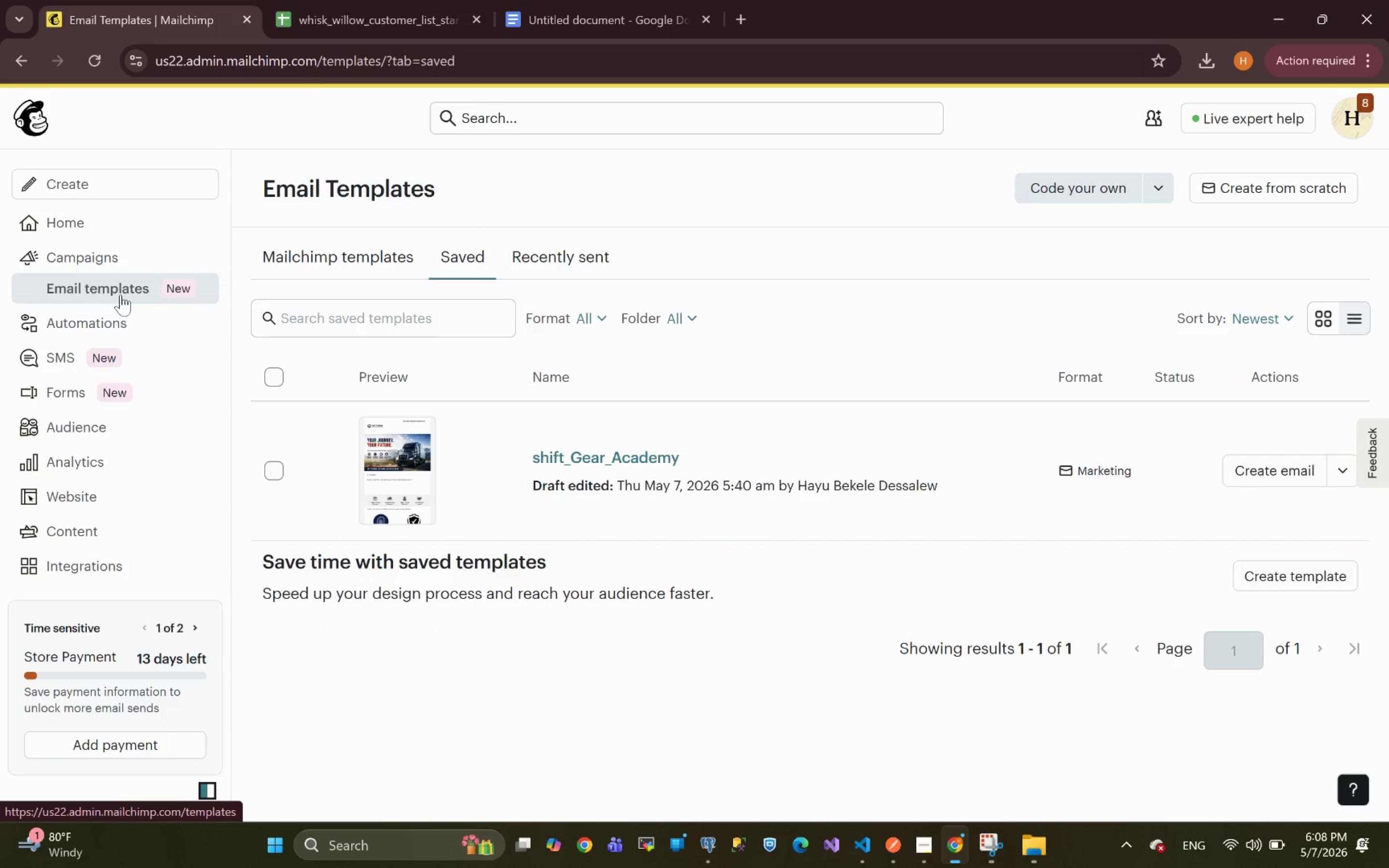 
wait(7.86)
 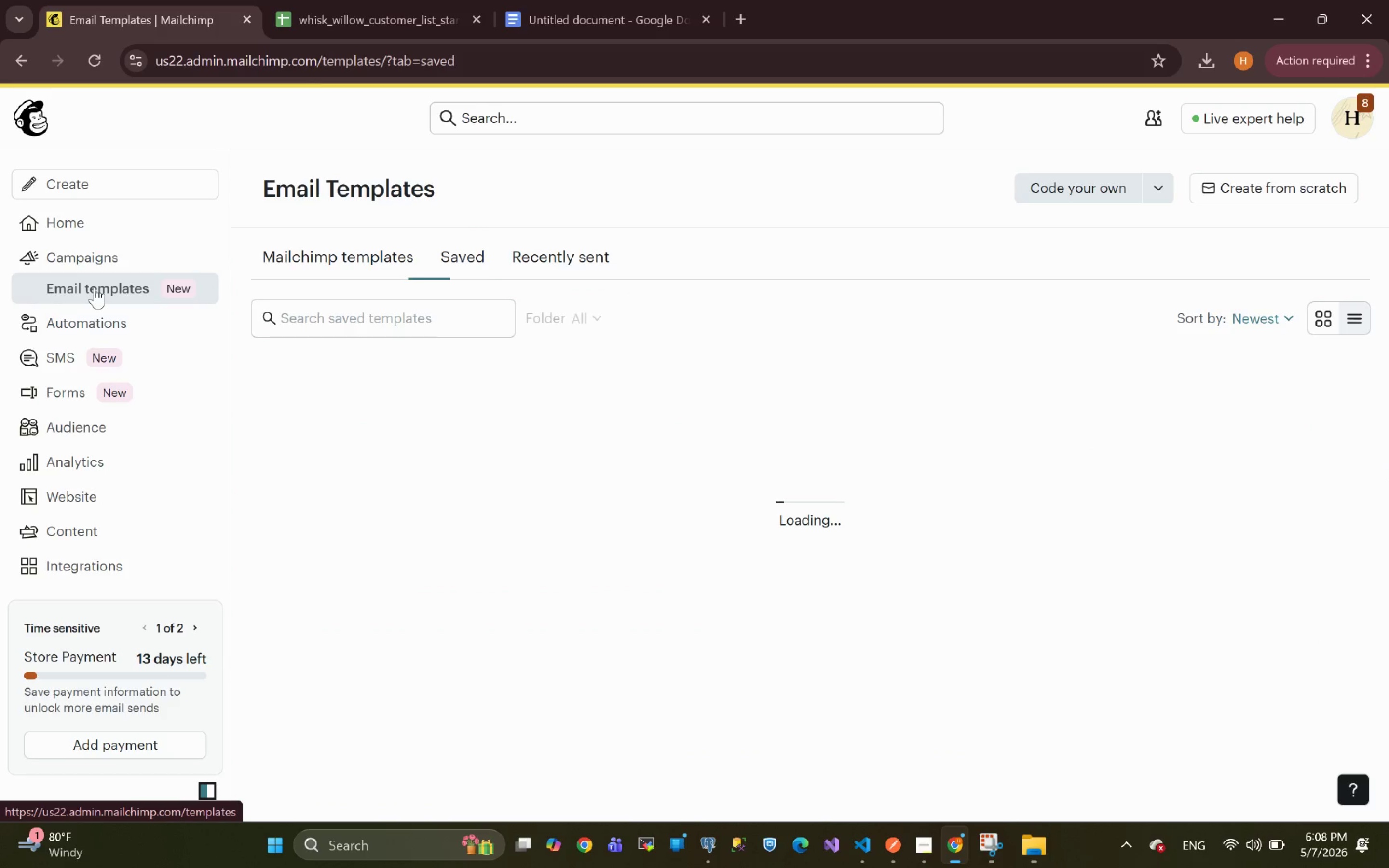 
left_click([1248, 188])
 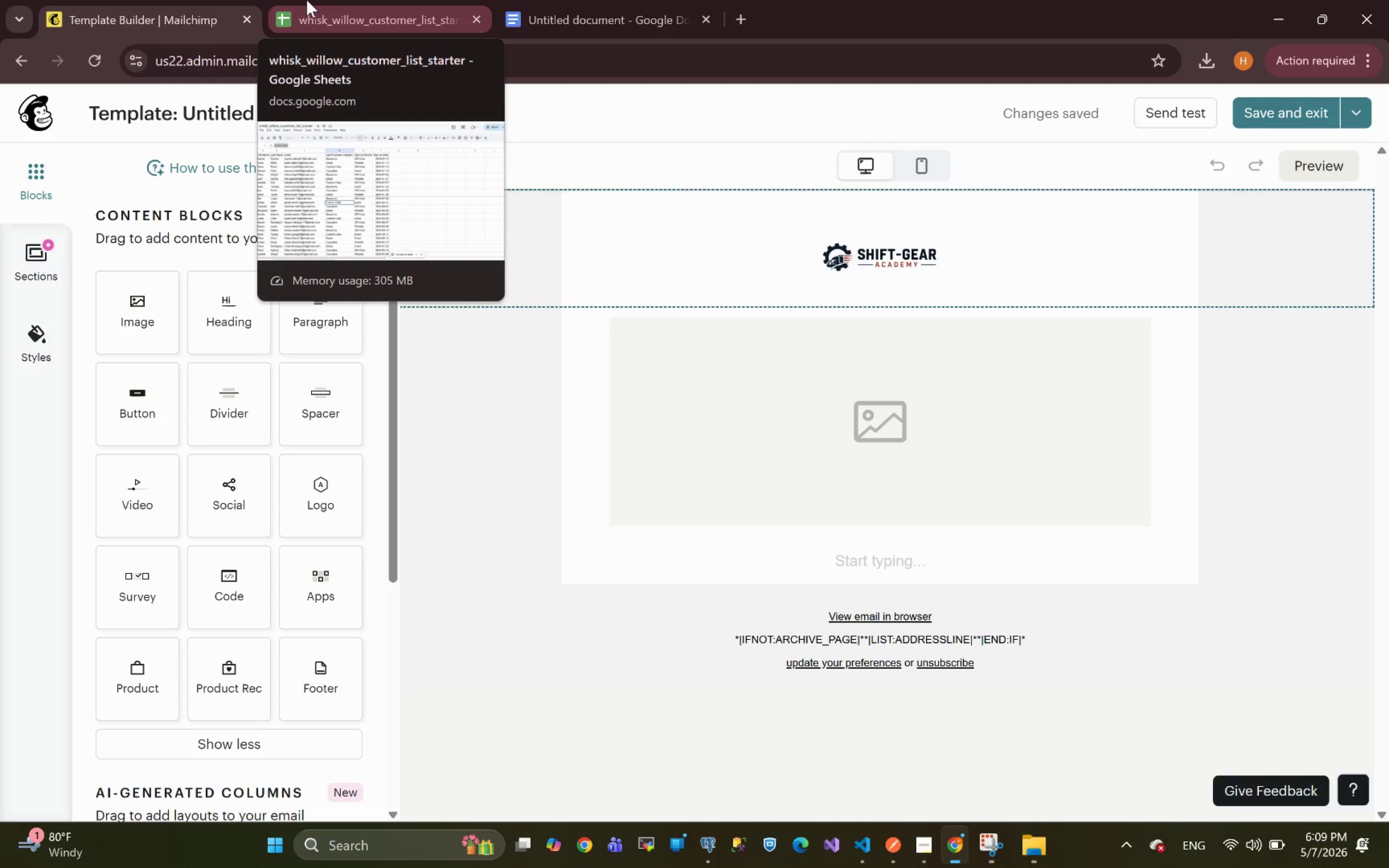 
wait(93.31)
 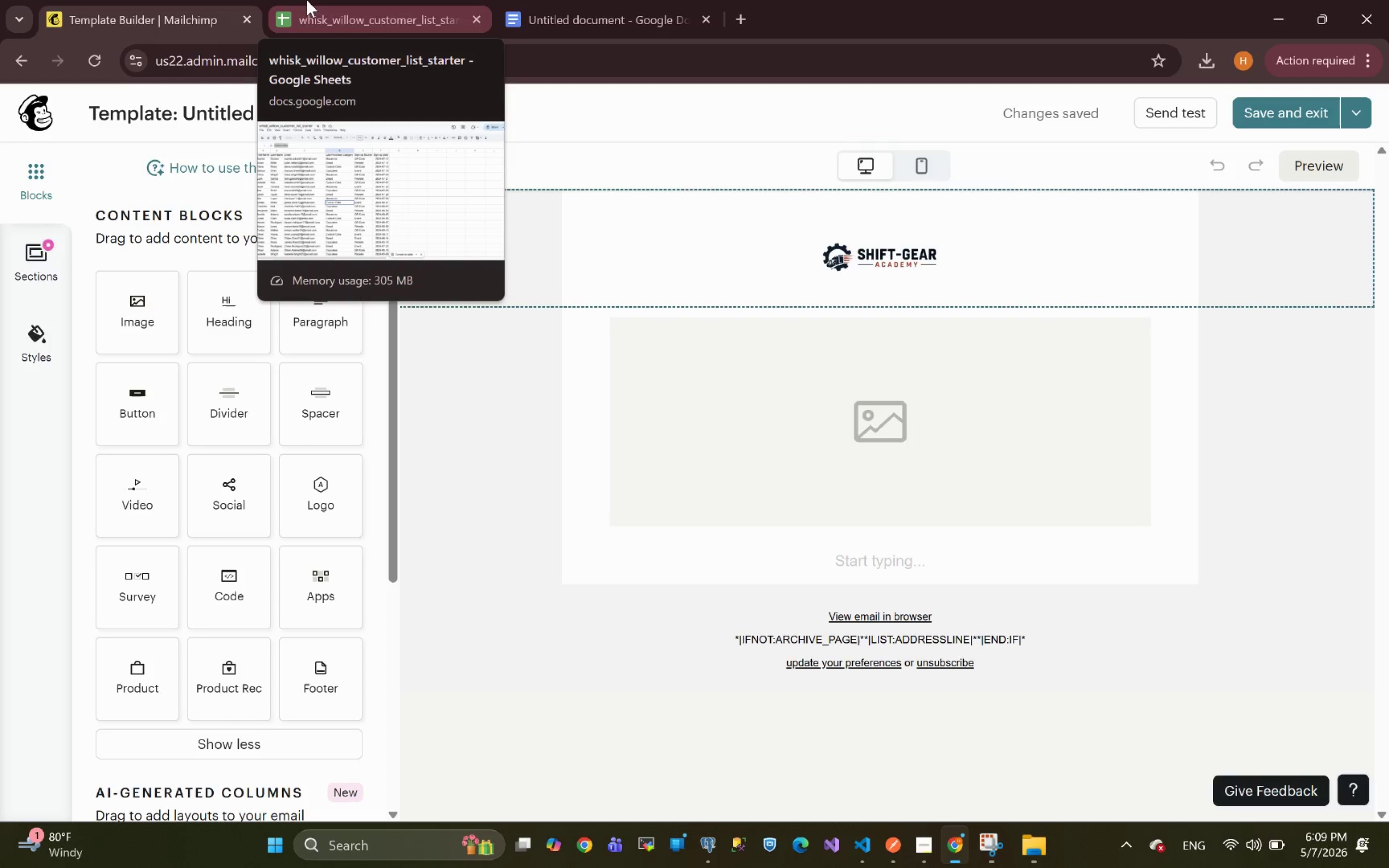 
left_click([1043, 232])
 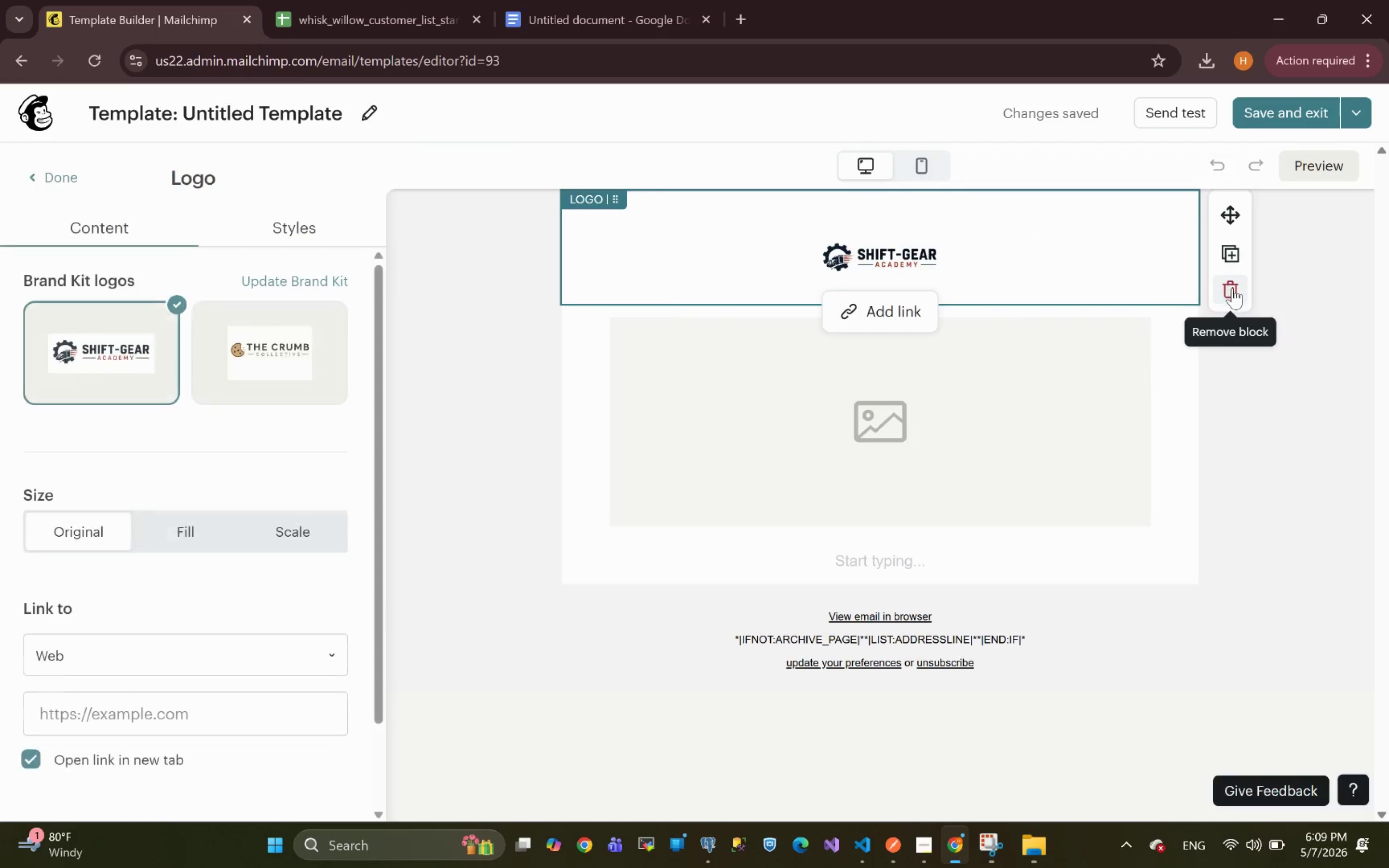 
left_click([1234, 286])
 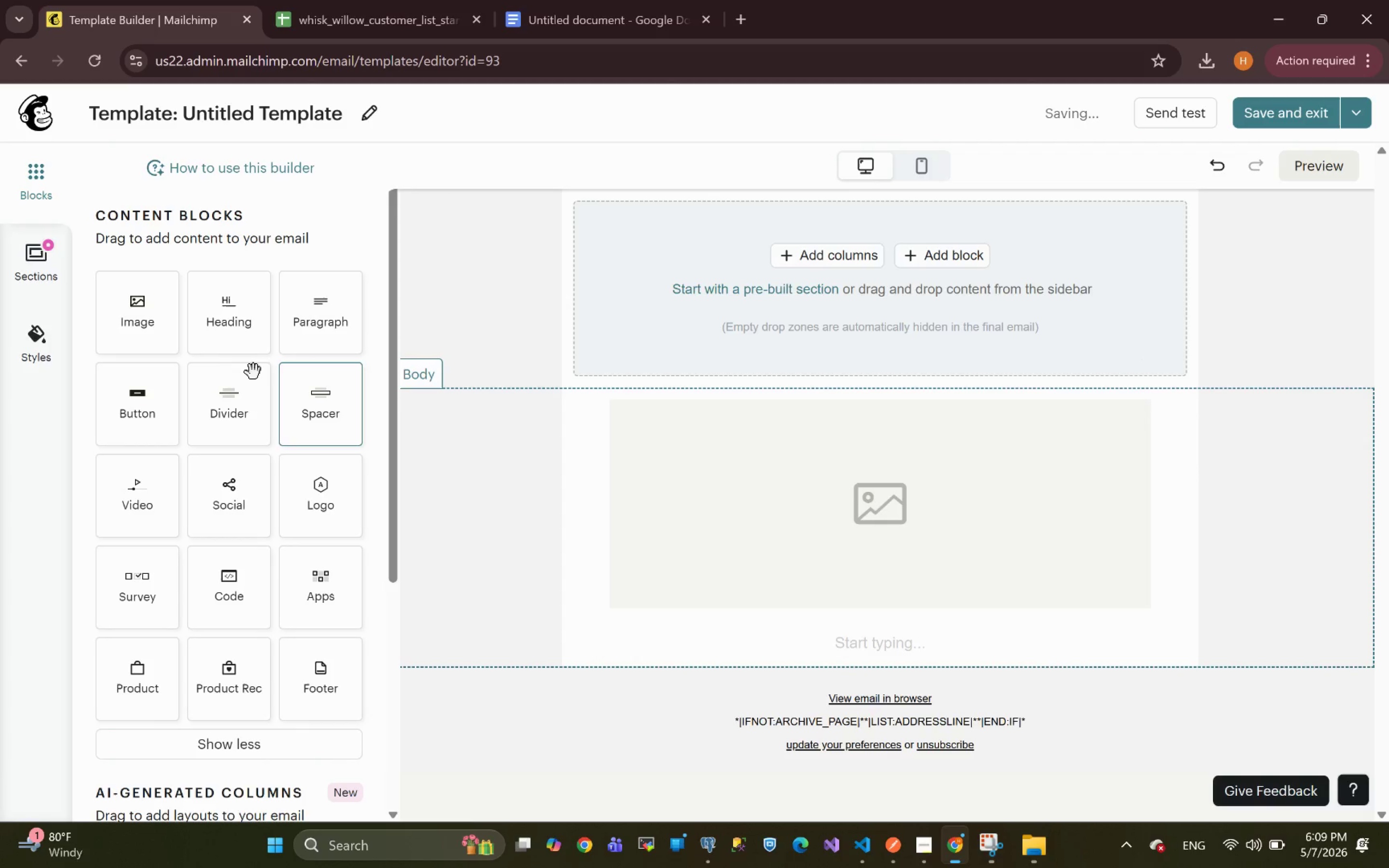 
left_click([138, 315])
 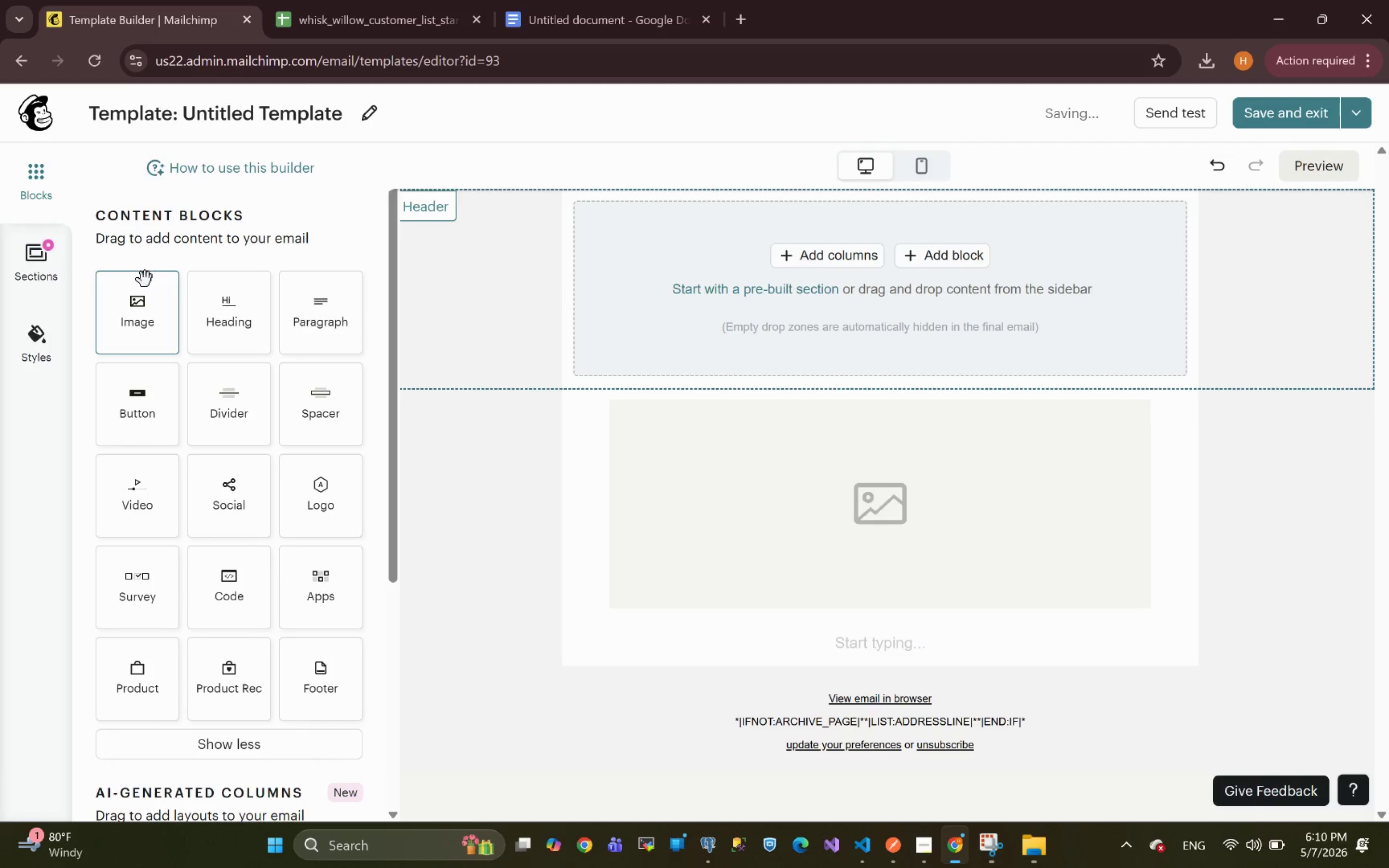 
left_click_drag(start_coordinate=[135, 329], to_coordinate=[672, 327])
 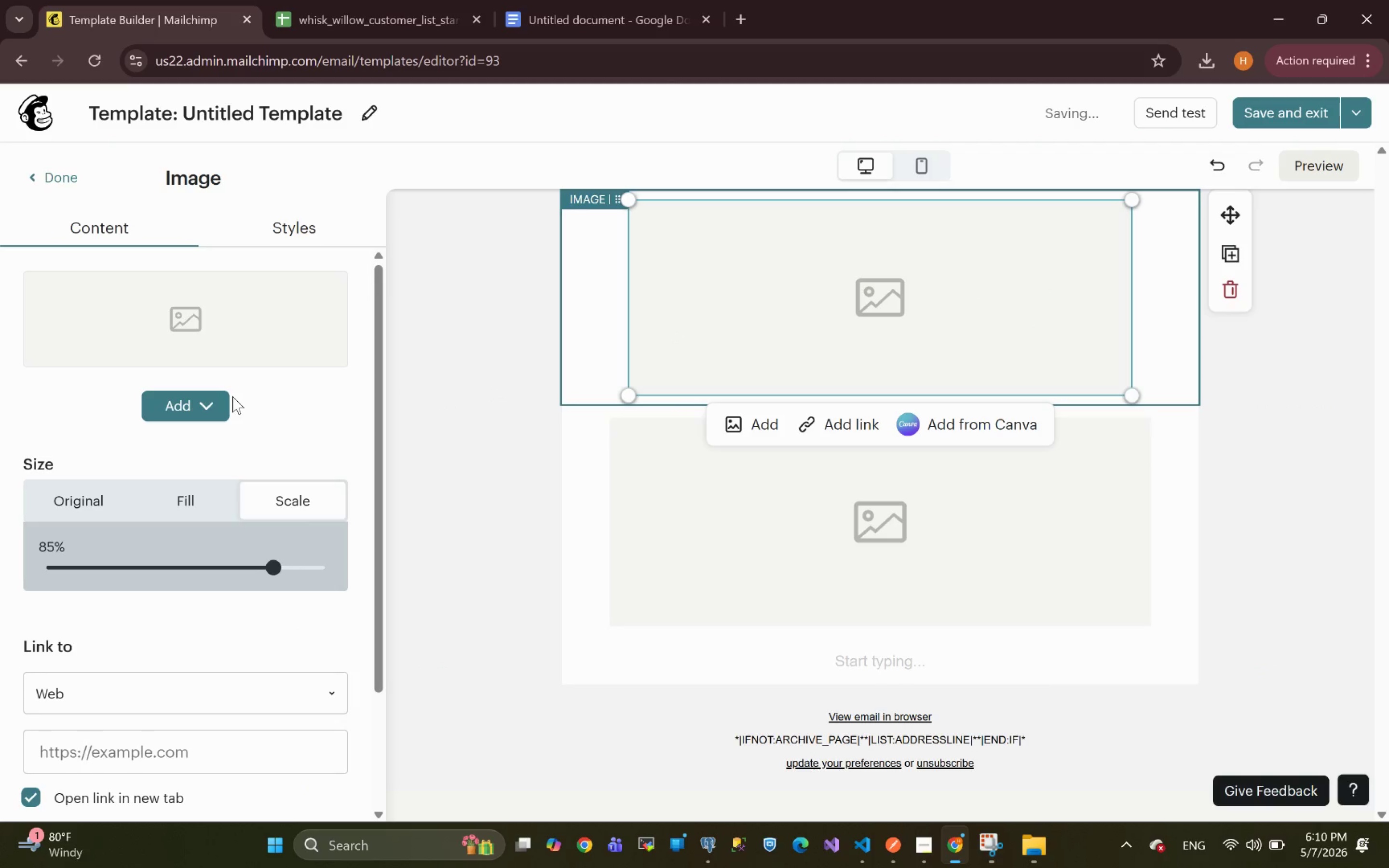 
left_click([185, 405])
 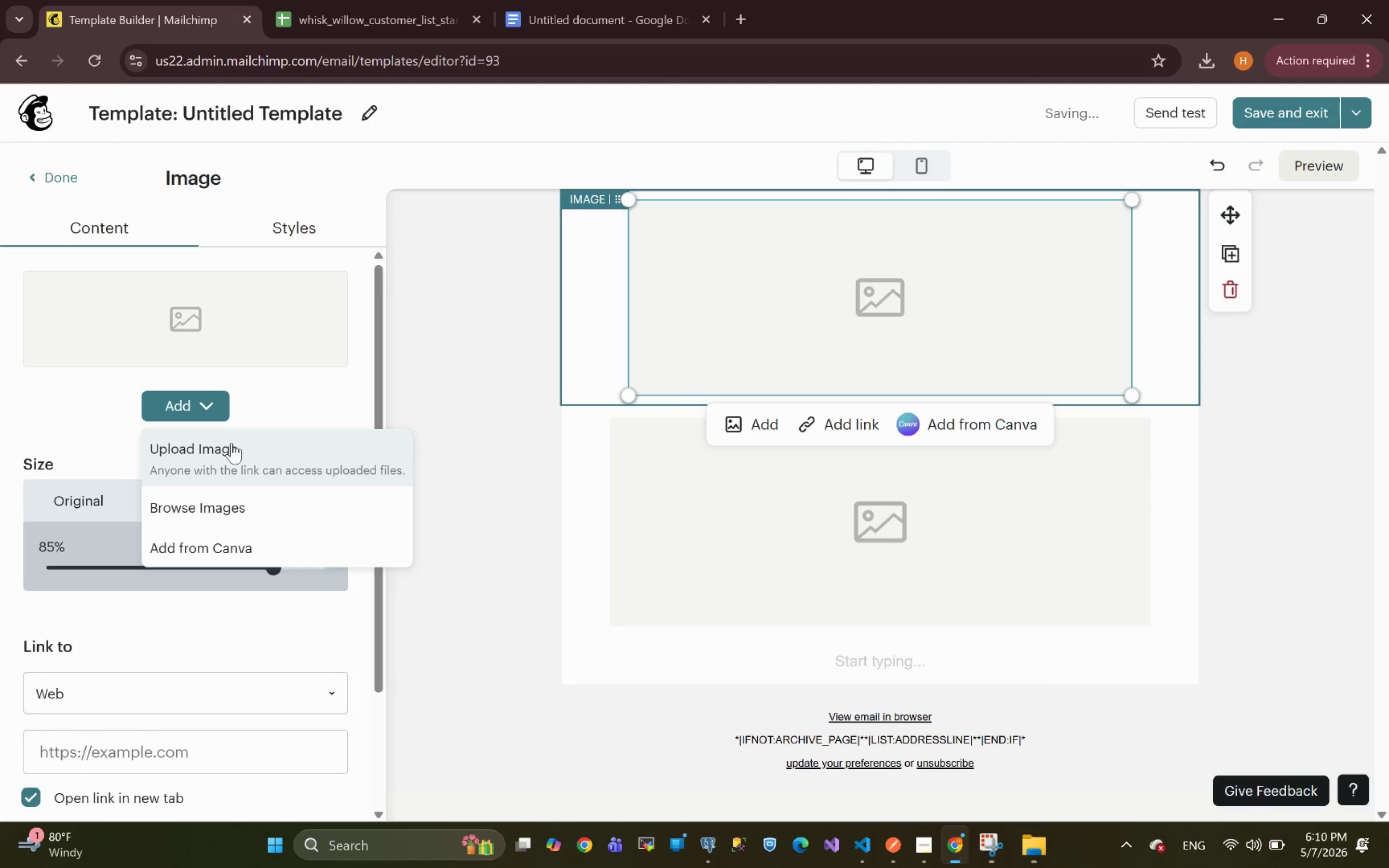 
left_click([232, 443])
 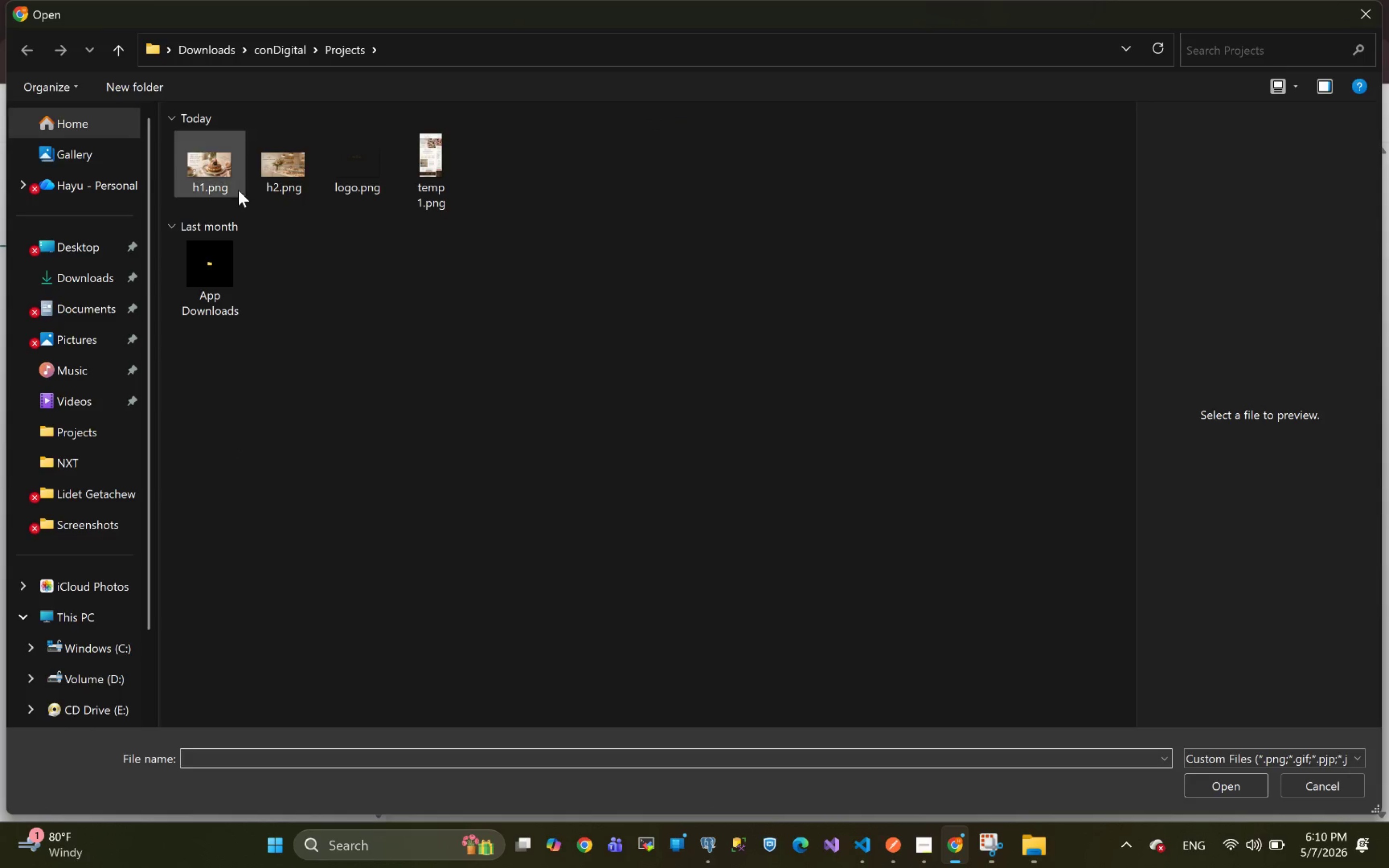 
wait(5.5)
 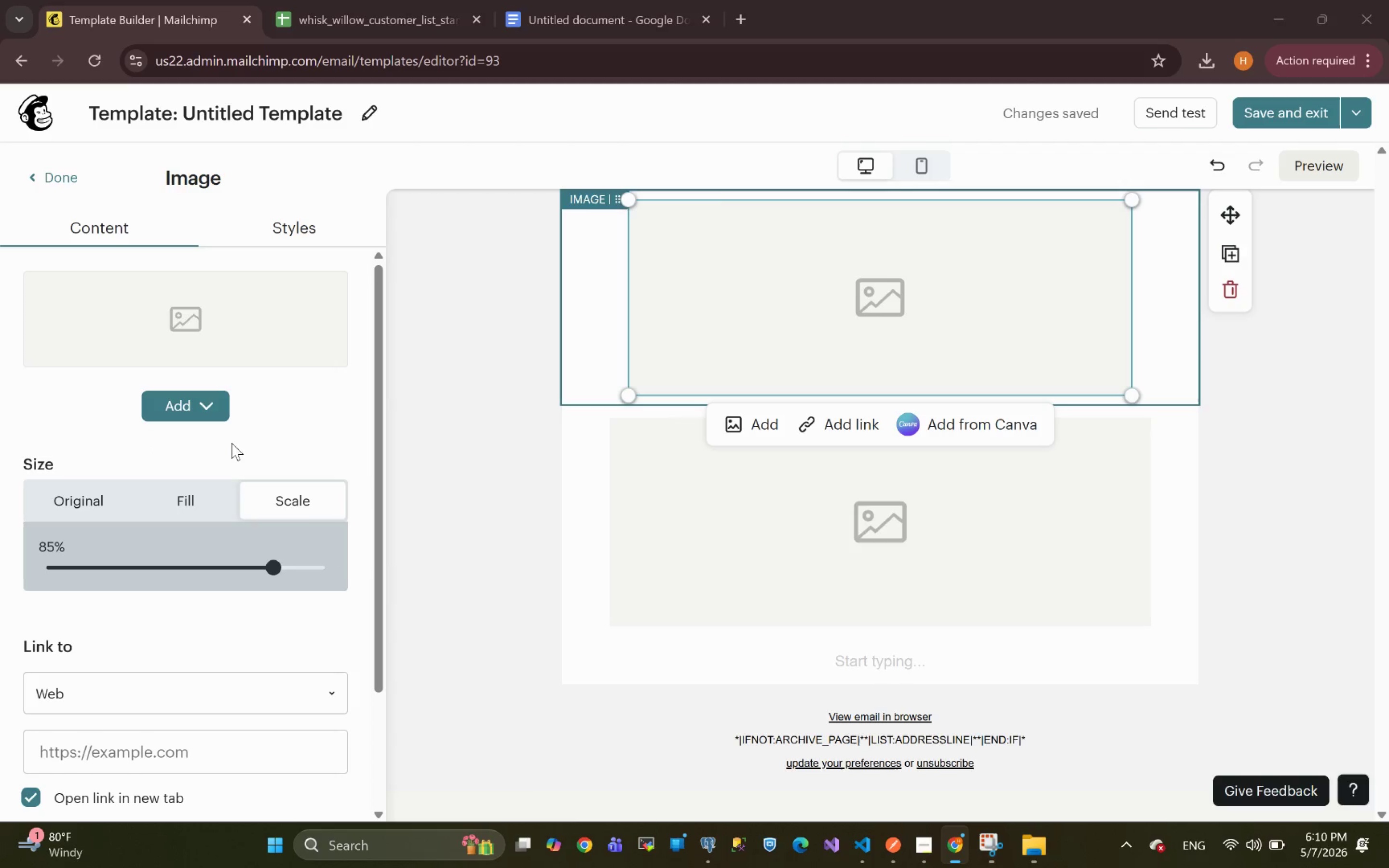 
left_click([352, 174])
 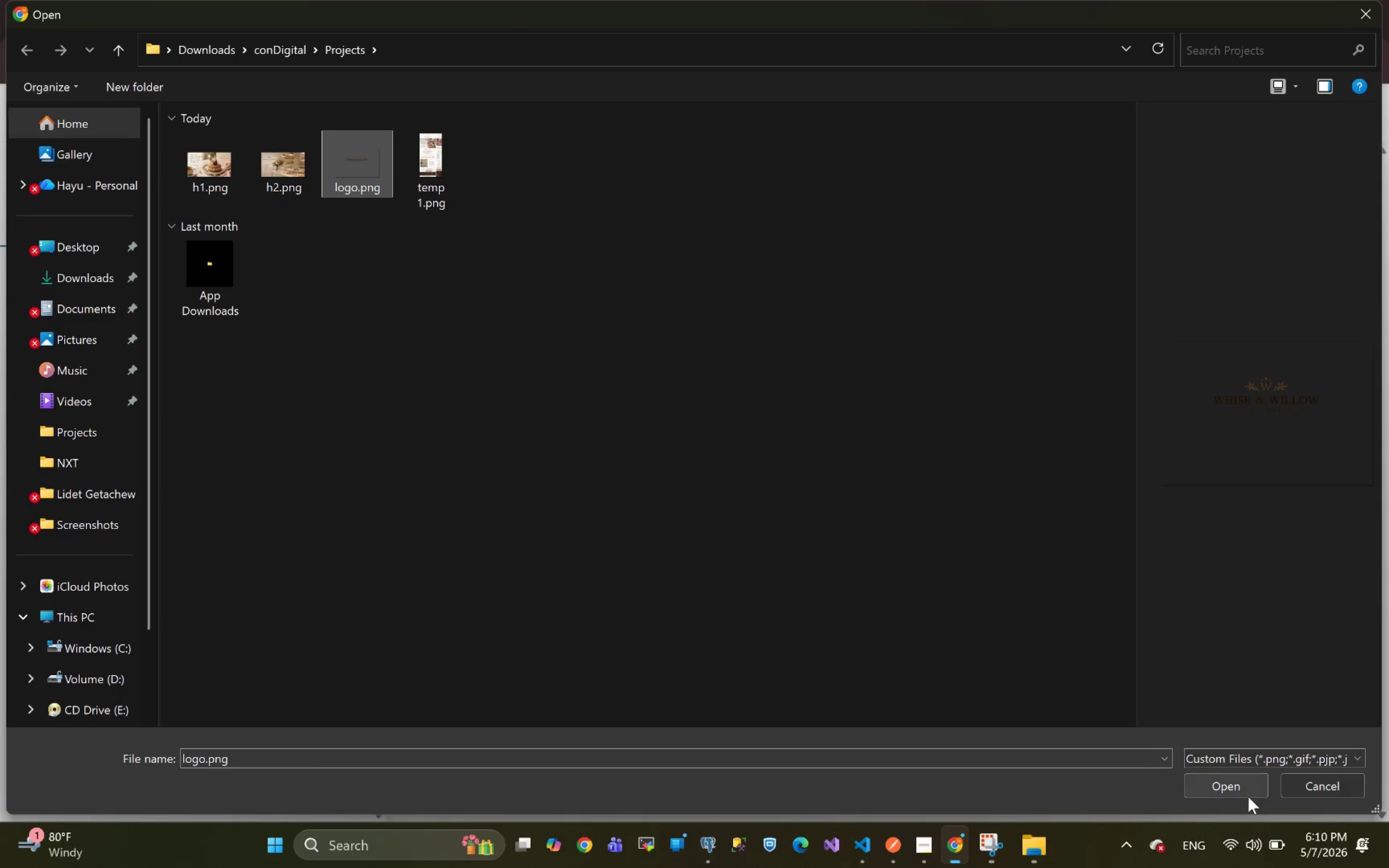 
left_click([1231, 788])
 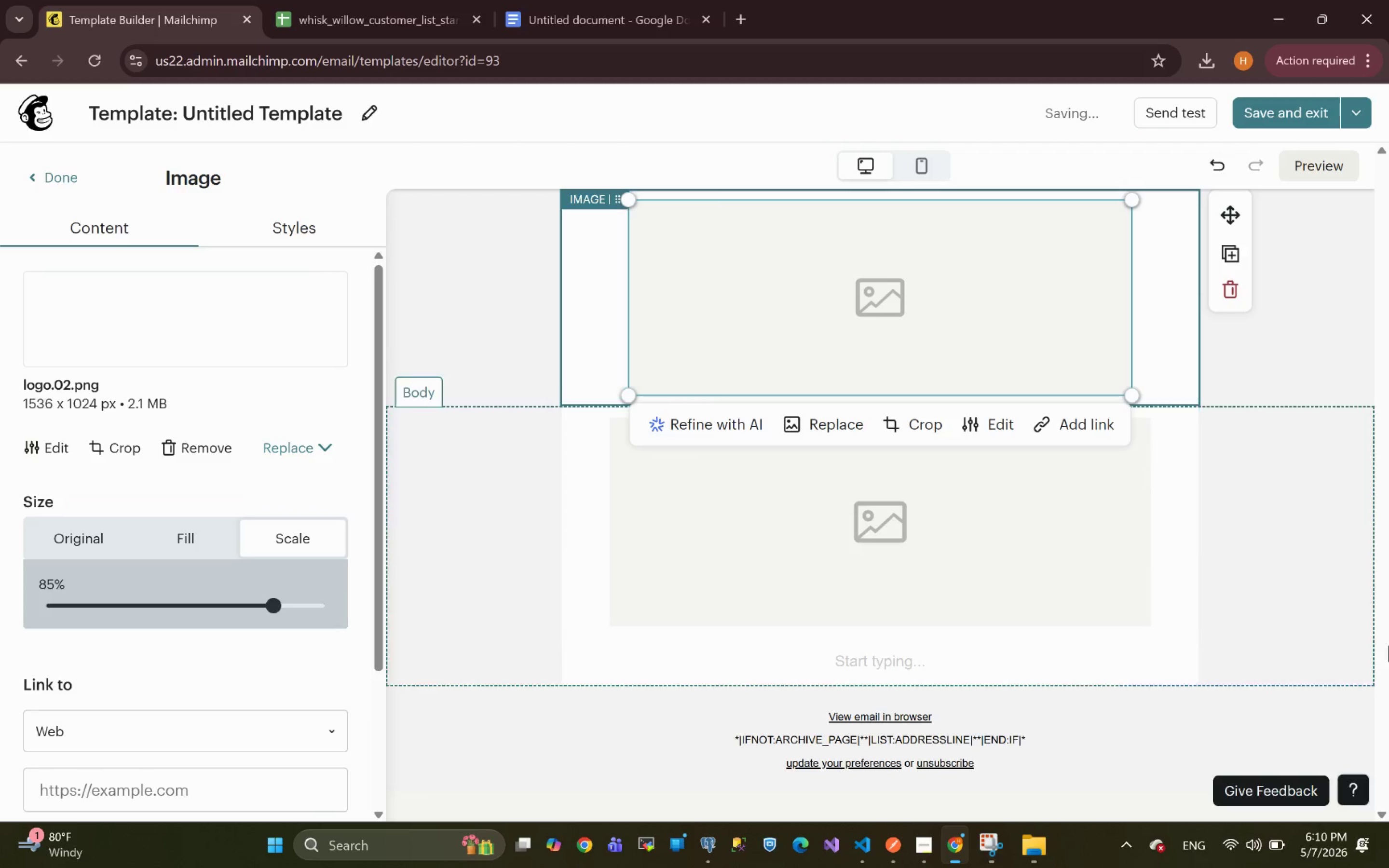 
wait(16.88)
 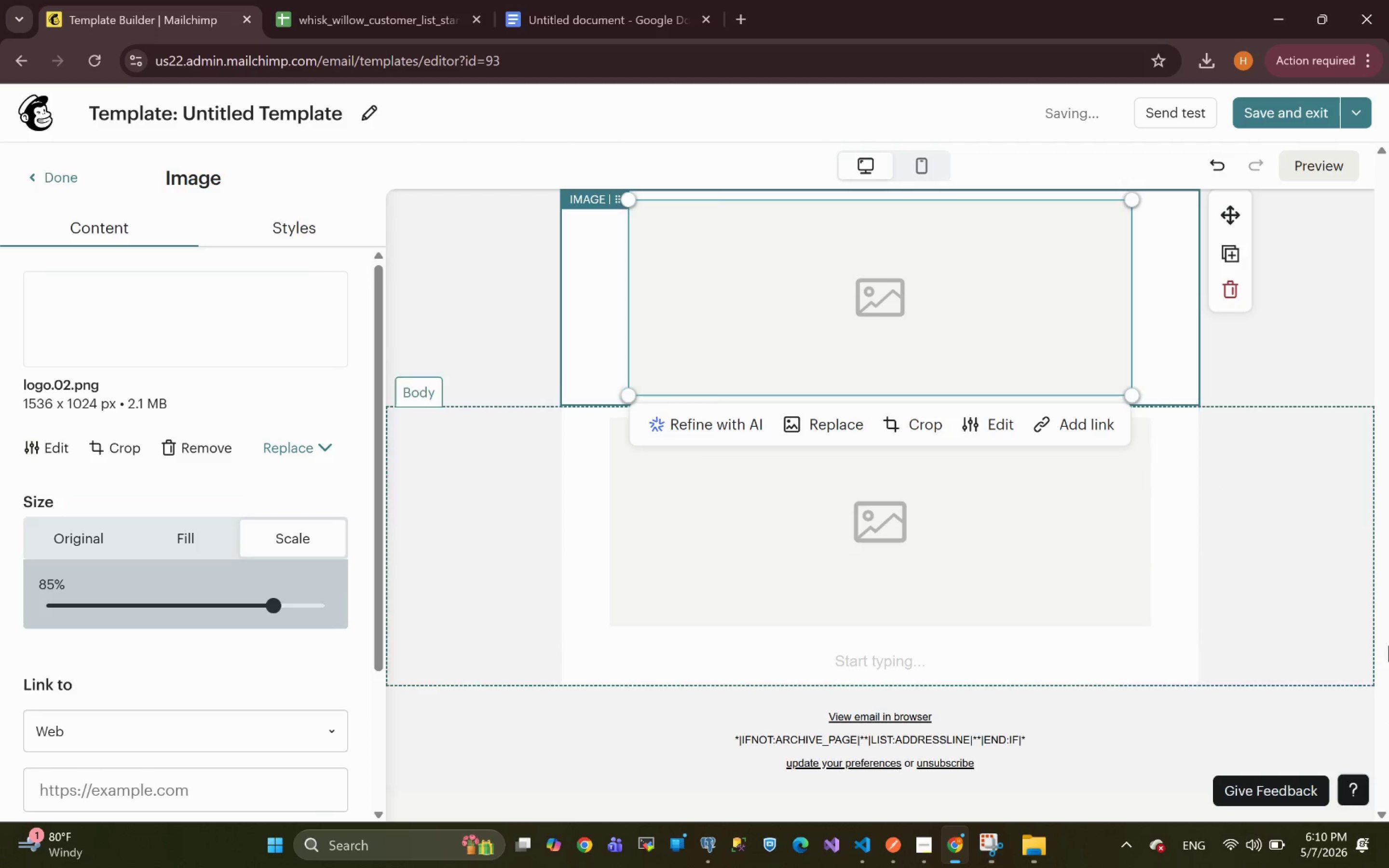 
left_click([559, 307])
 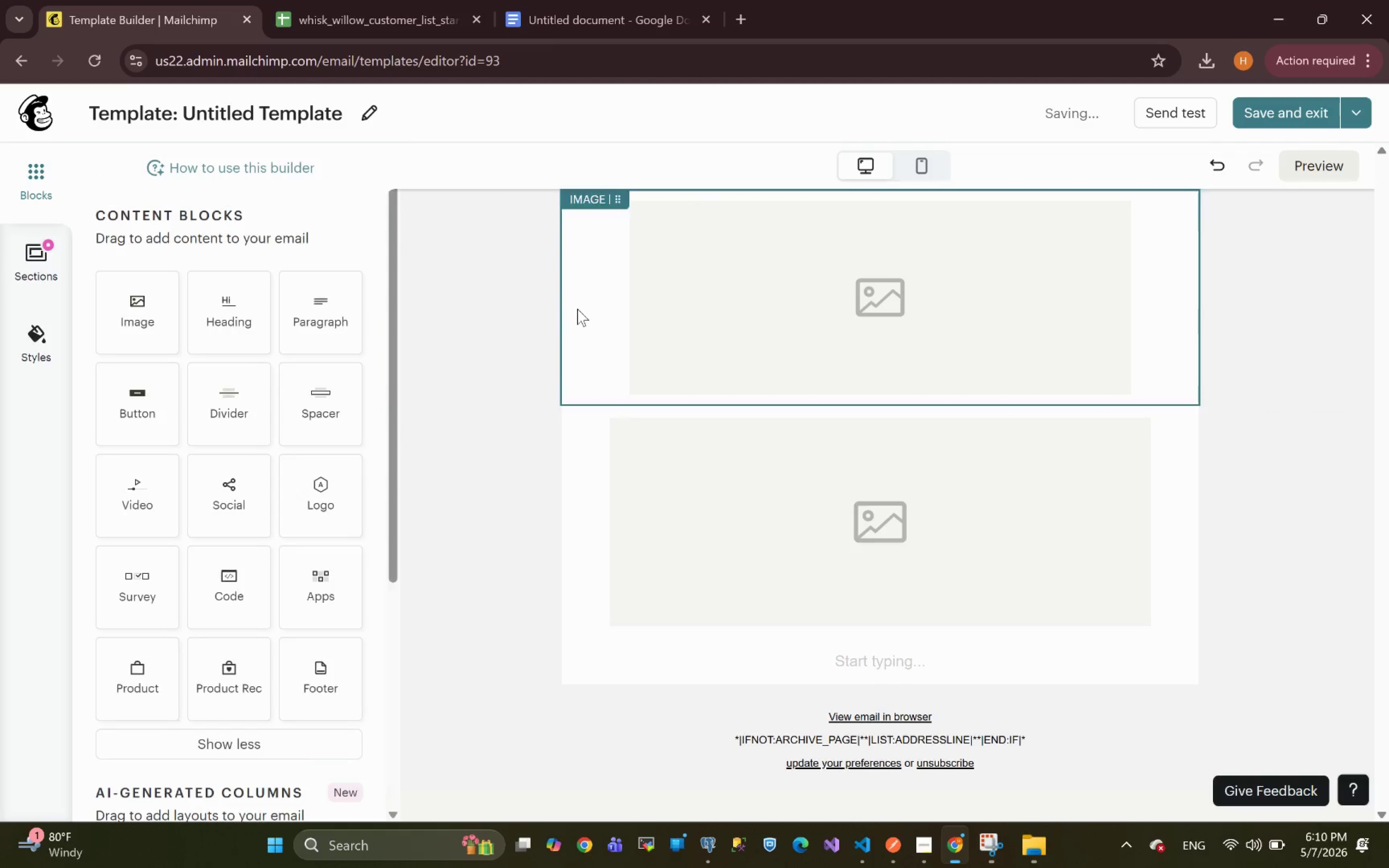 
left_click([579, 309])
 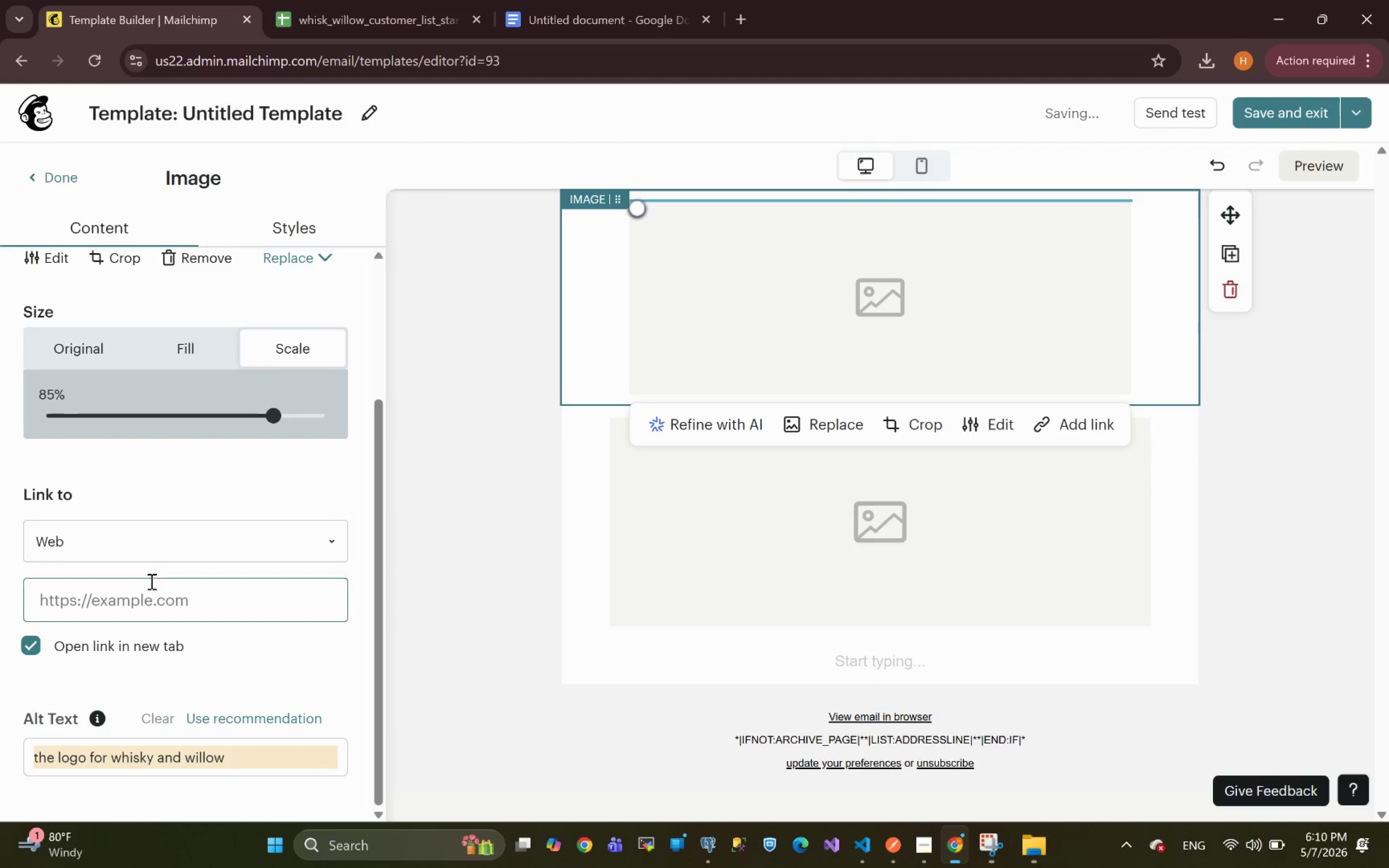 
left_click([303, 227])
 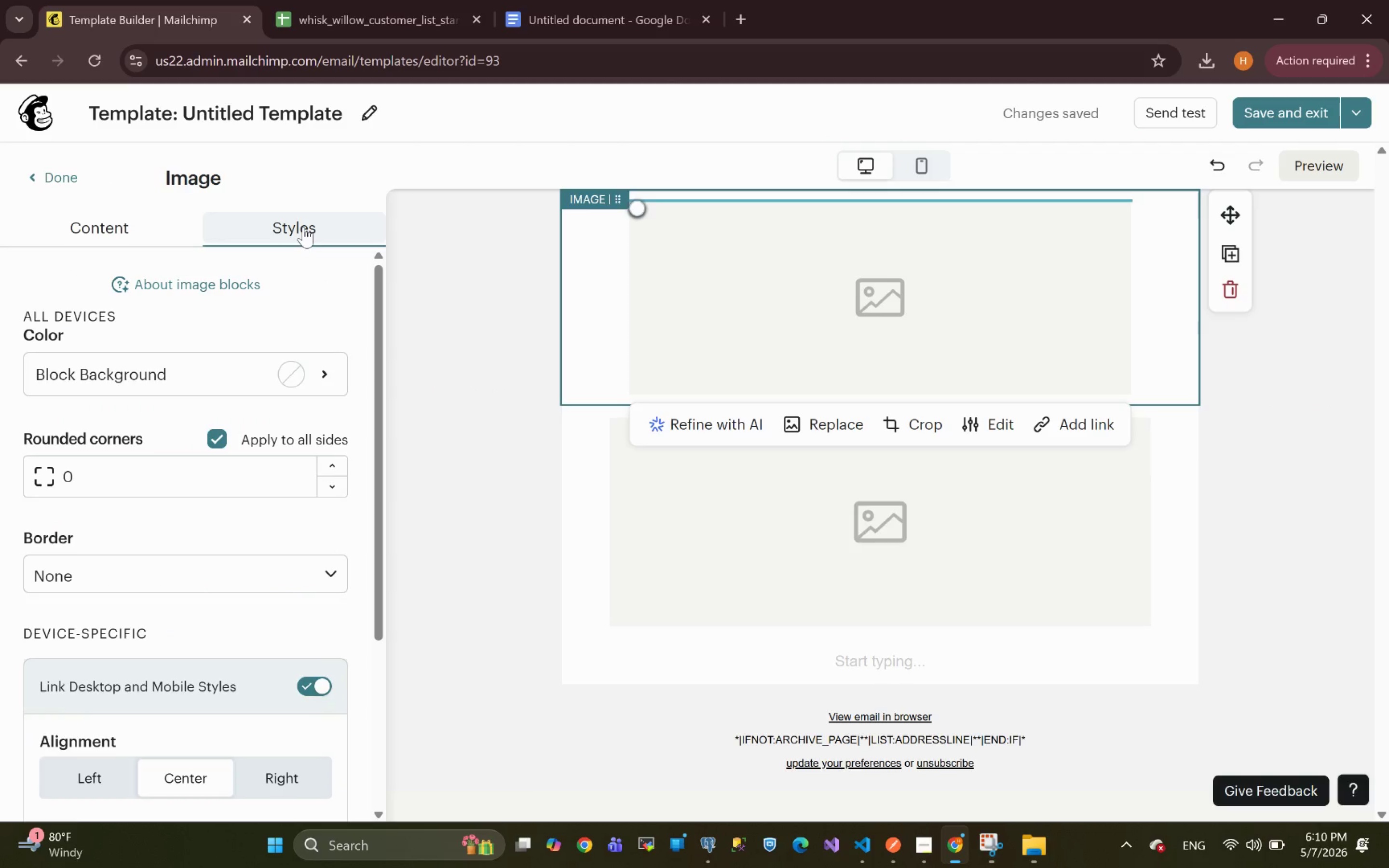 
left_click([303, 227])
 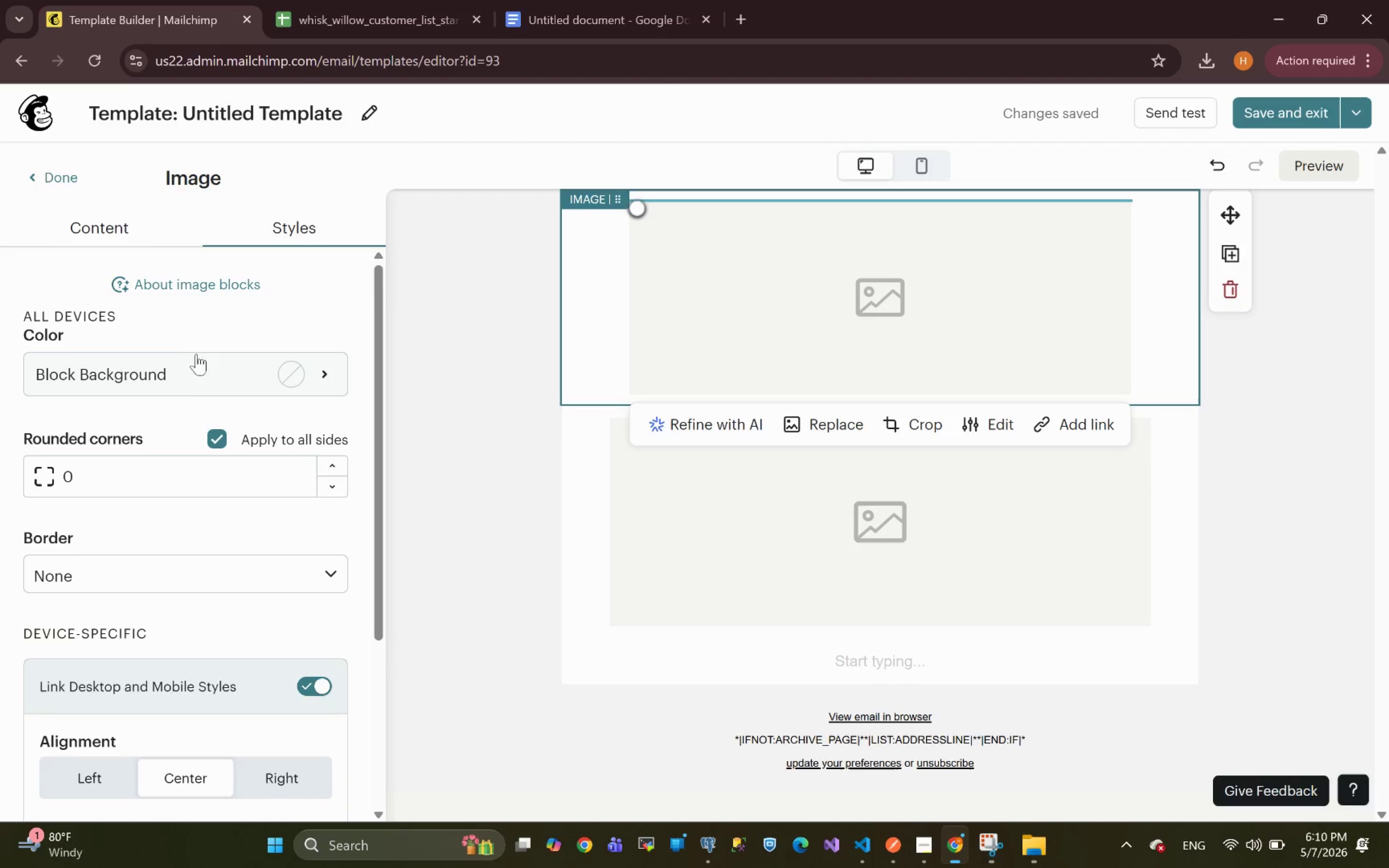 
left_click([183, 367])
 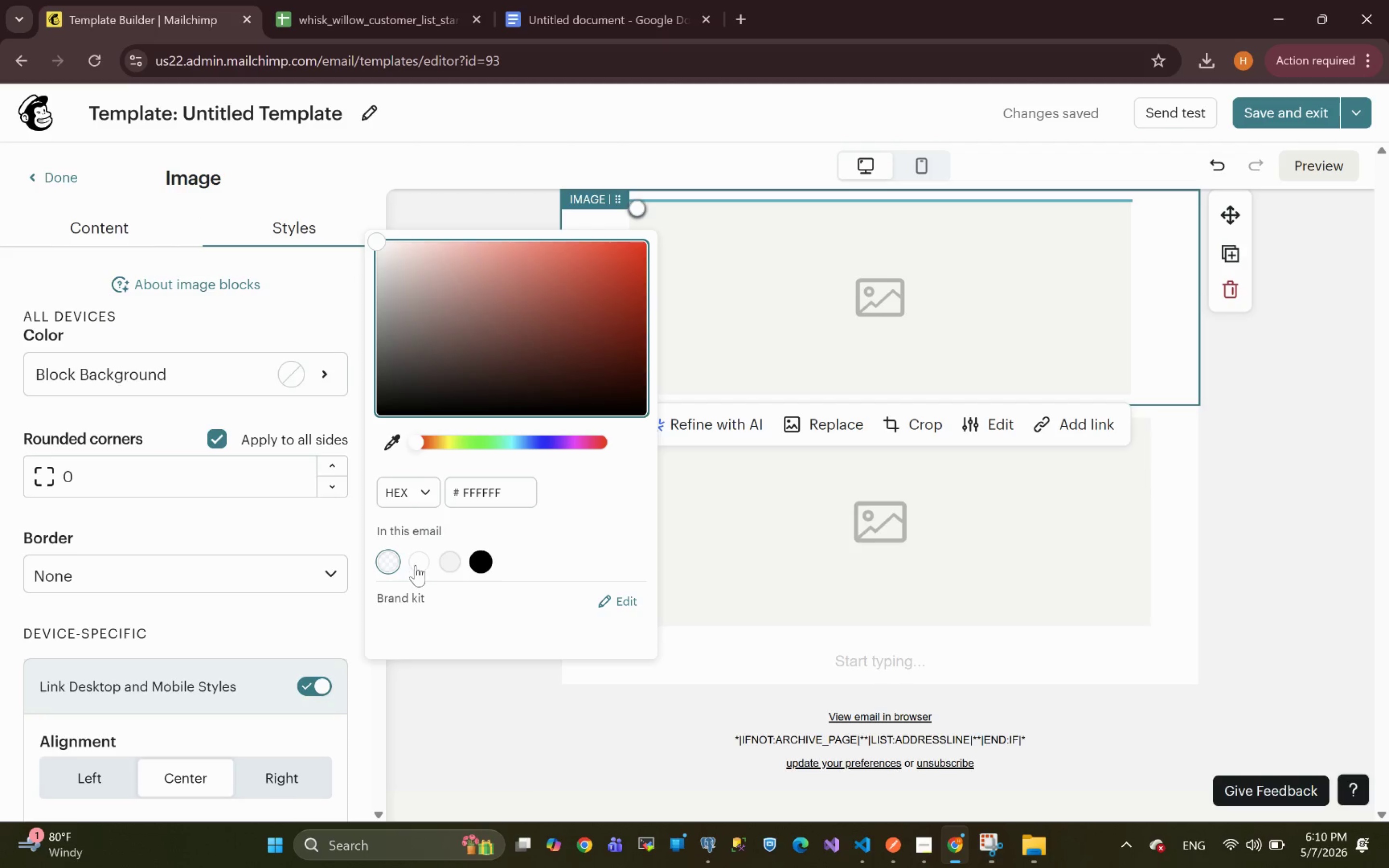 
left_click([417, 563])
 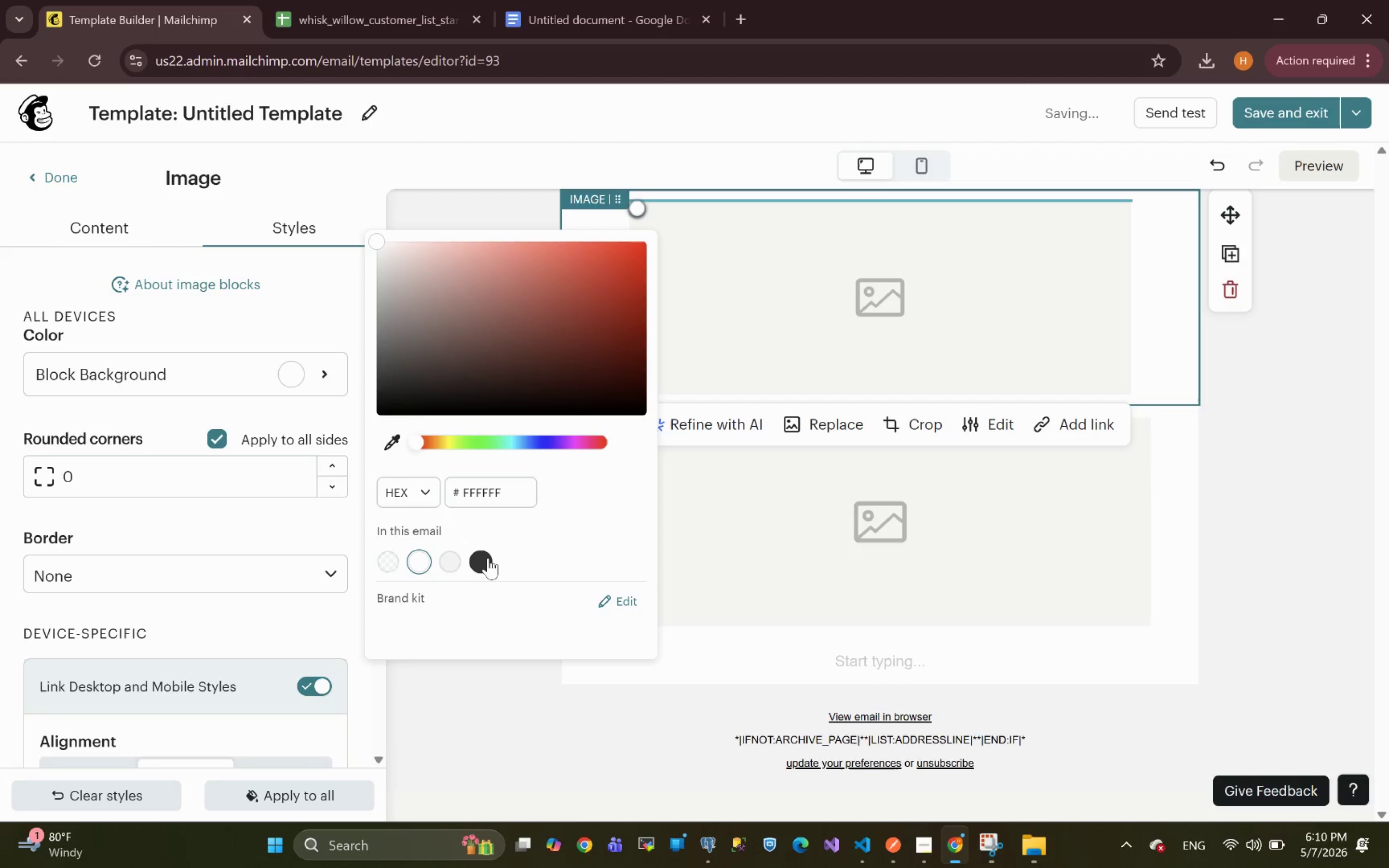 
left_click([482, 565])
 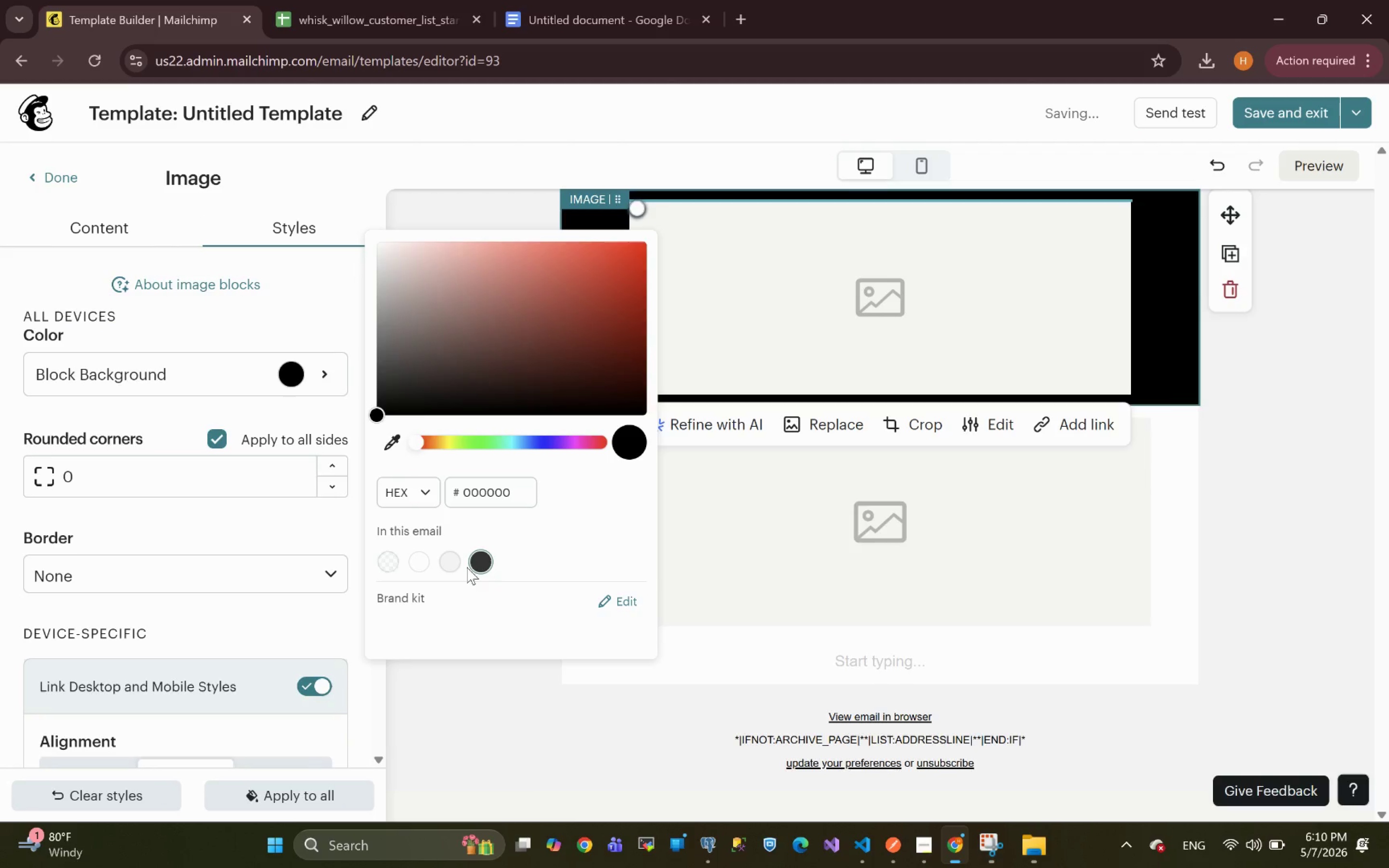 
left_click([391, 563])
 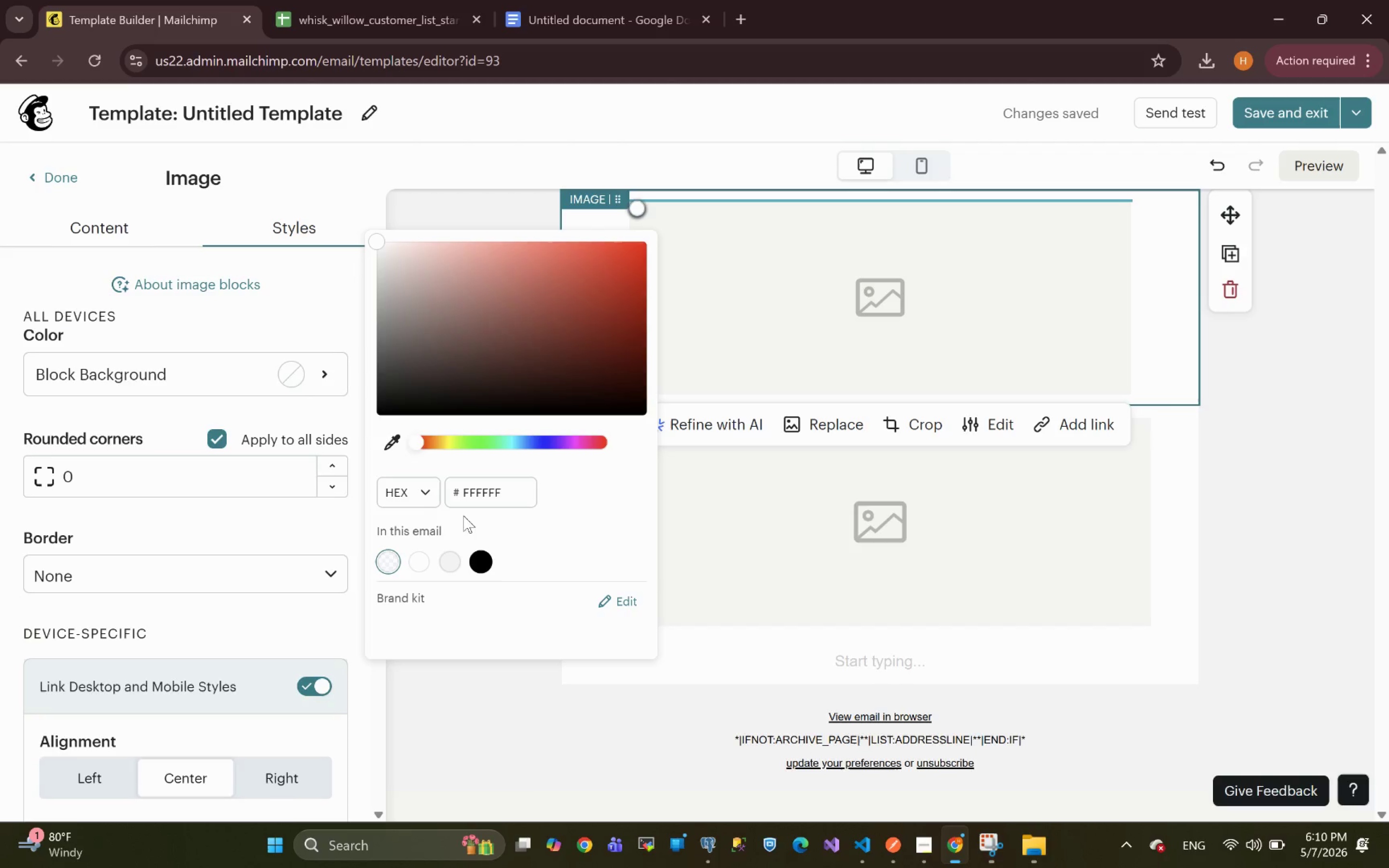 
wait(5.35)
 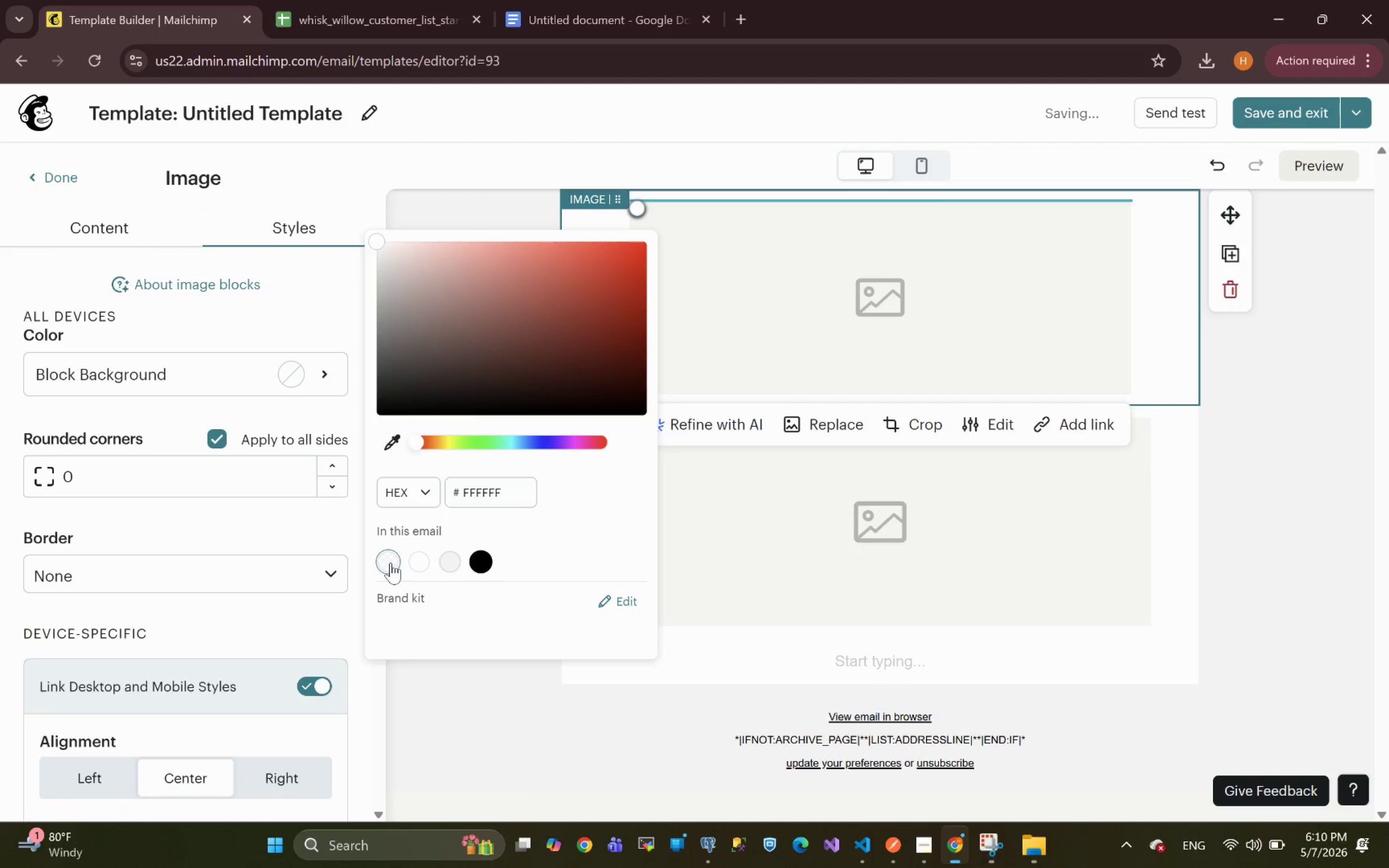 
left_click([1244, 473])
 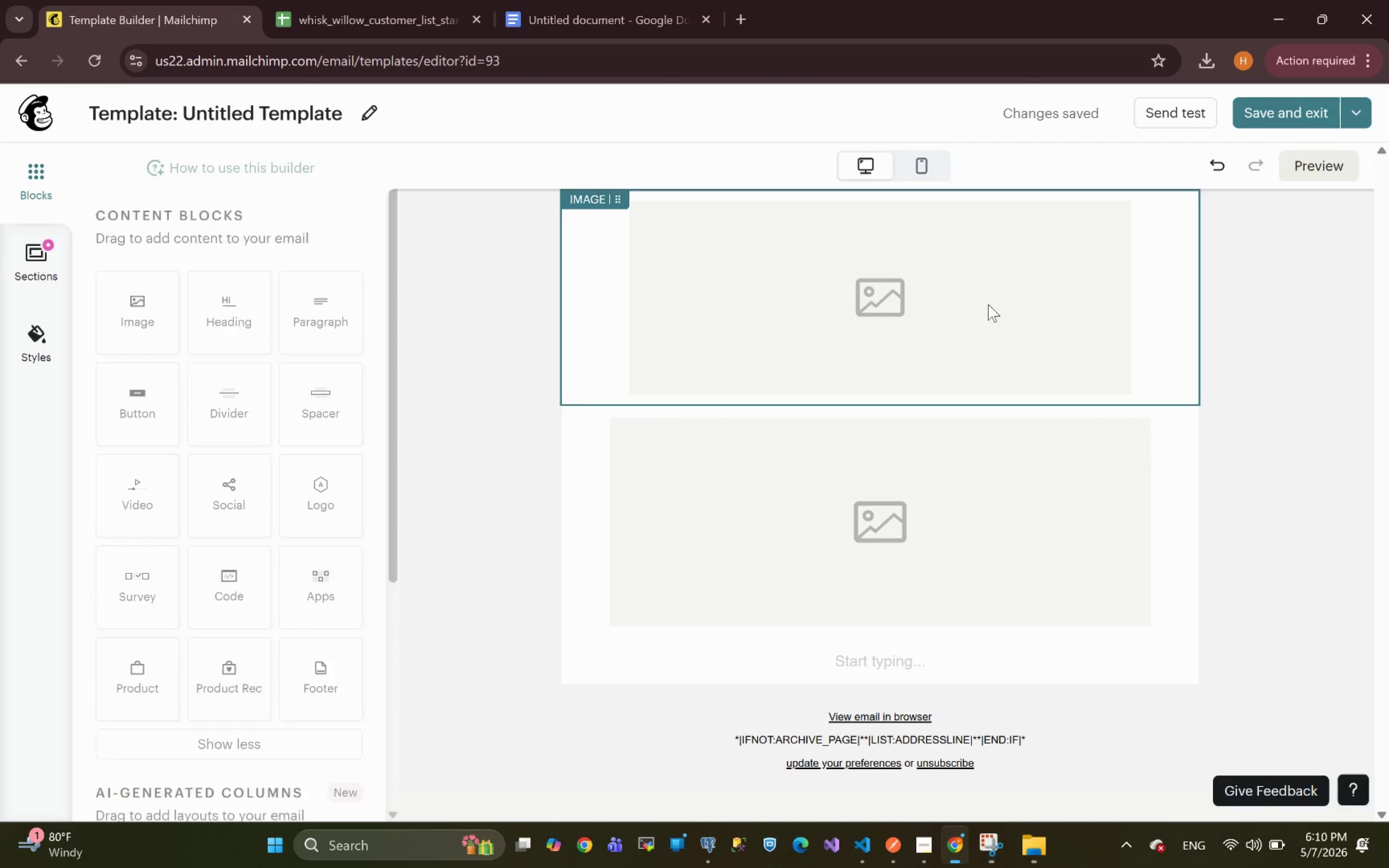 
left_click([988, 304])
 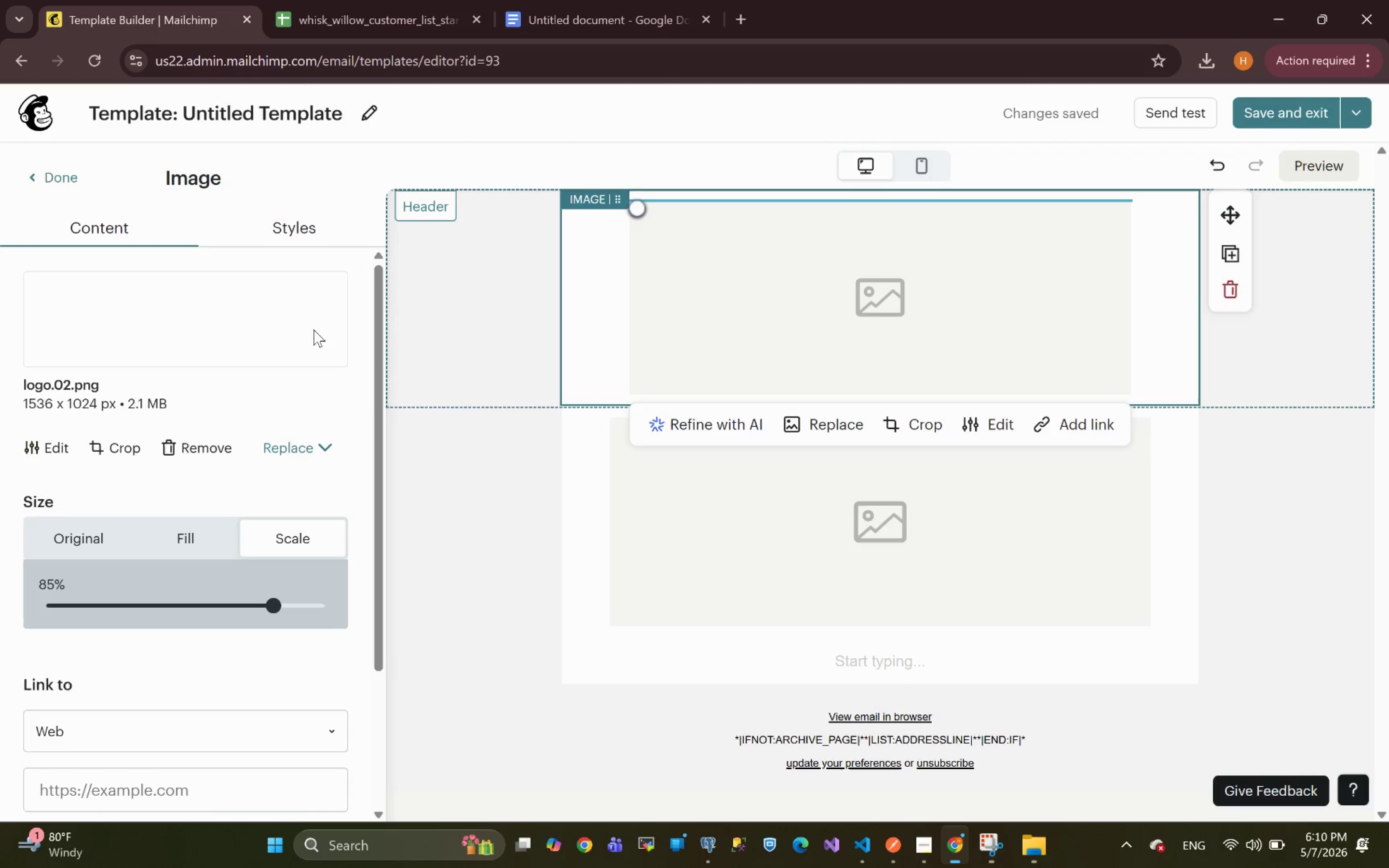 
wait(7.83)
 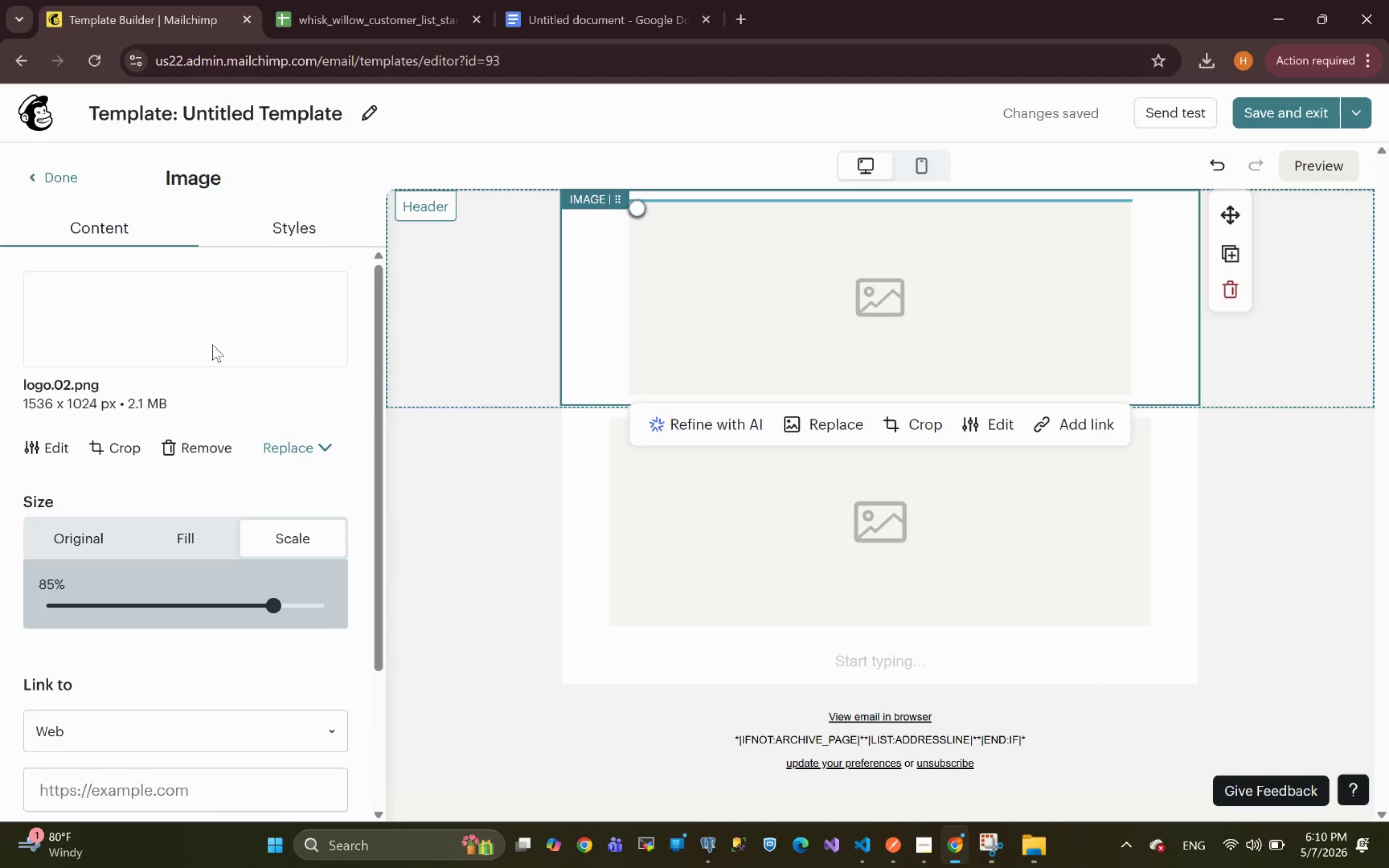 
left_click([682, 295])
 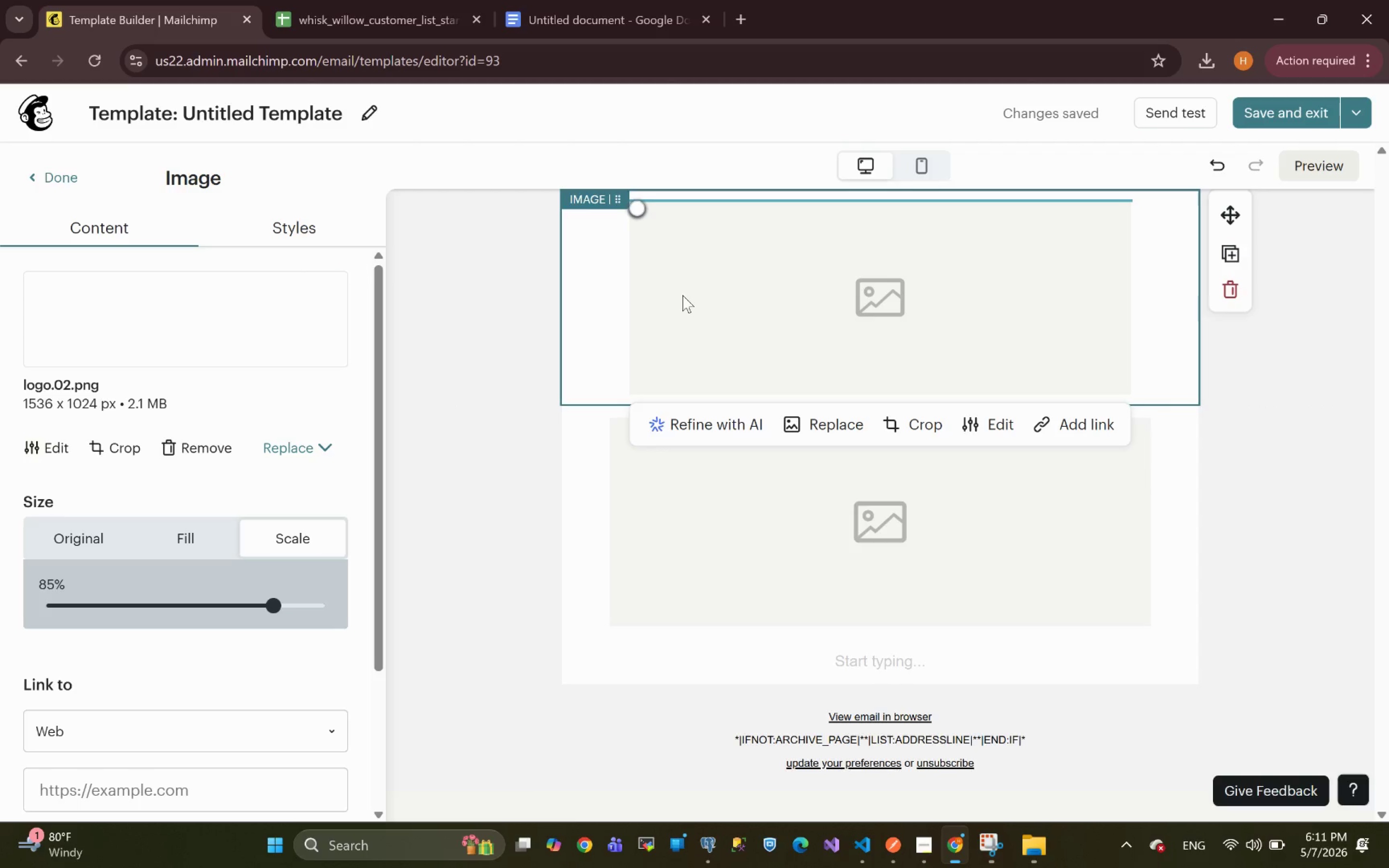 
left_click([682, 295])
 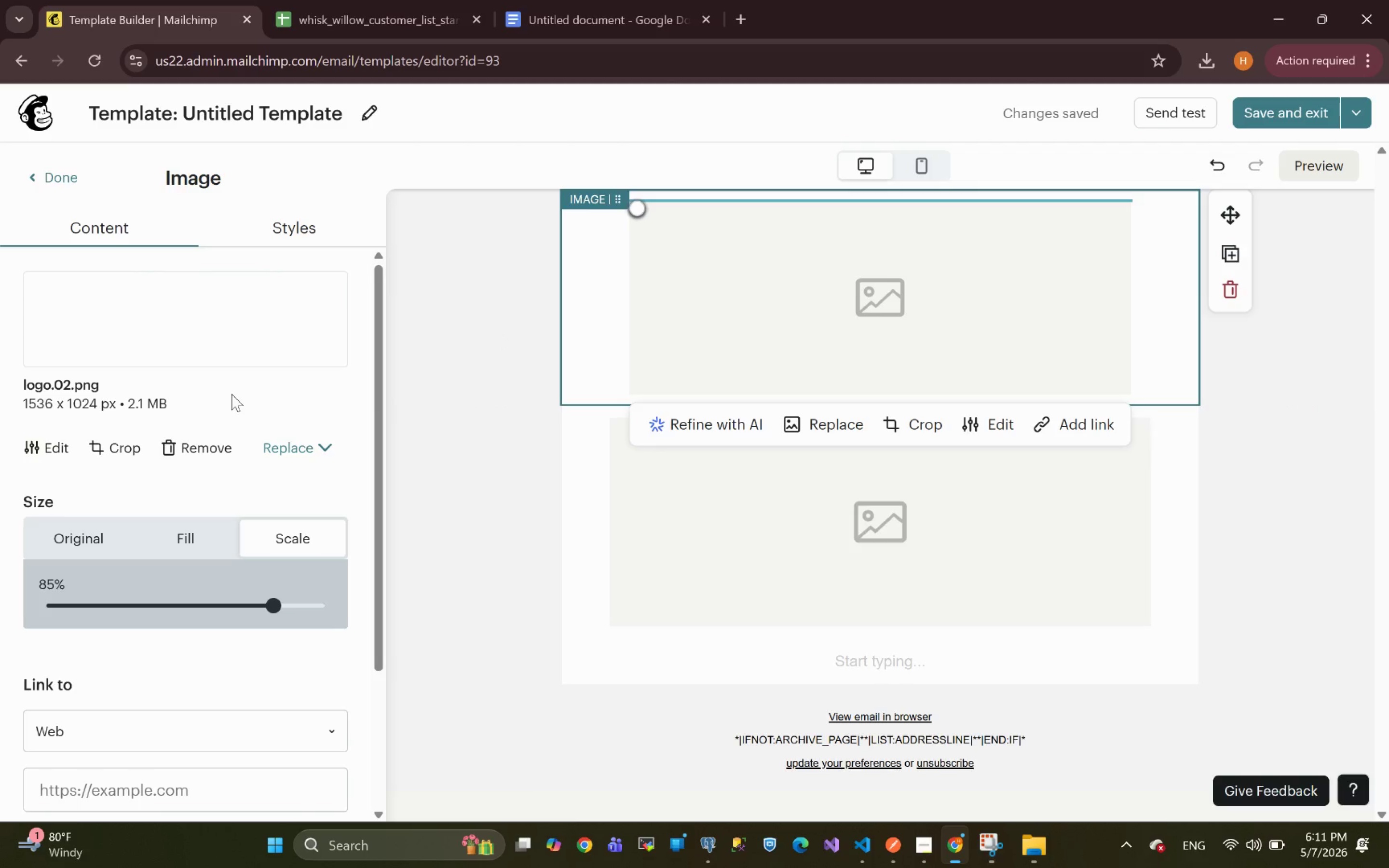 
wait(6.88)
 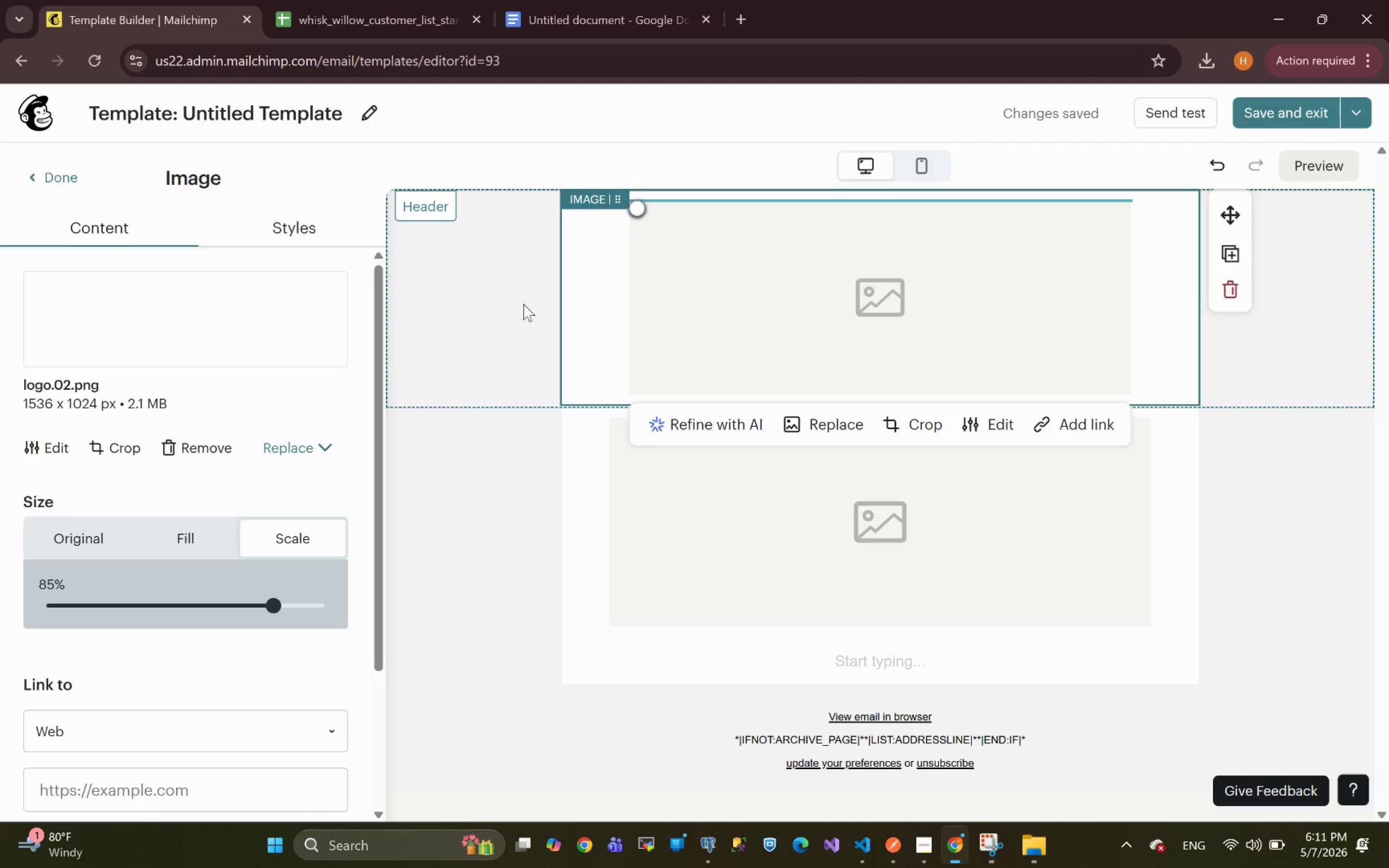 
left_click([217, 451])
 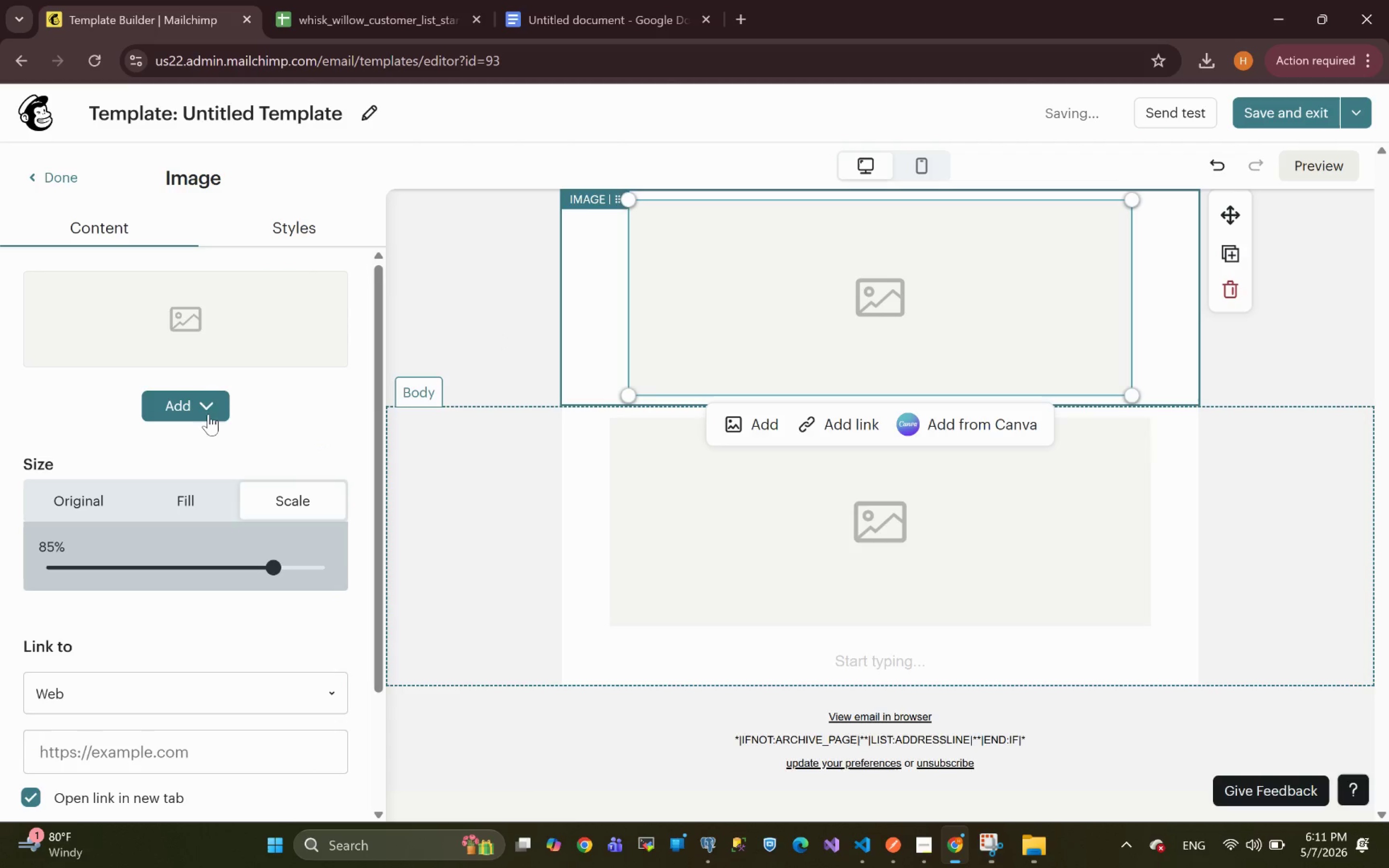 
left_click([184, 405])
 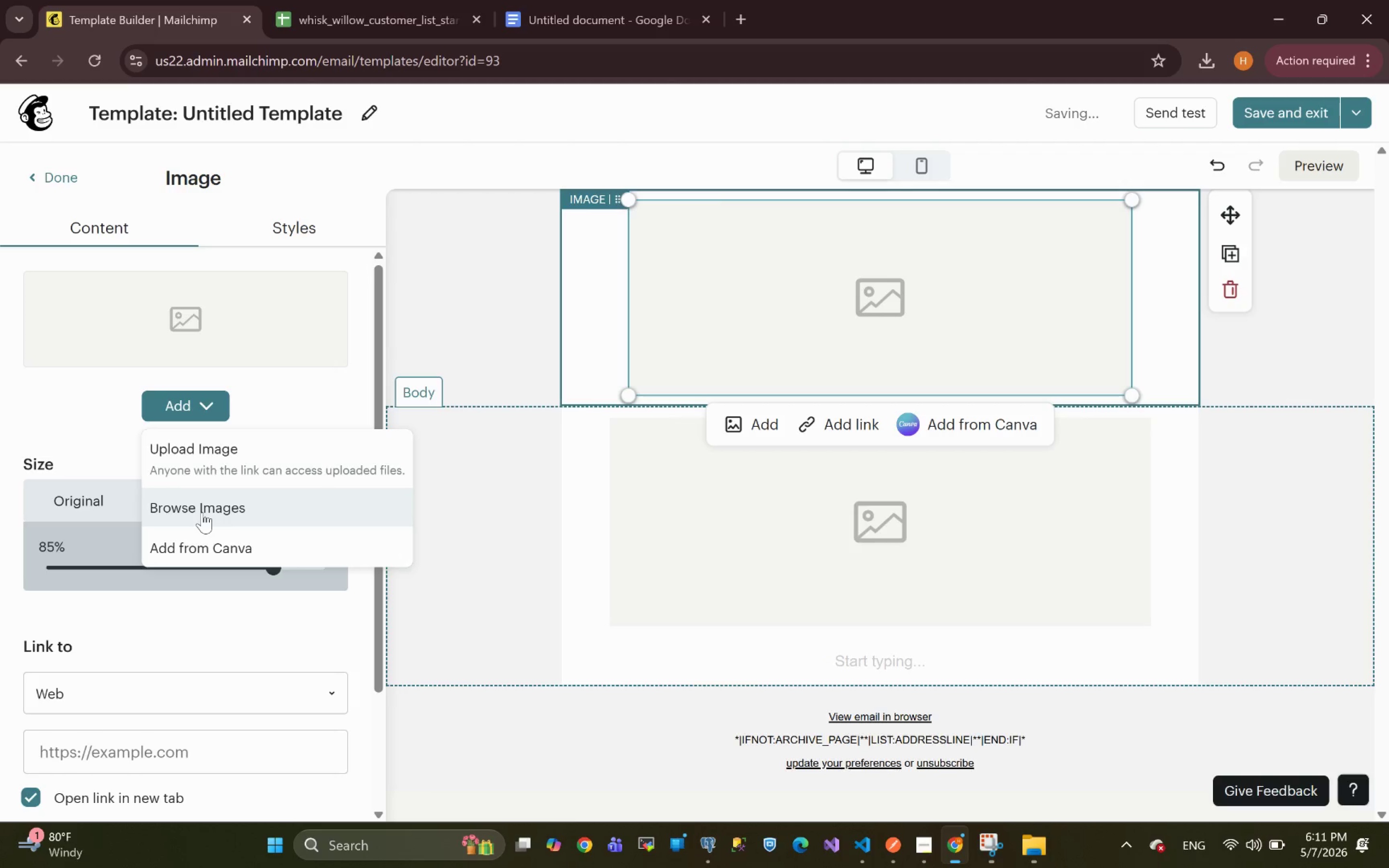 
left_click([202, 512])
 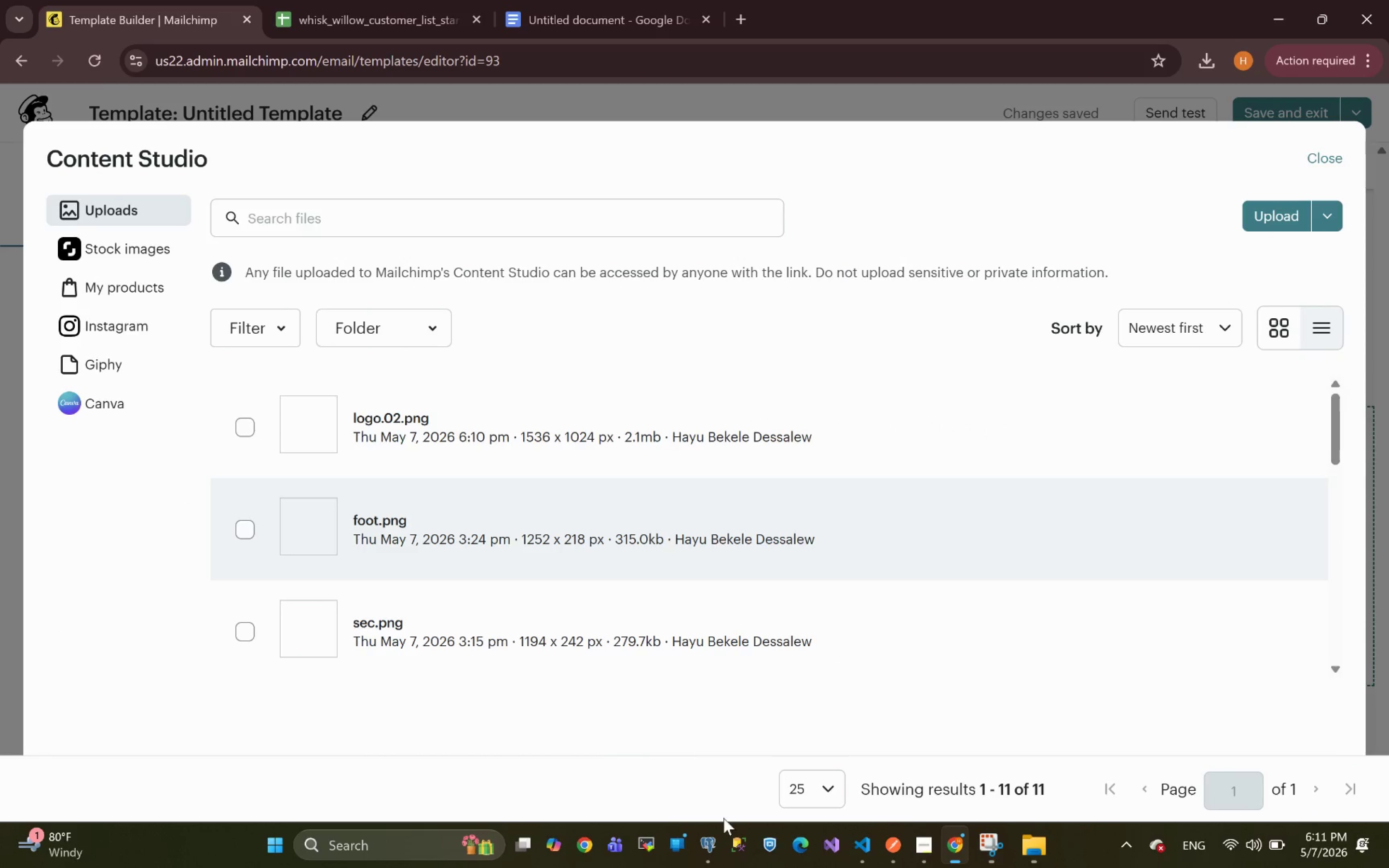 
mouse_move([712, 856])
 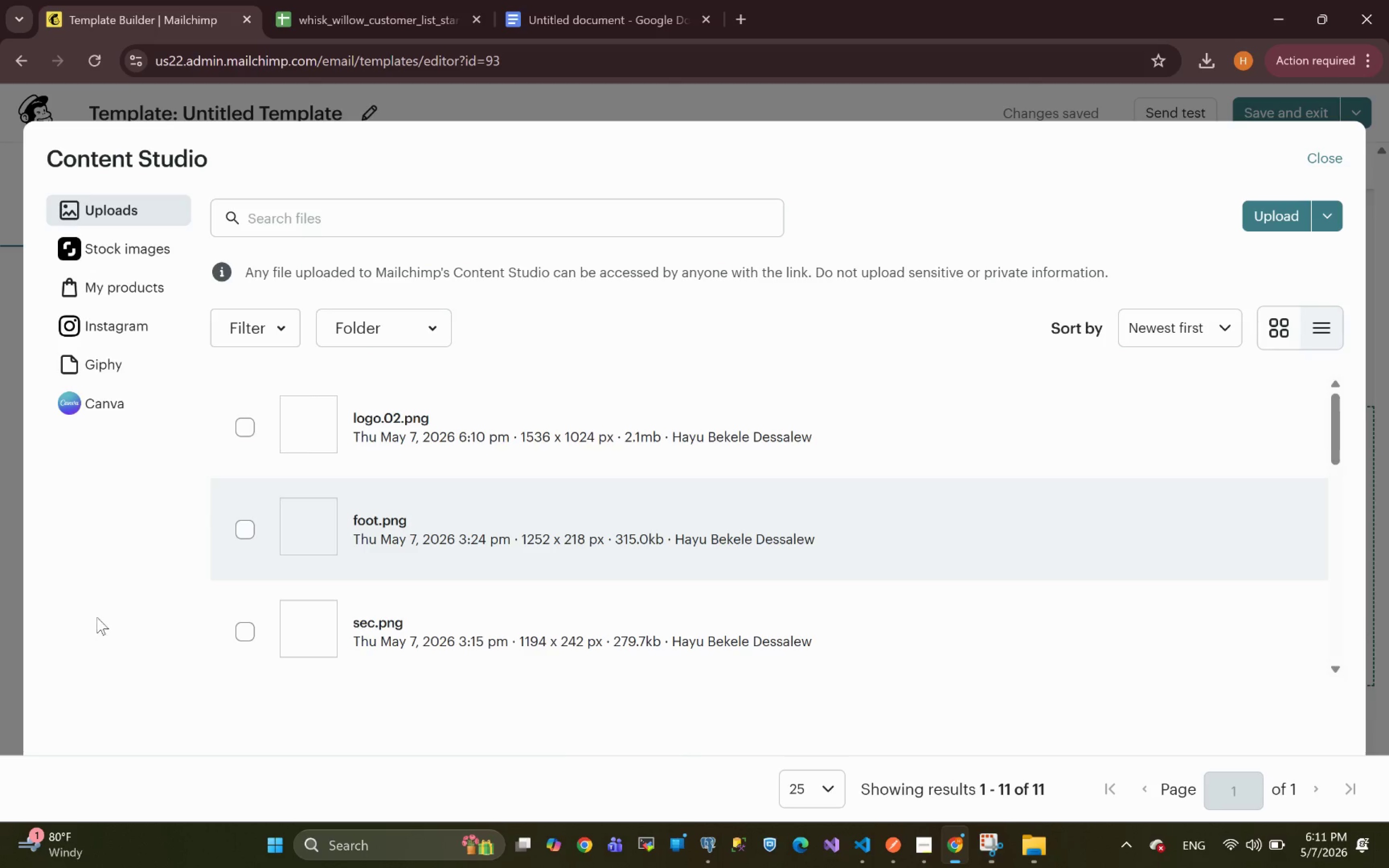 
left_click([95, 613])
 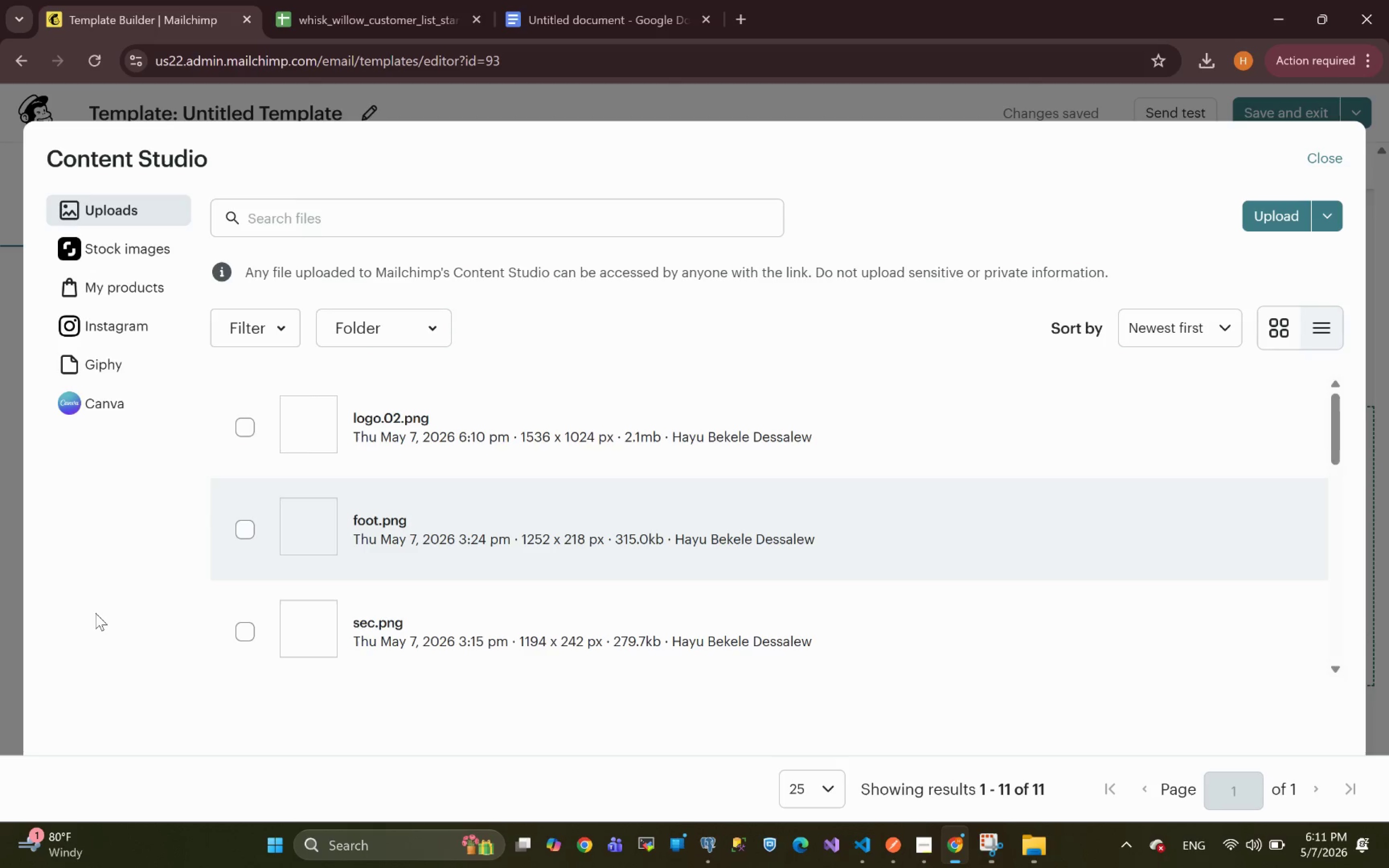 
wait(9.83)
 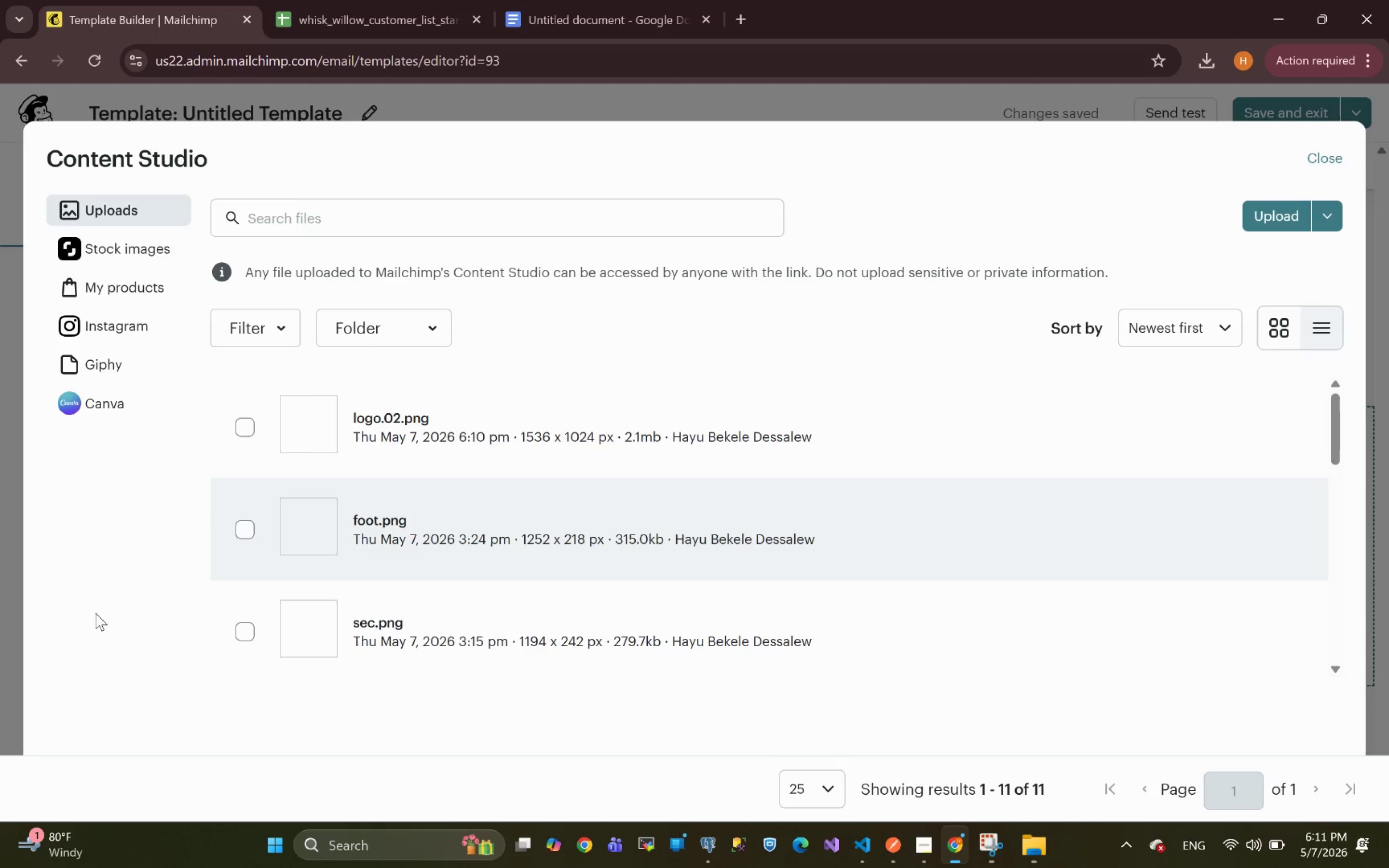 
left_click([95, 62])
 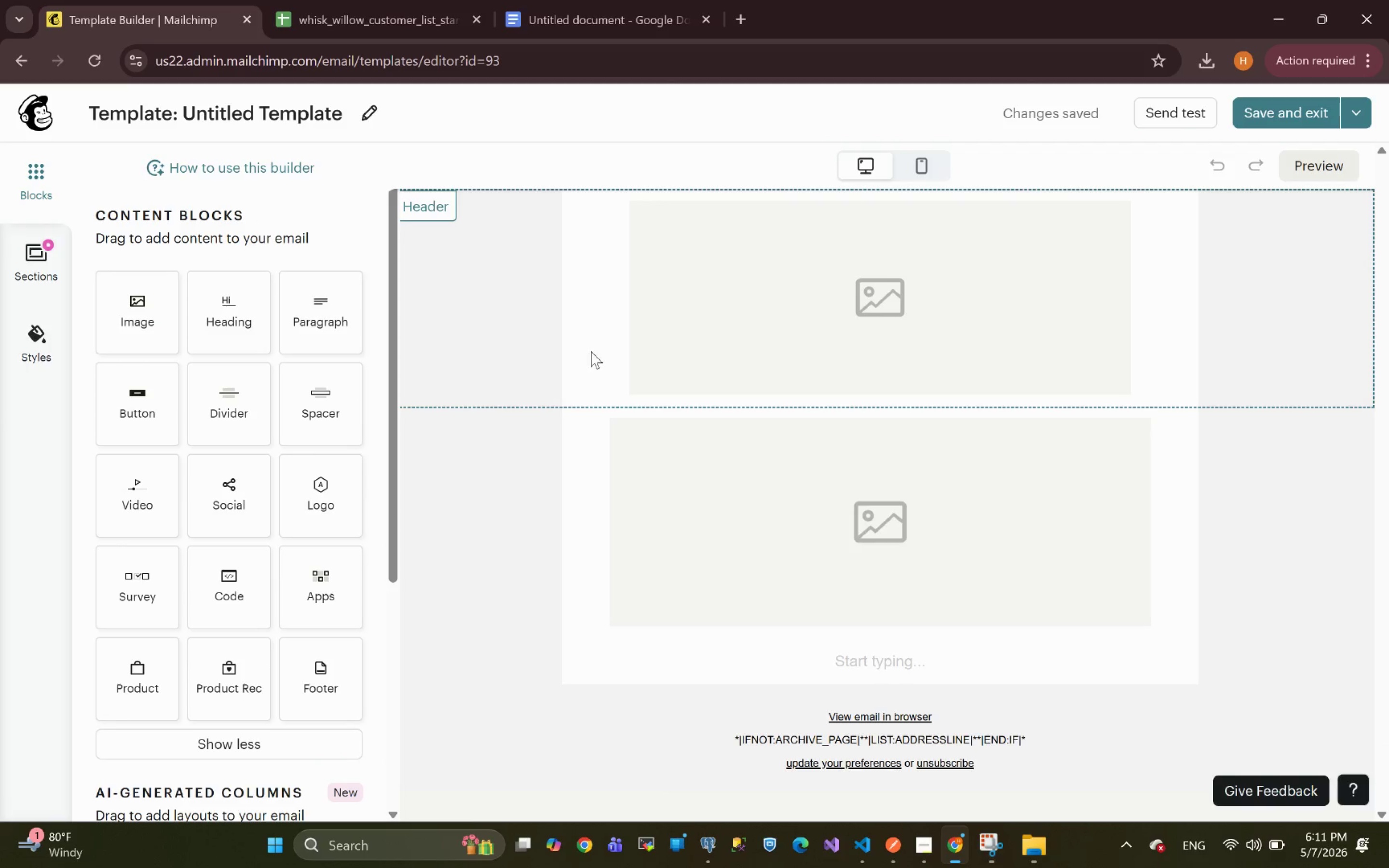 
wait(18.1)
 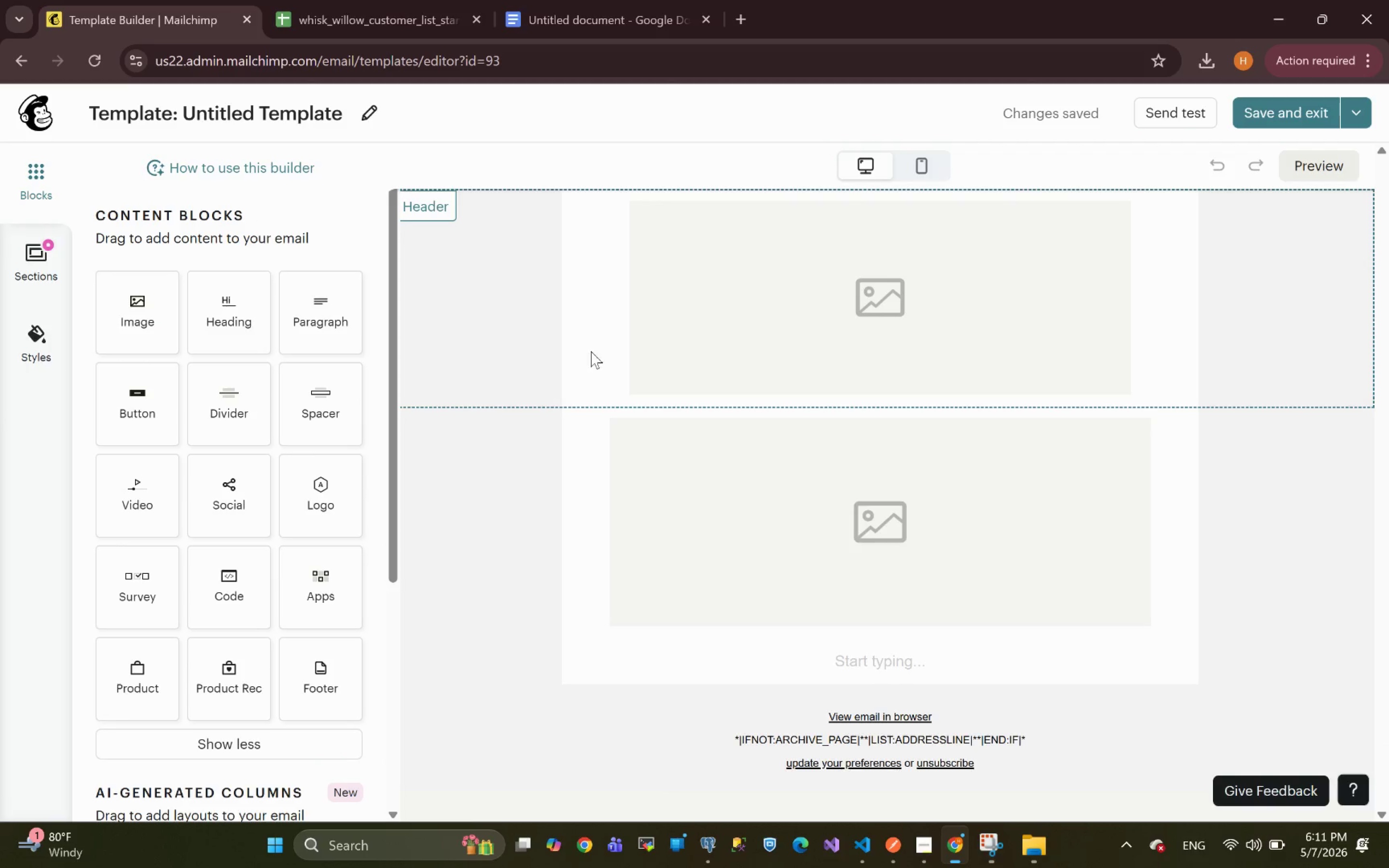 
left_click([910, 259])
 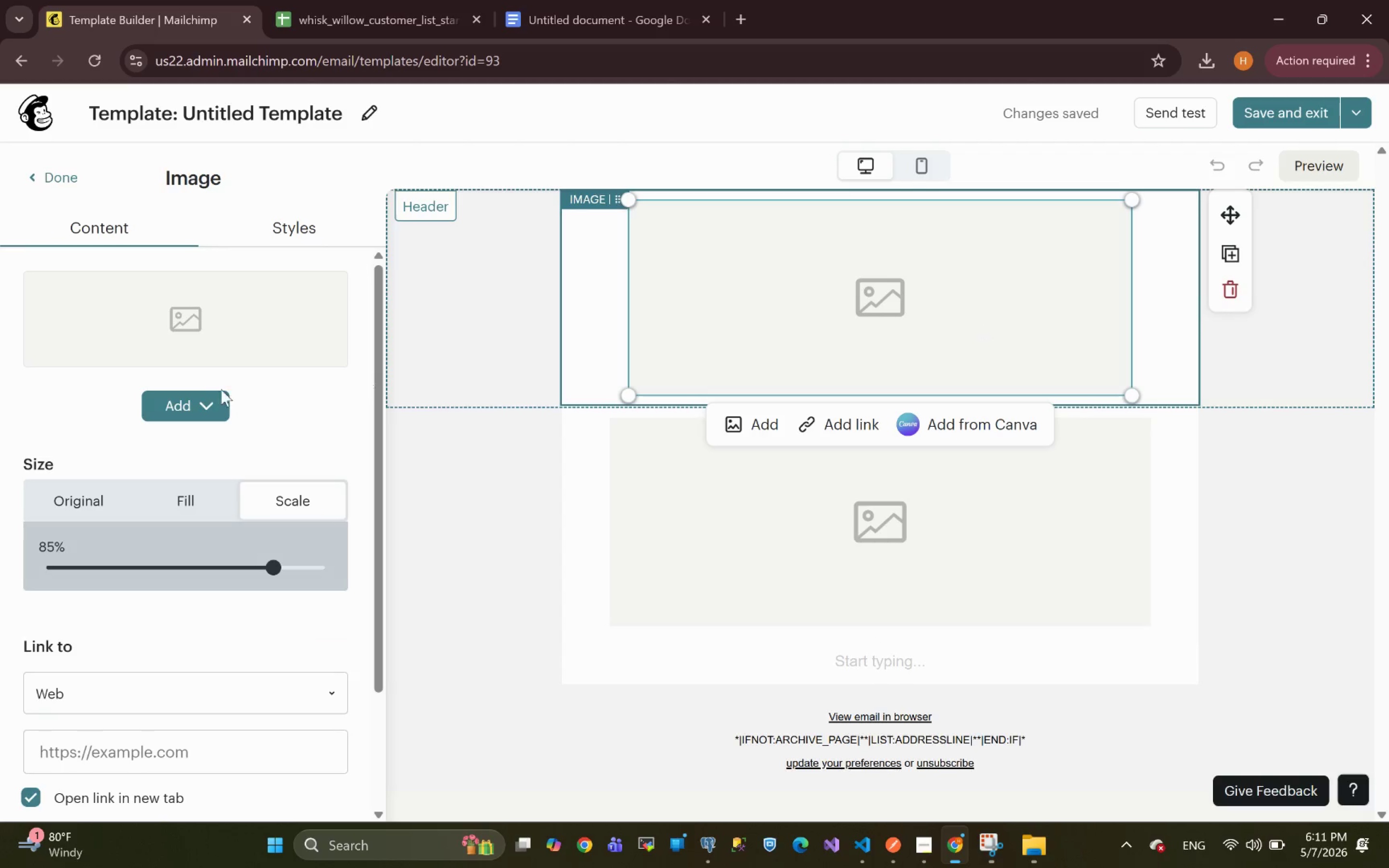 
left_click([177, 407])
 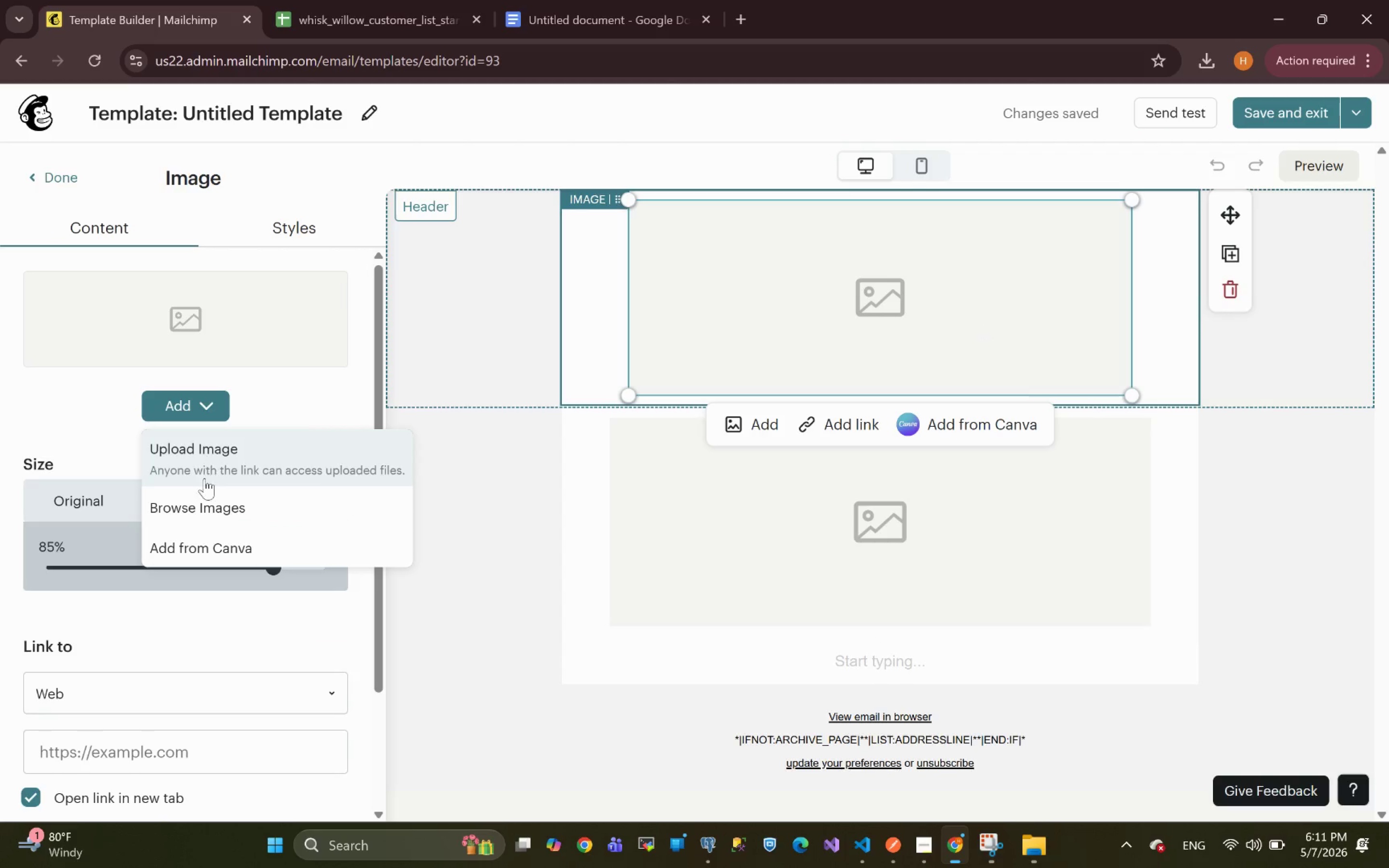 
left_click([187, 501])
 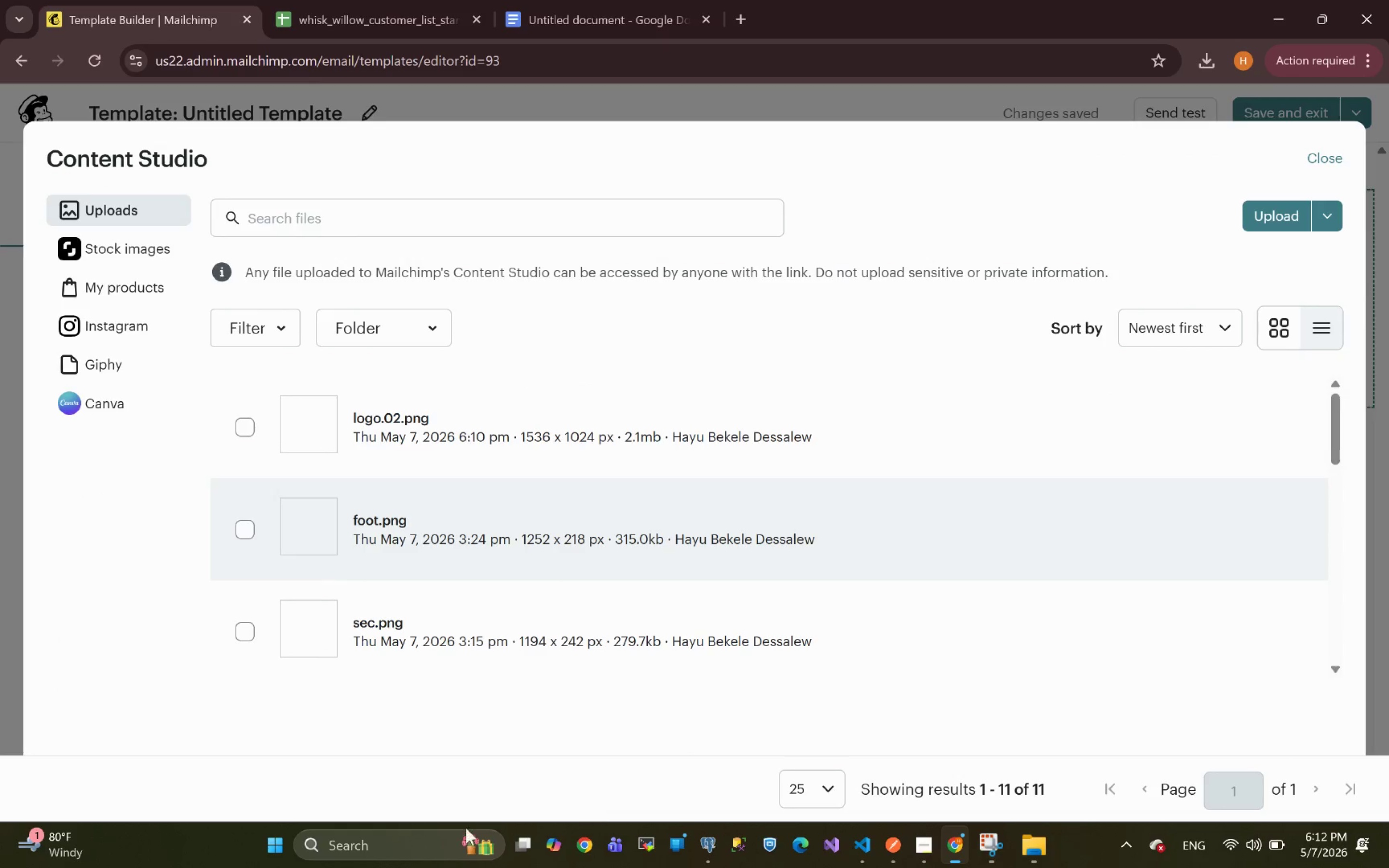 
left_click([247, 728])
 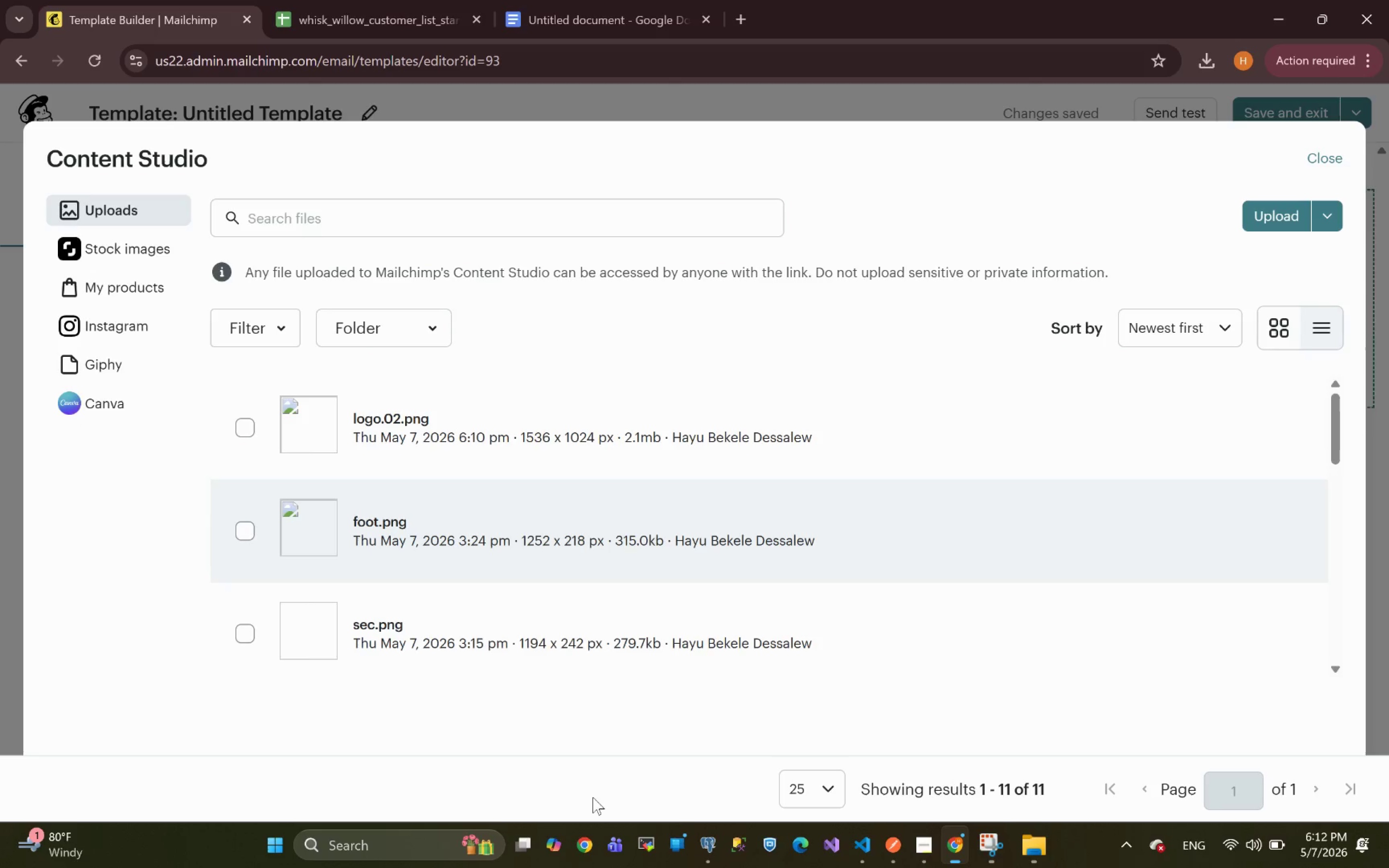 
wait(28.99)
 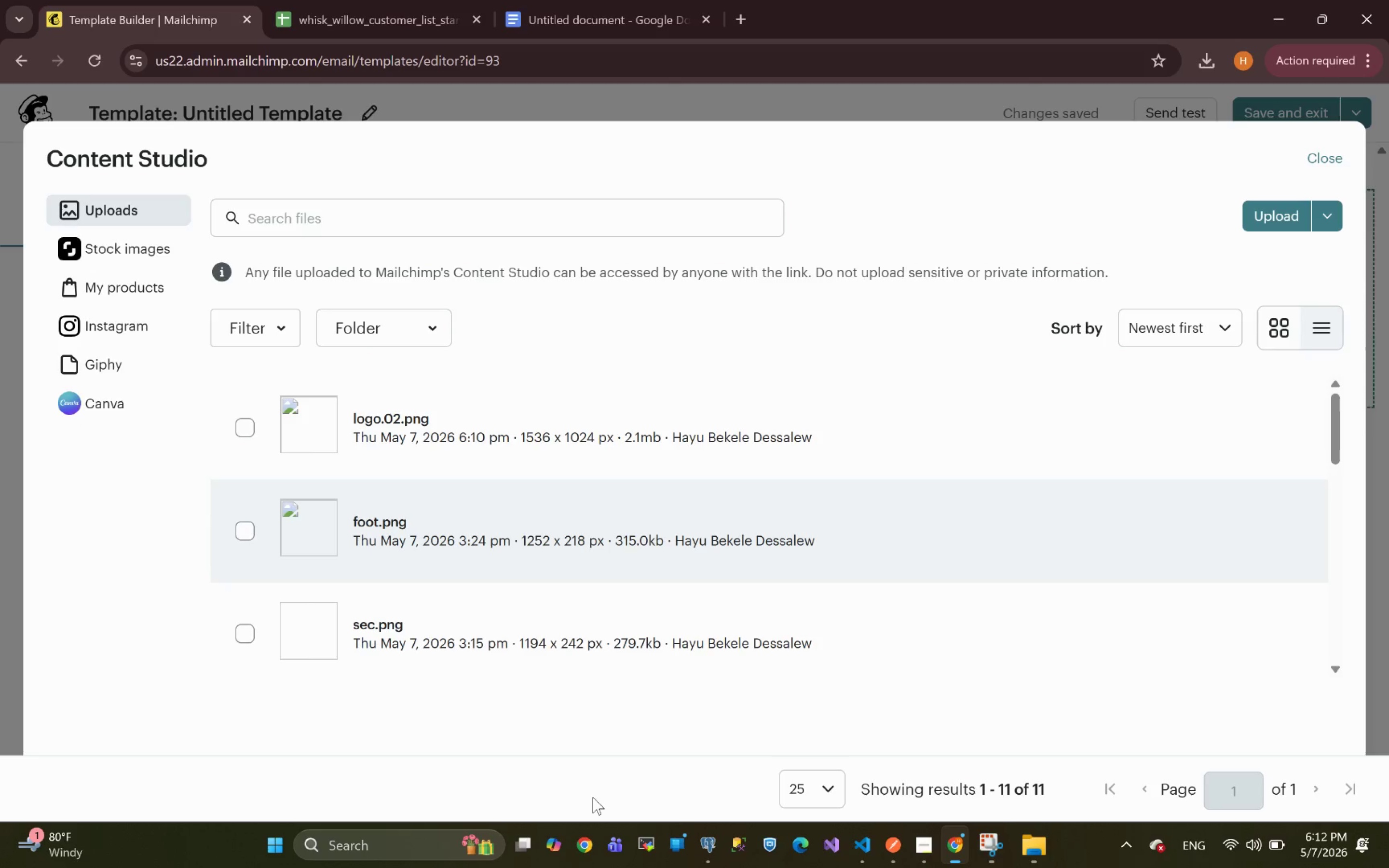 
left_click([115, 565])
 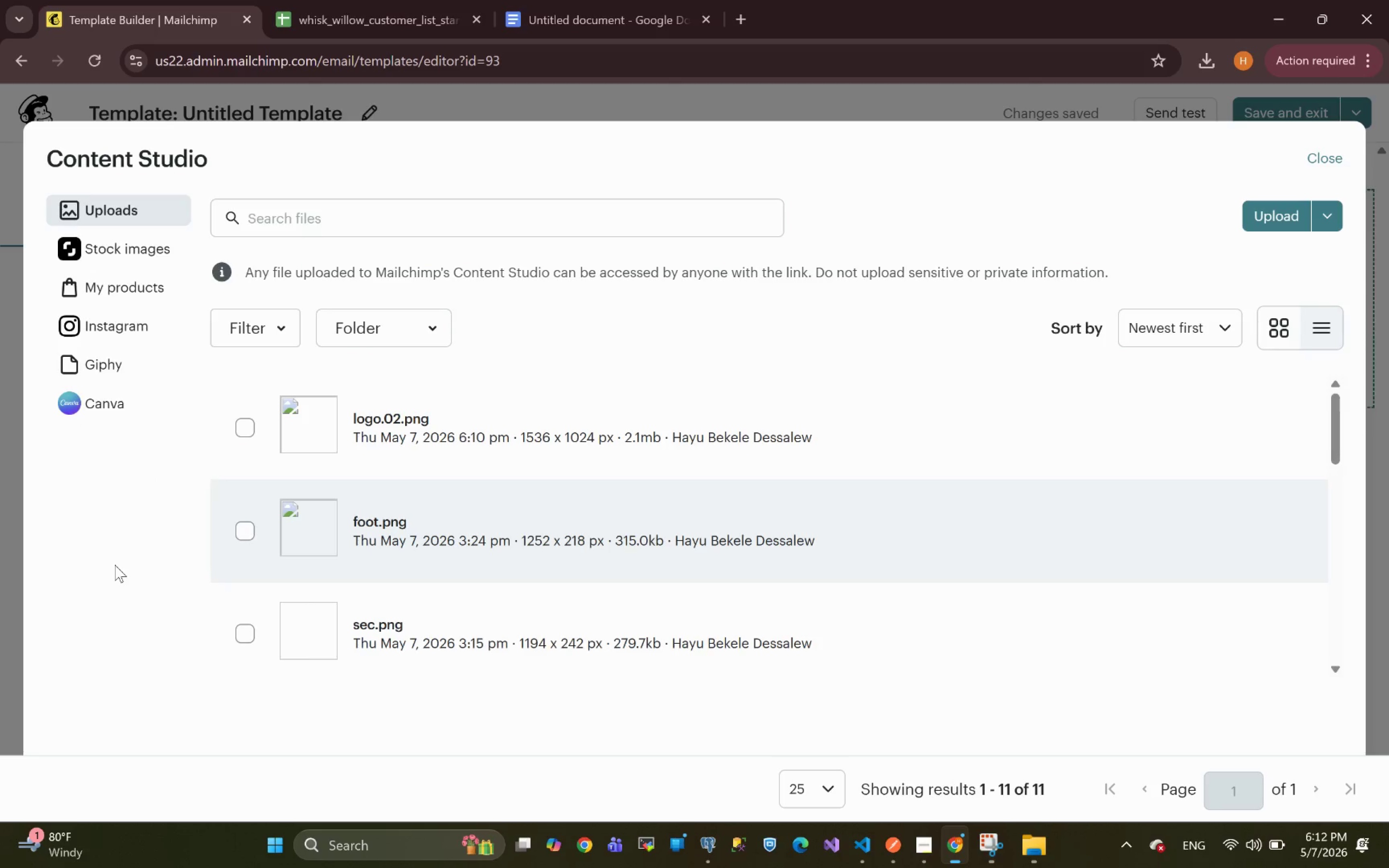 
left_click([115, 565])
 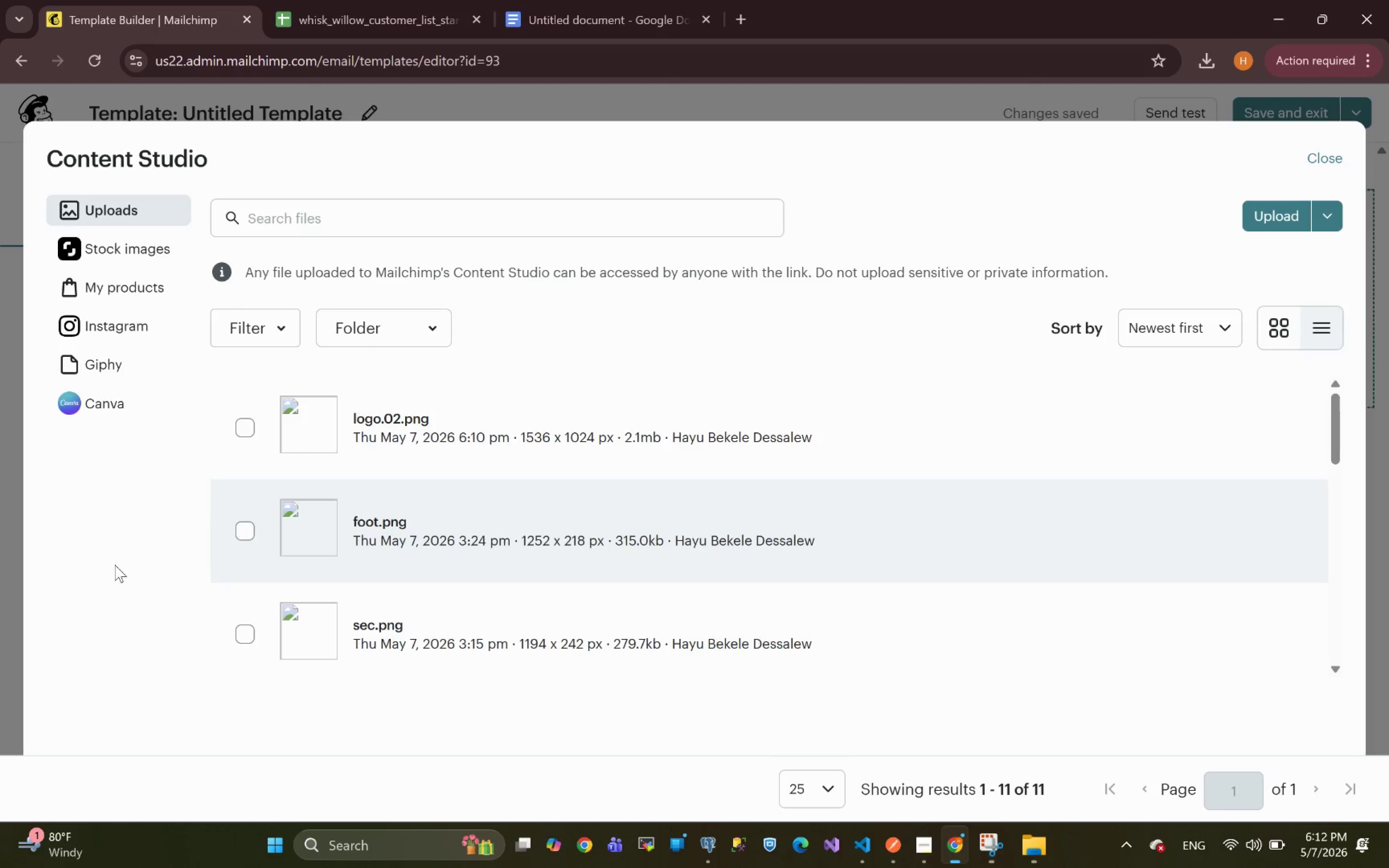 
wait(24.36)
 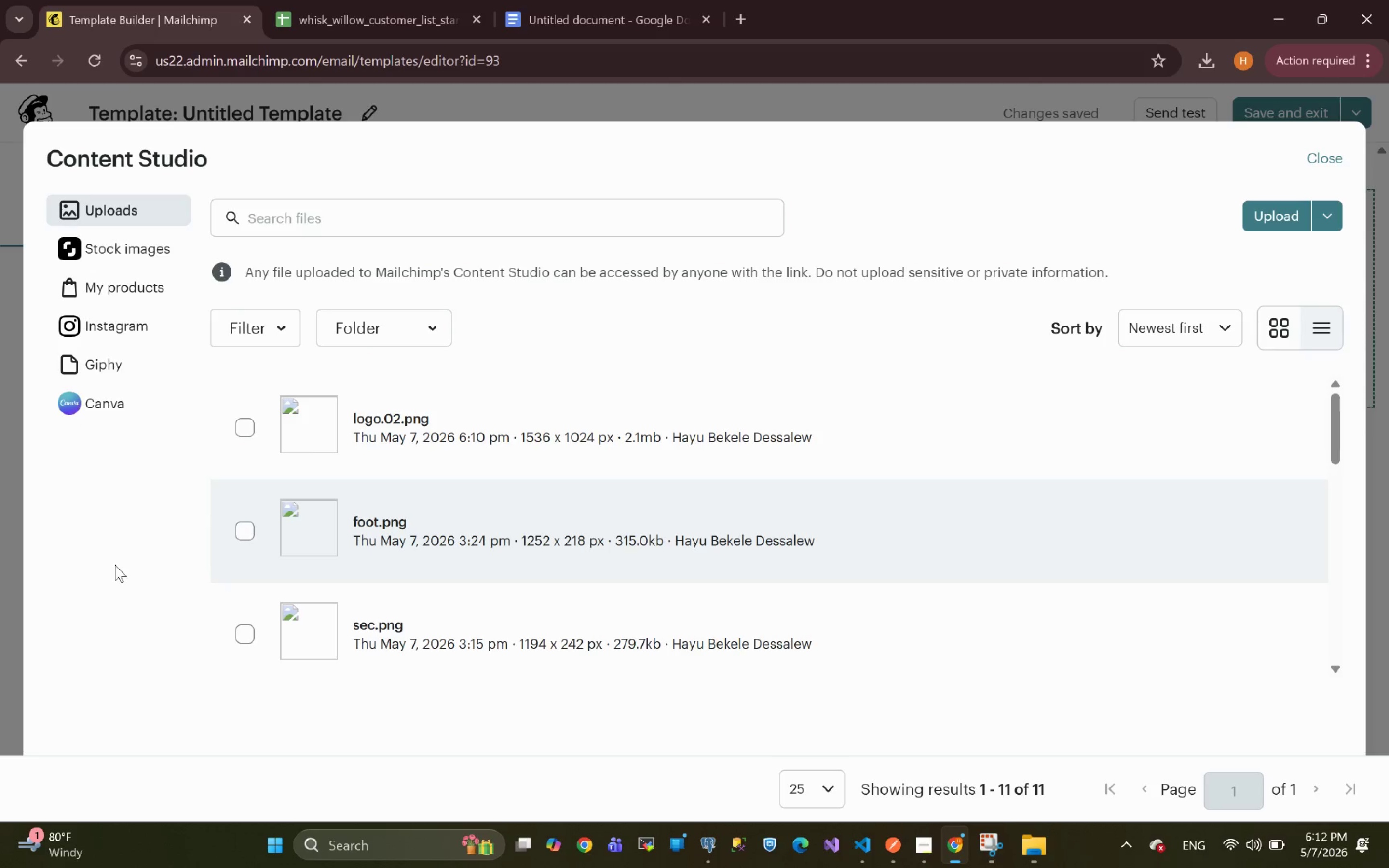 
left_click([390, 426])
 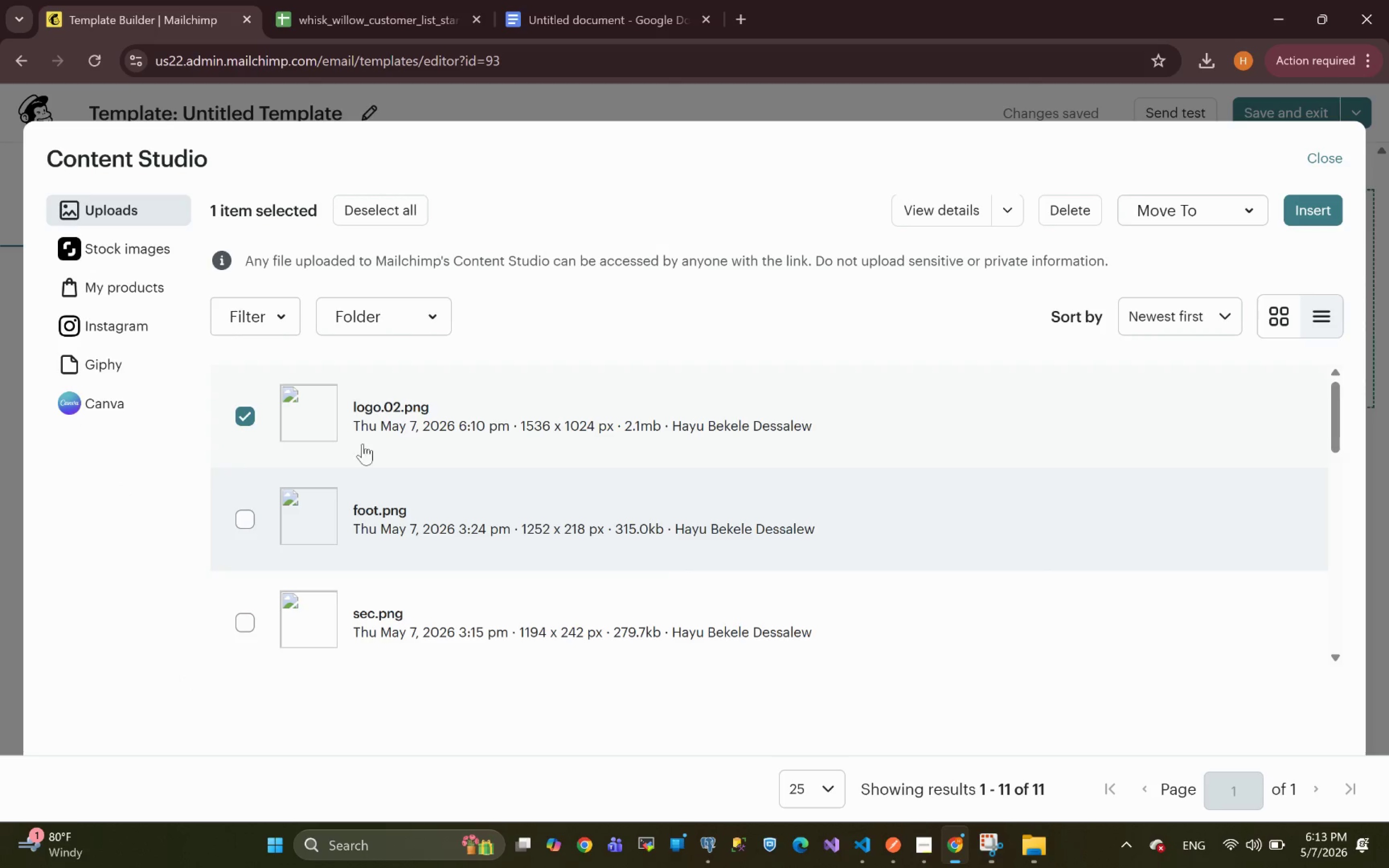 
wait(11.99)
 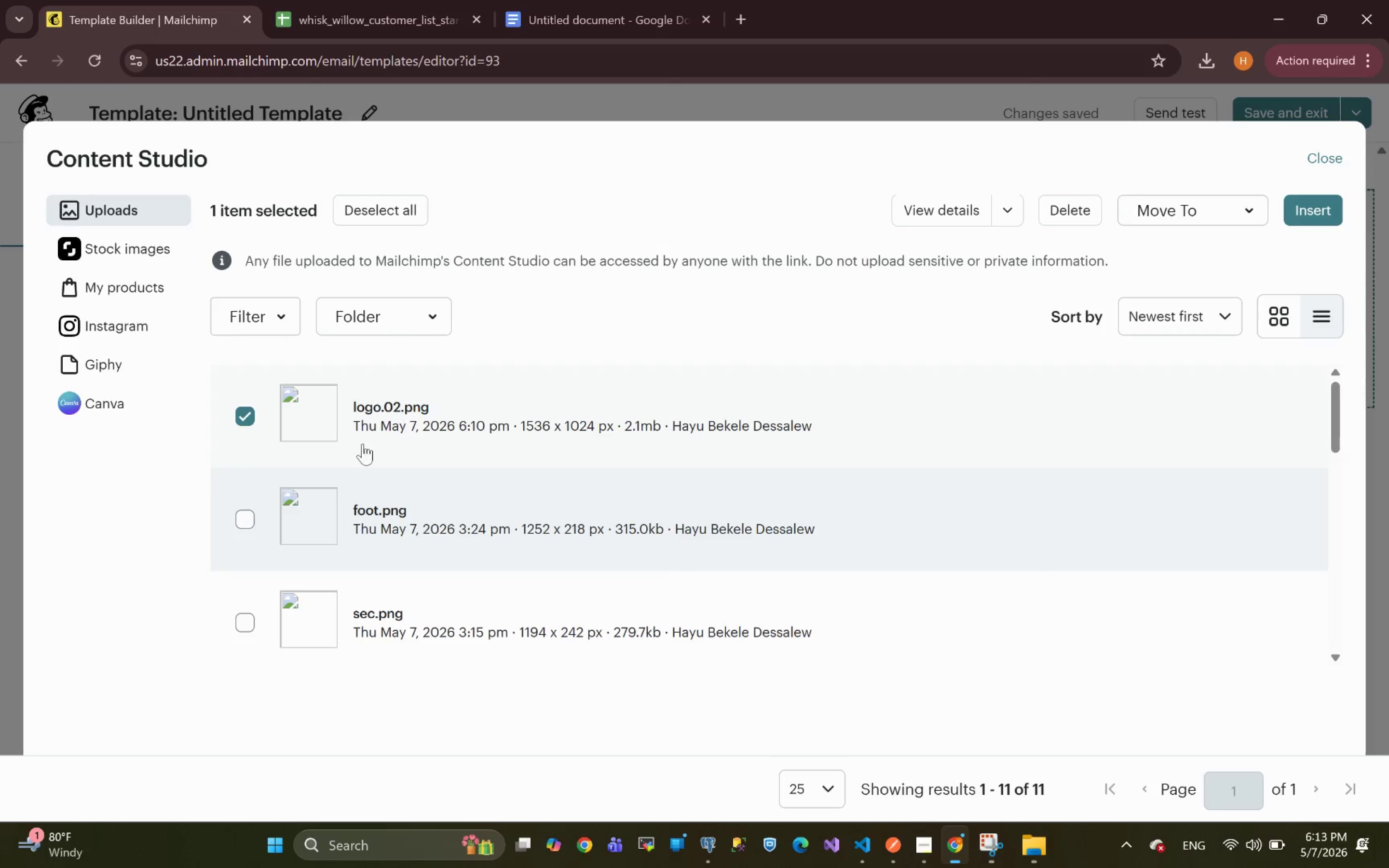 
left_click([247, 415])
 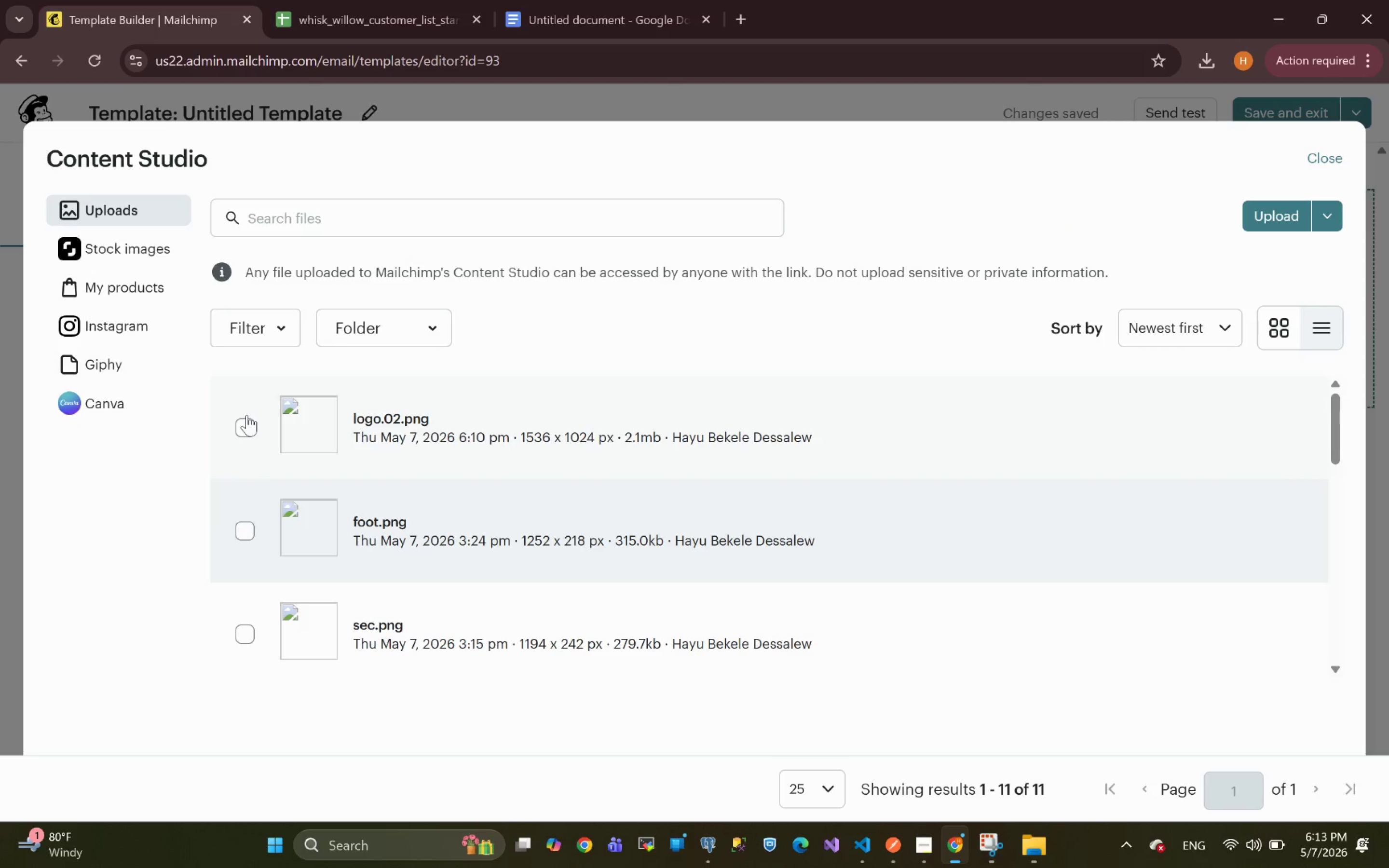 
wait(11.39)
 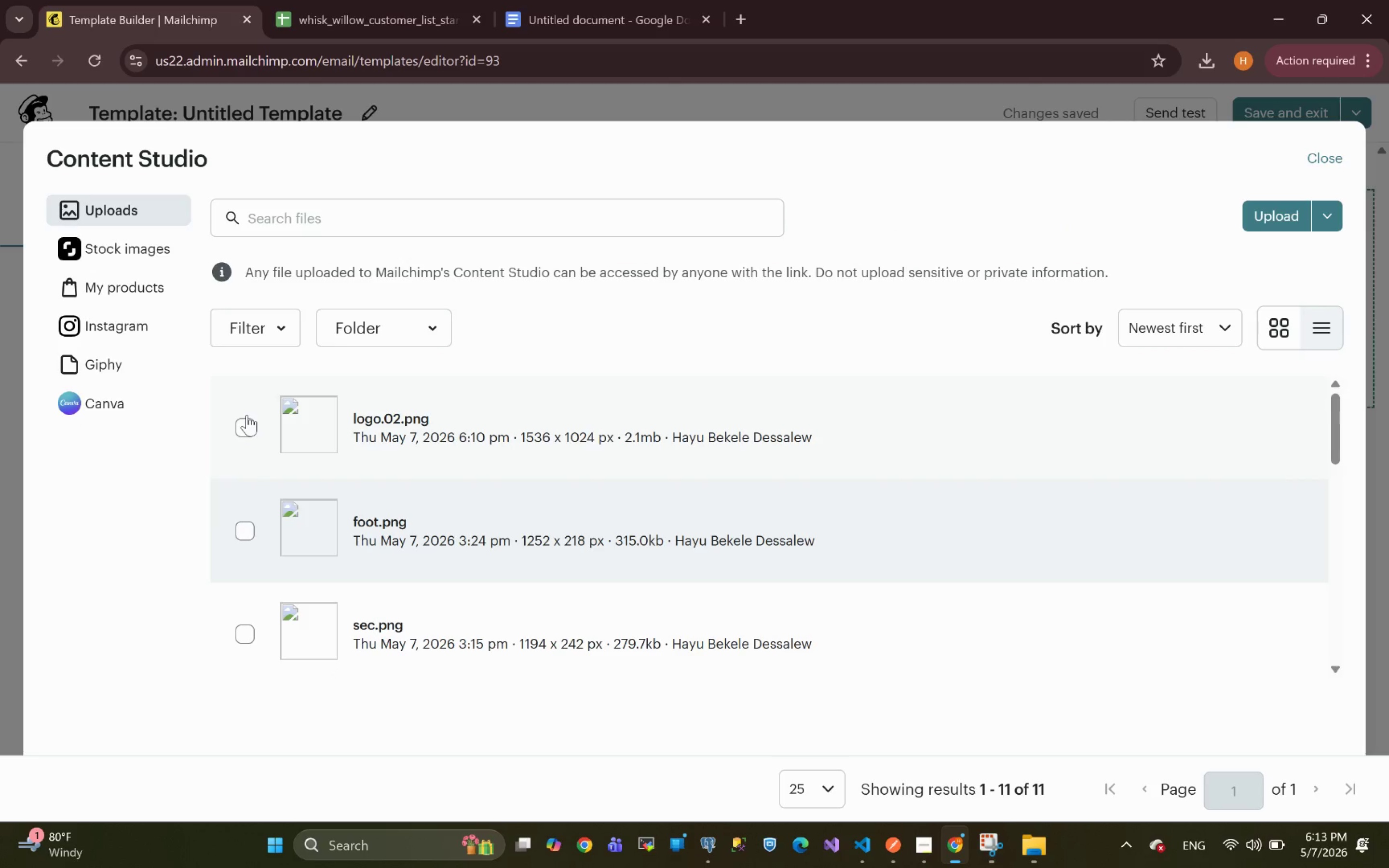 
left_click([792, 101])
 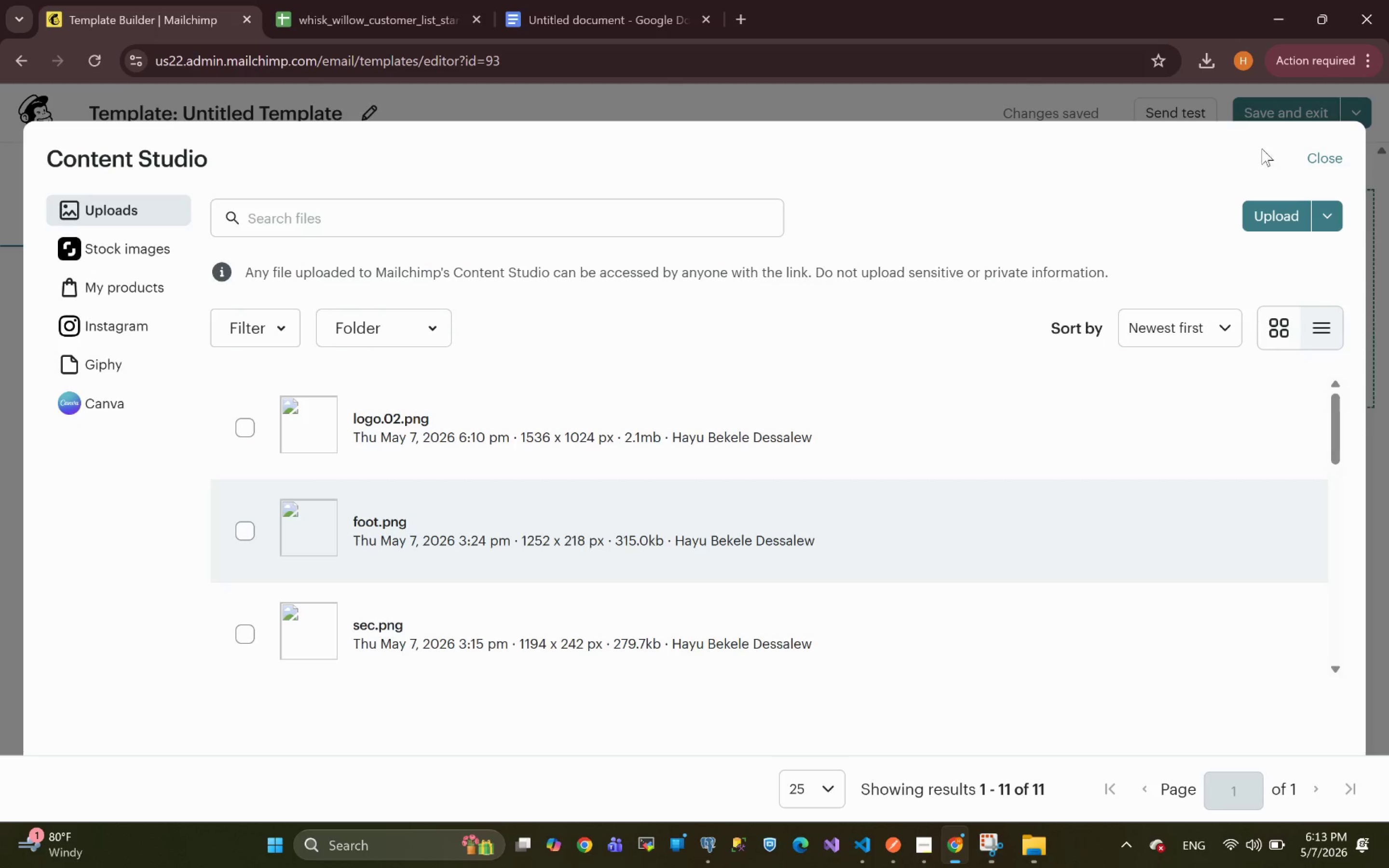 
left_click([1323, 158])
 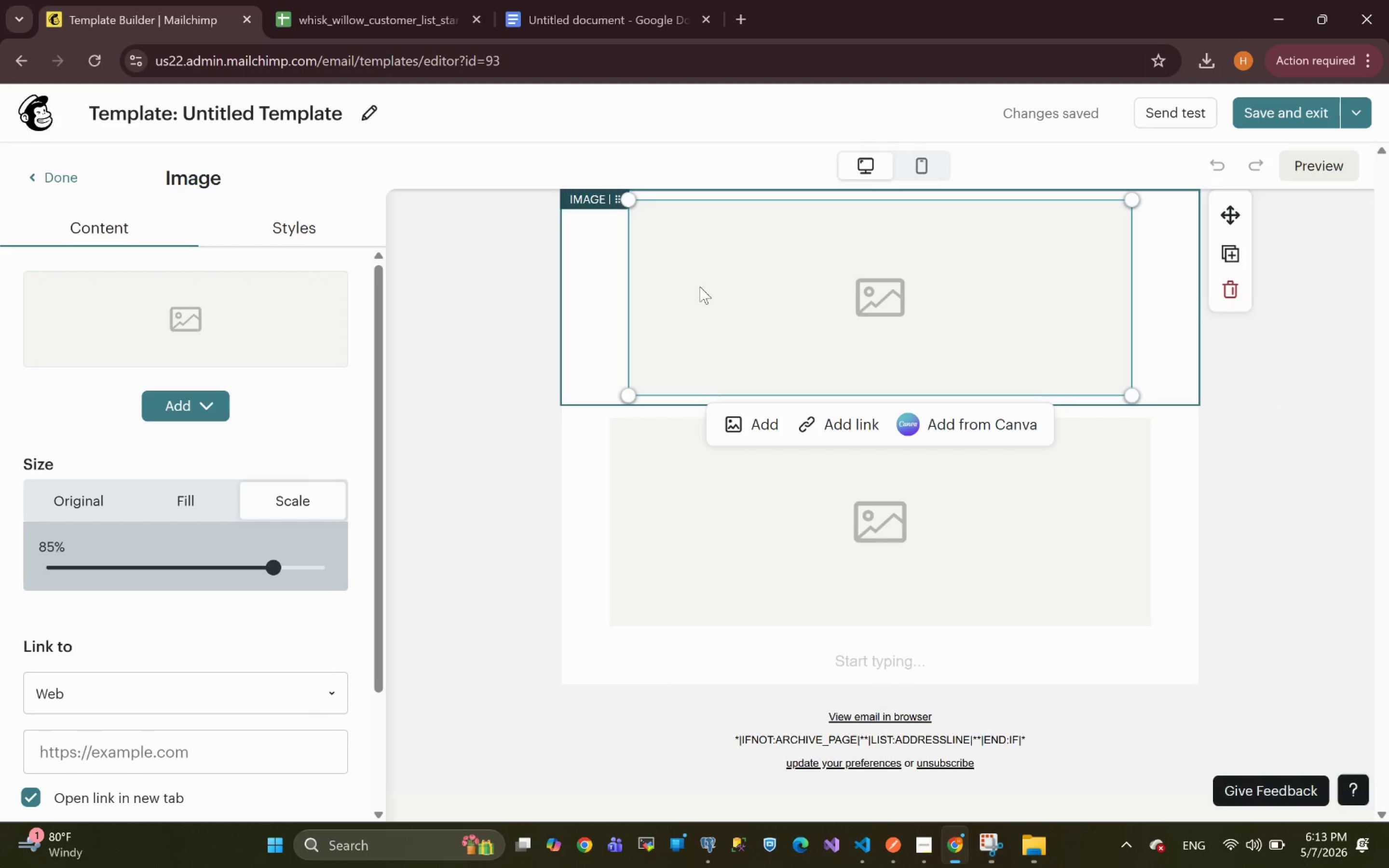 
left_click([761, 318])
 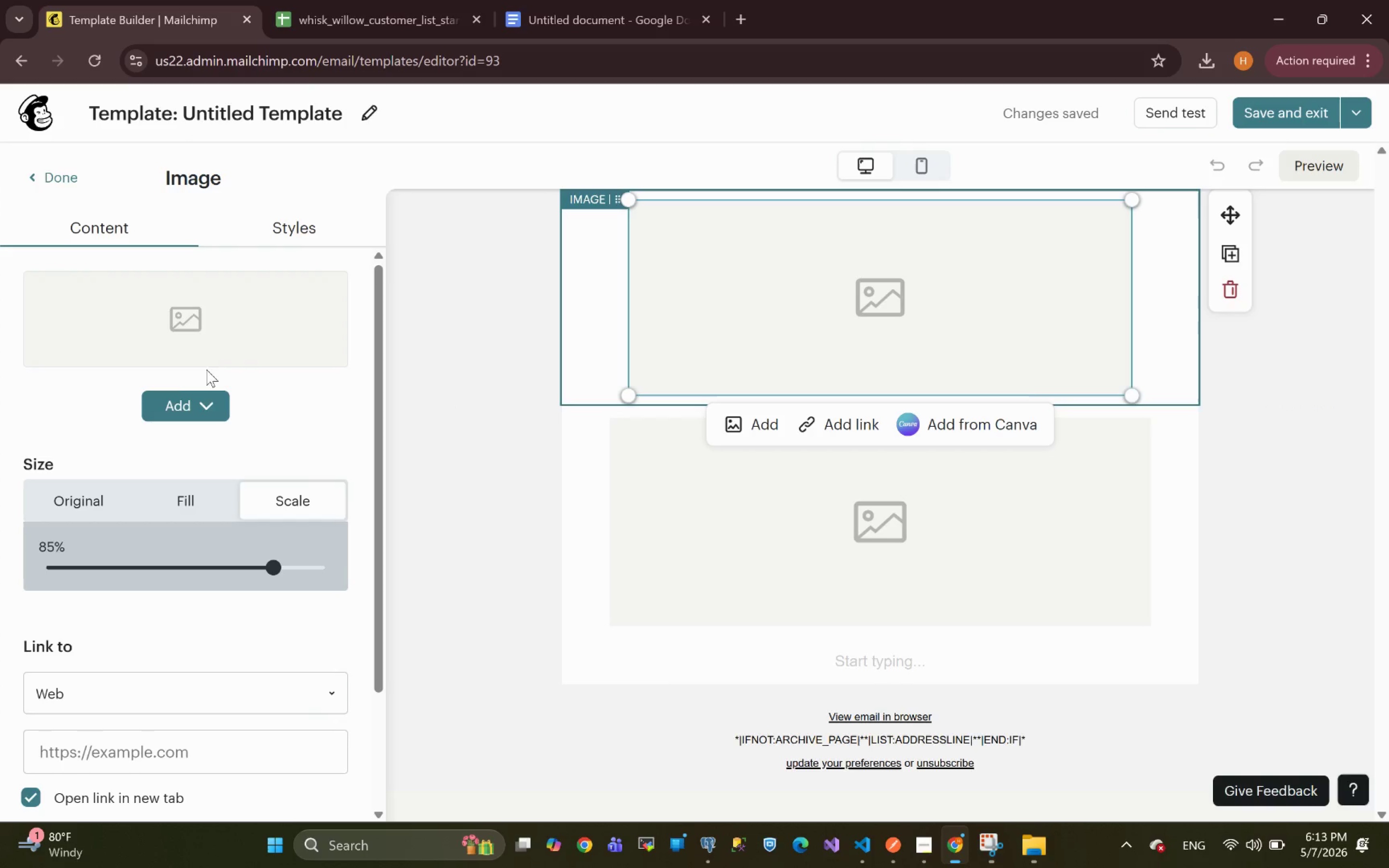 
left_click([181, 393])
 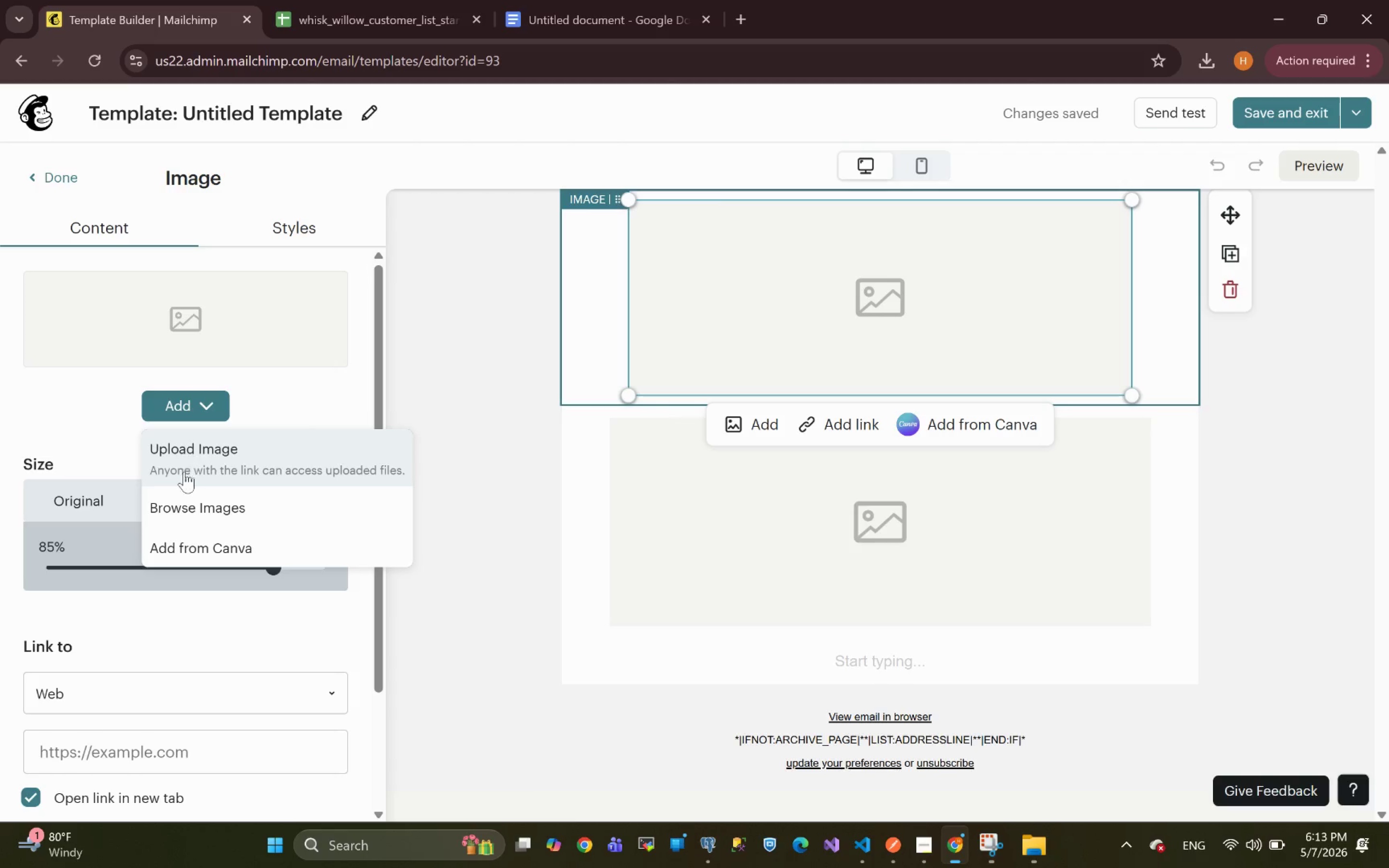 
left_click([183, 505])
 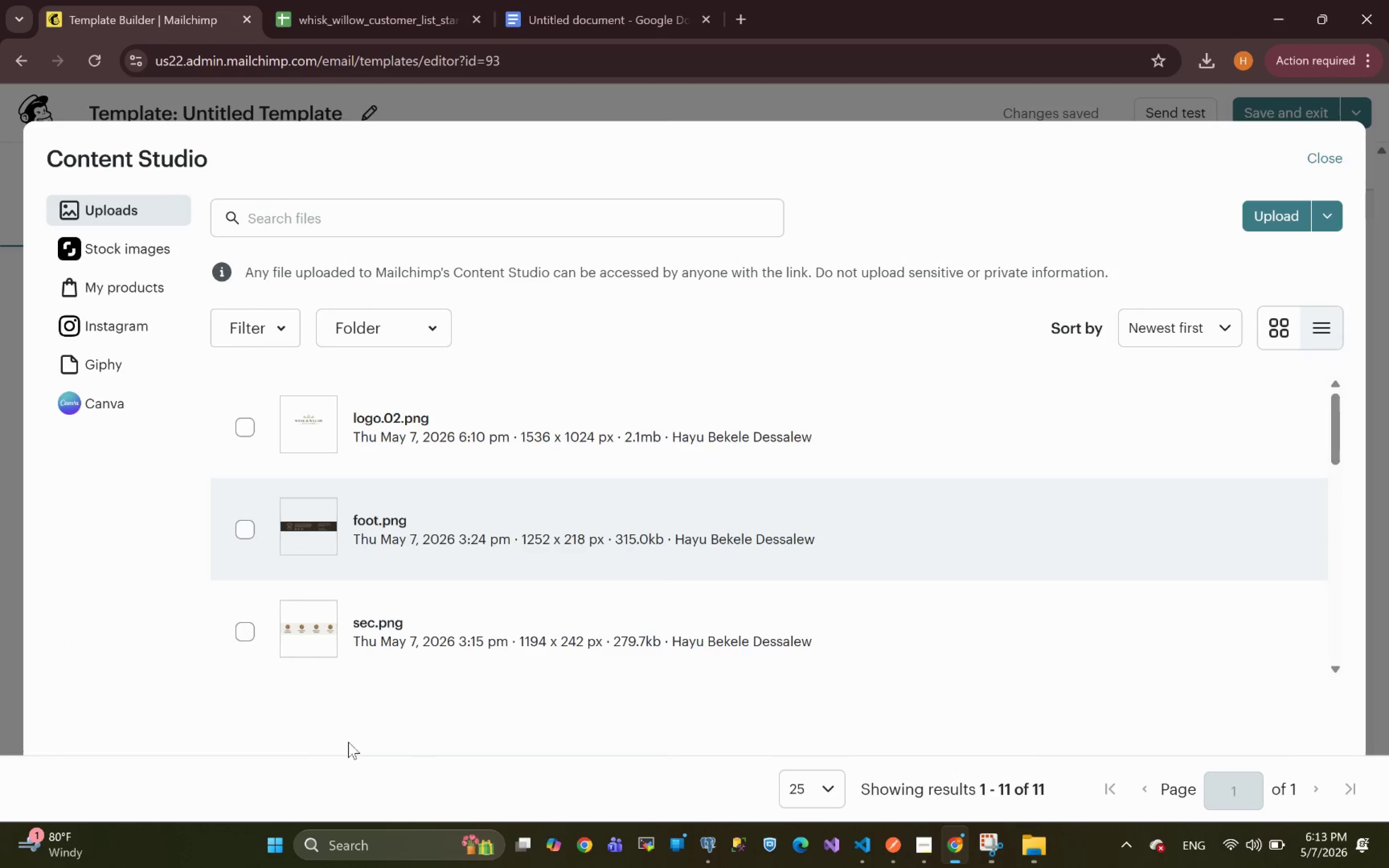 
left_click([420, 436])
 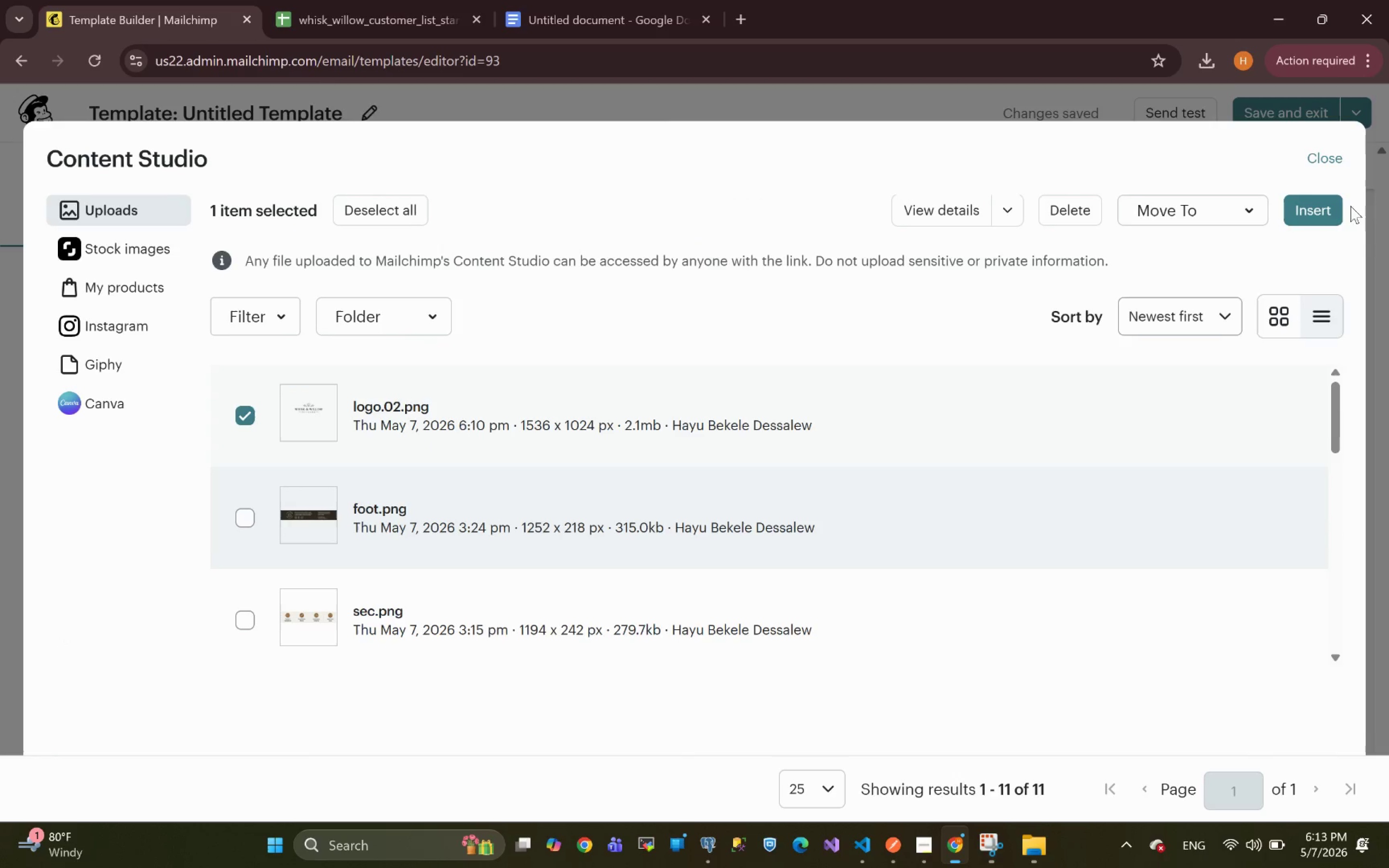 
left_click([1315, 205])
 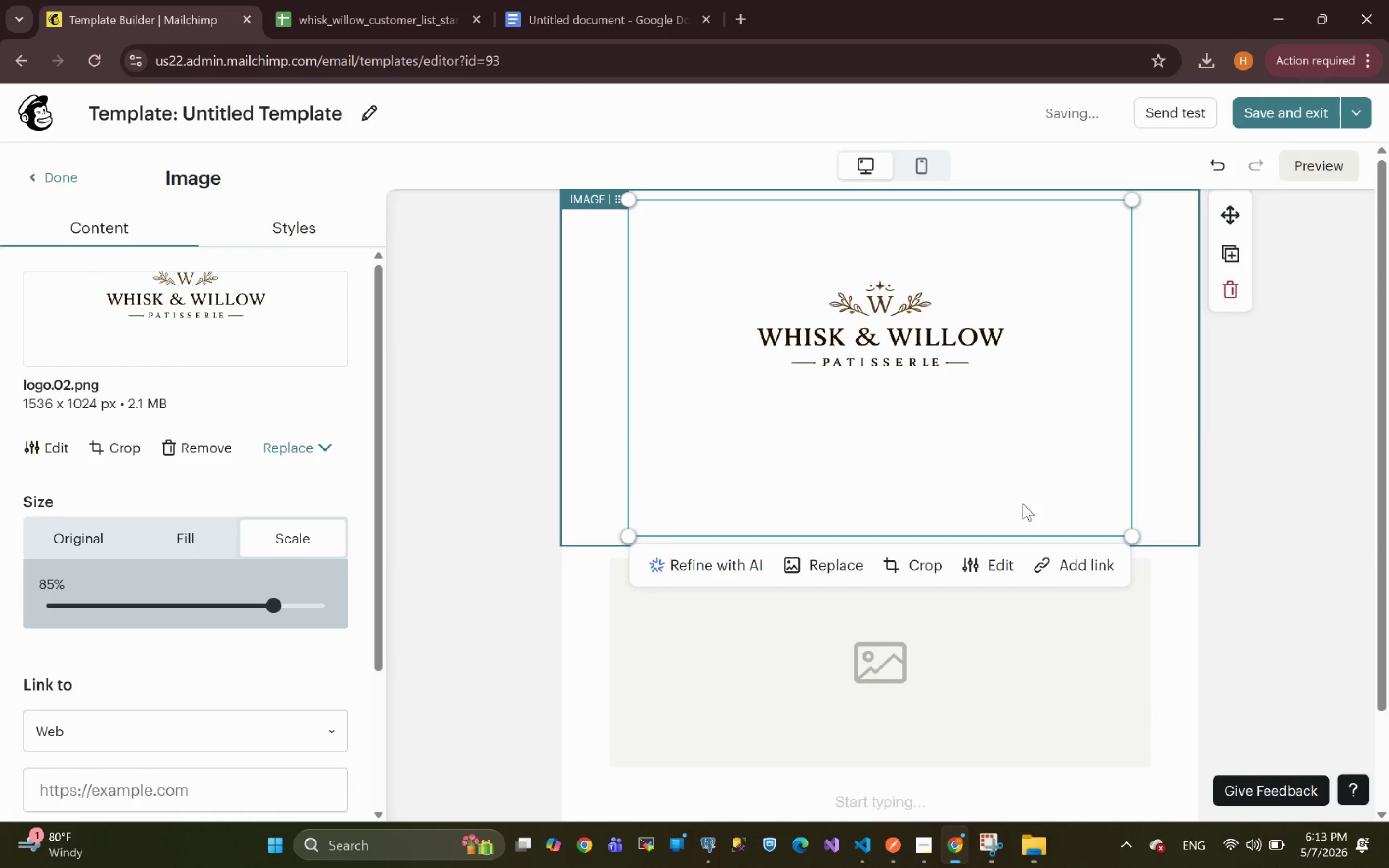 
wait(8.22)
 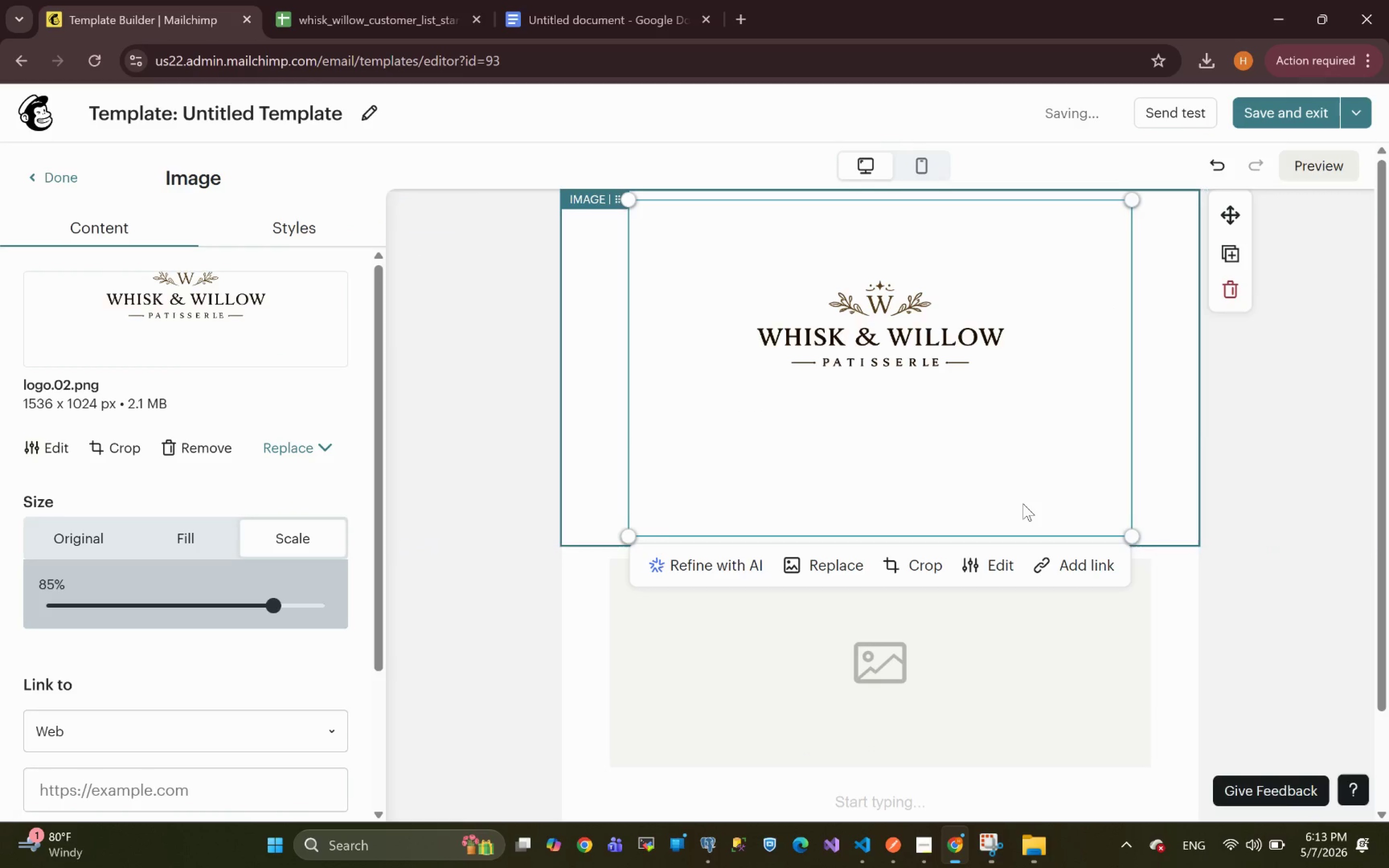 
left_click([913, 572])
 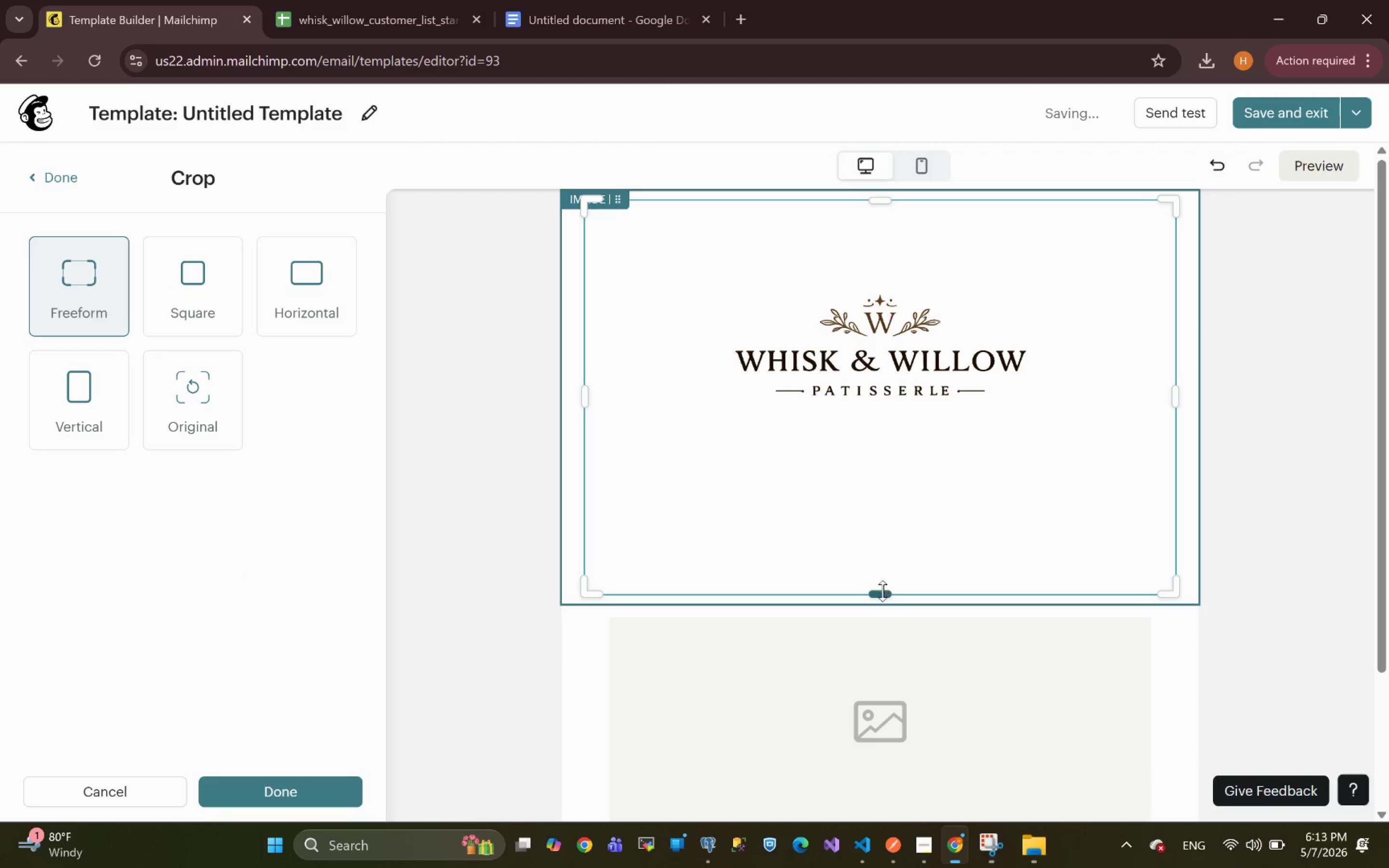 
left_click_drag(start_coordinate=[885, 592], to_coordinate=[883, 450])
 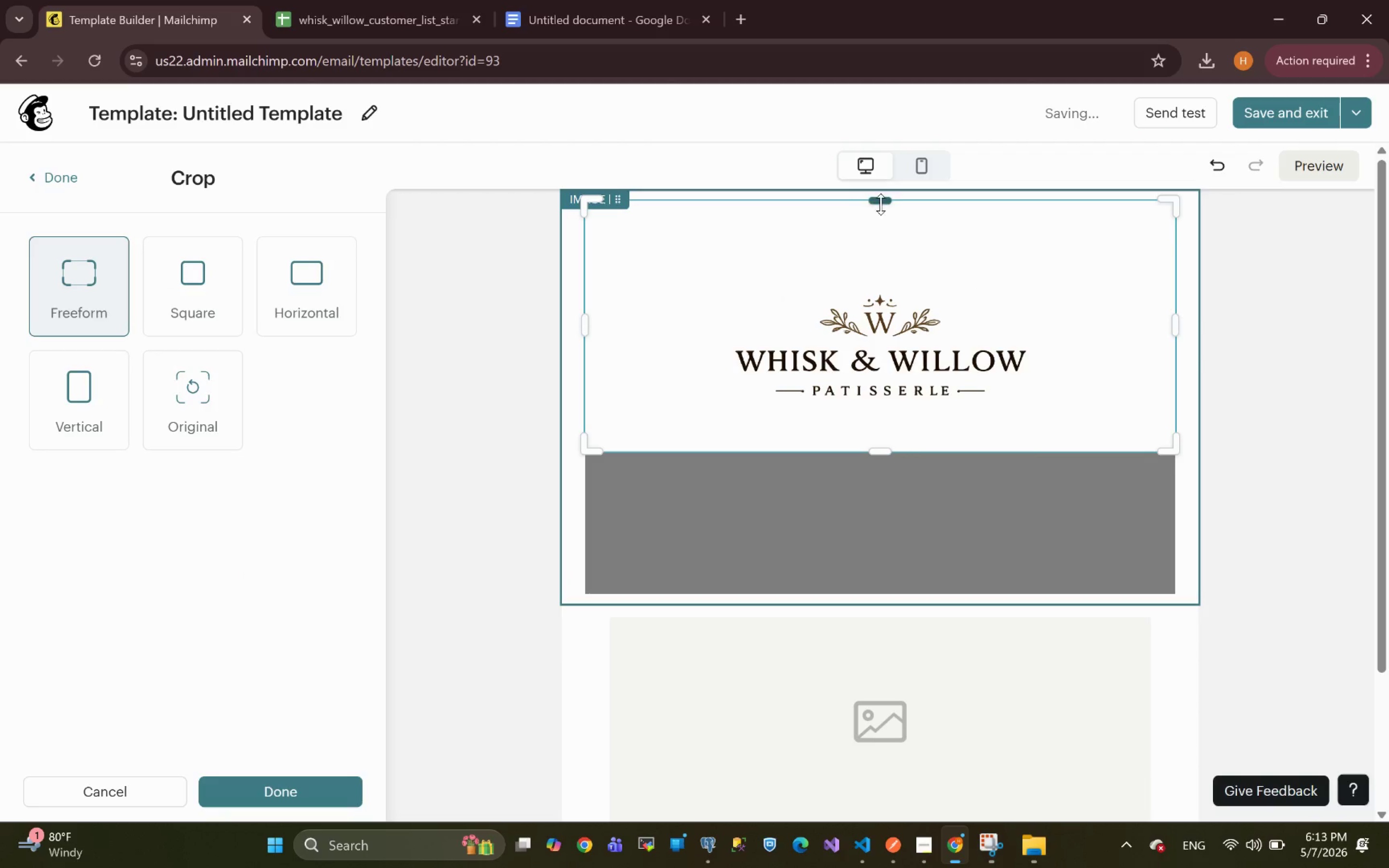 
left_click_drag(start_coordinate=[878, 198], to_coordinate=[877, 282])
 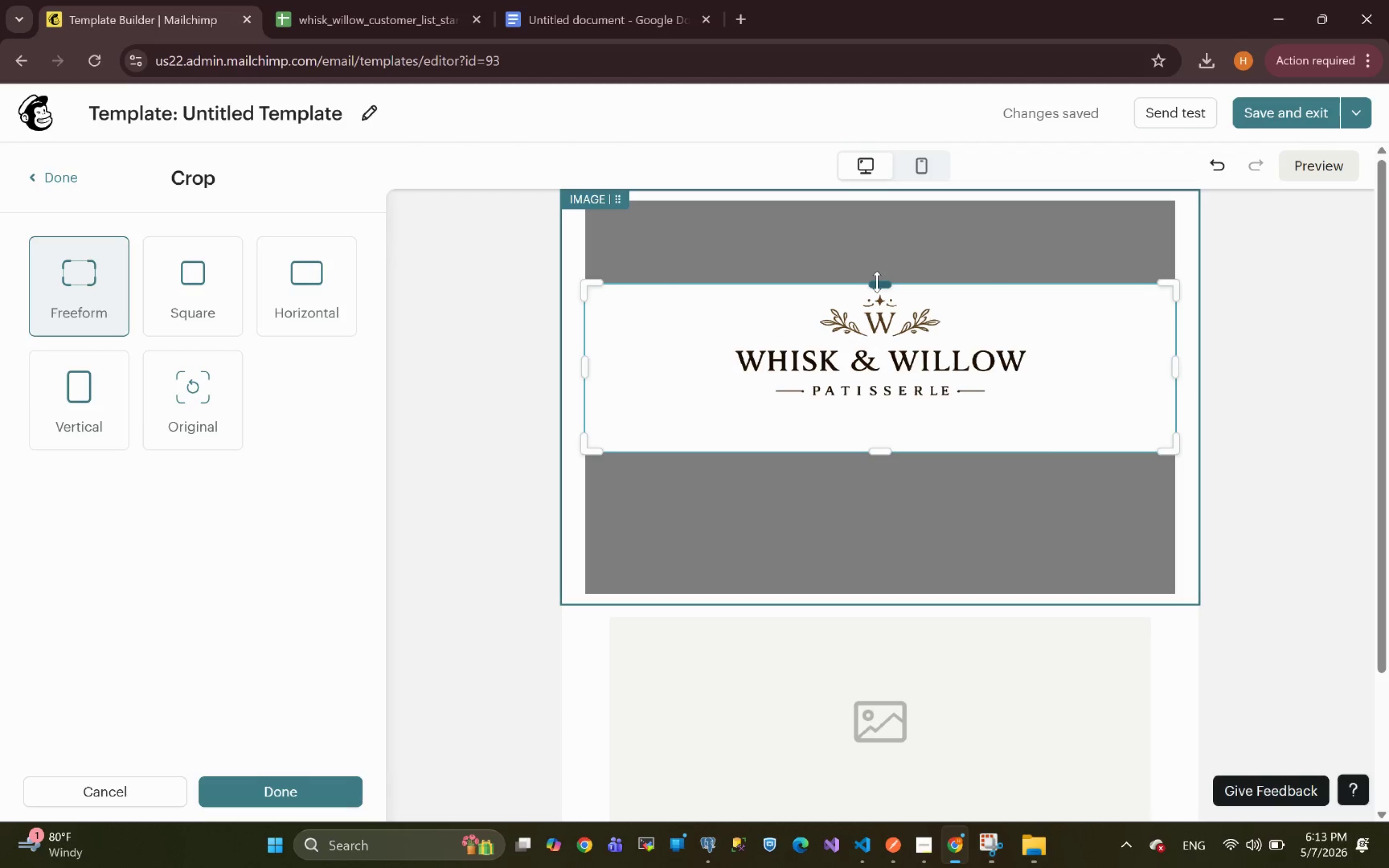 
wait(7.23)
 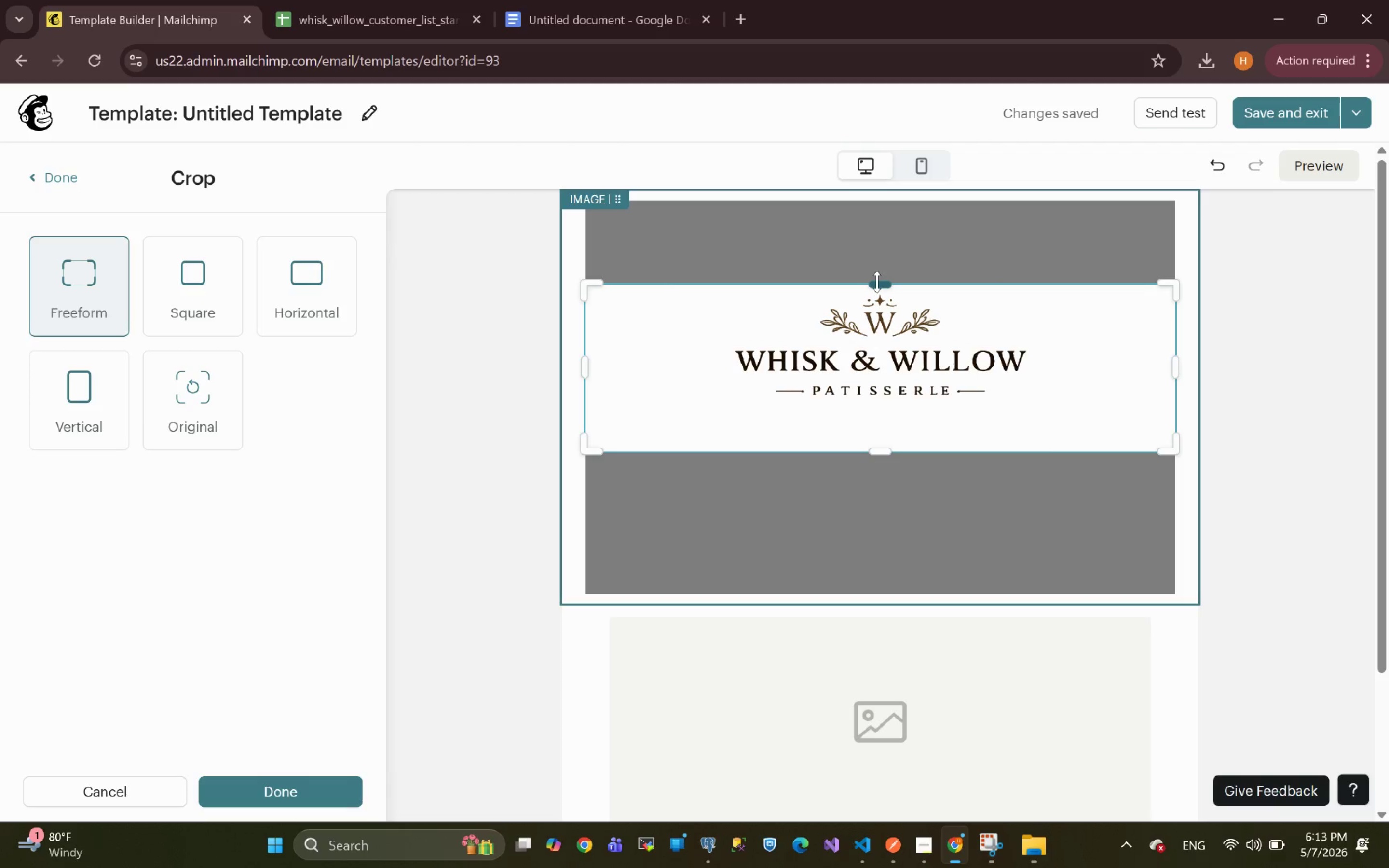 
left_click_drag(start_coordinate=[885, 448], to_coordinate=[886, 436])
 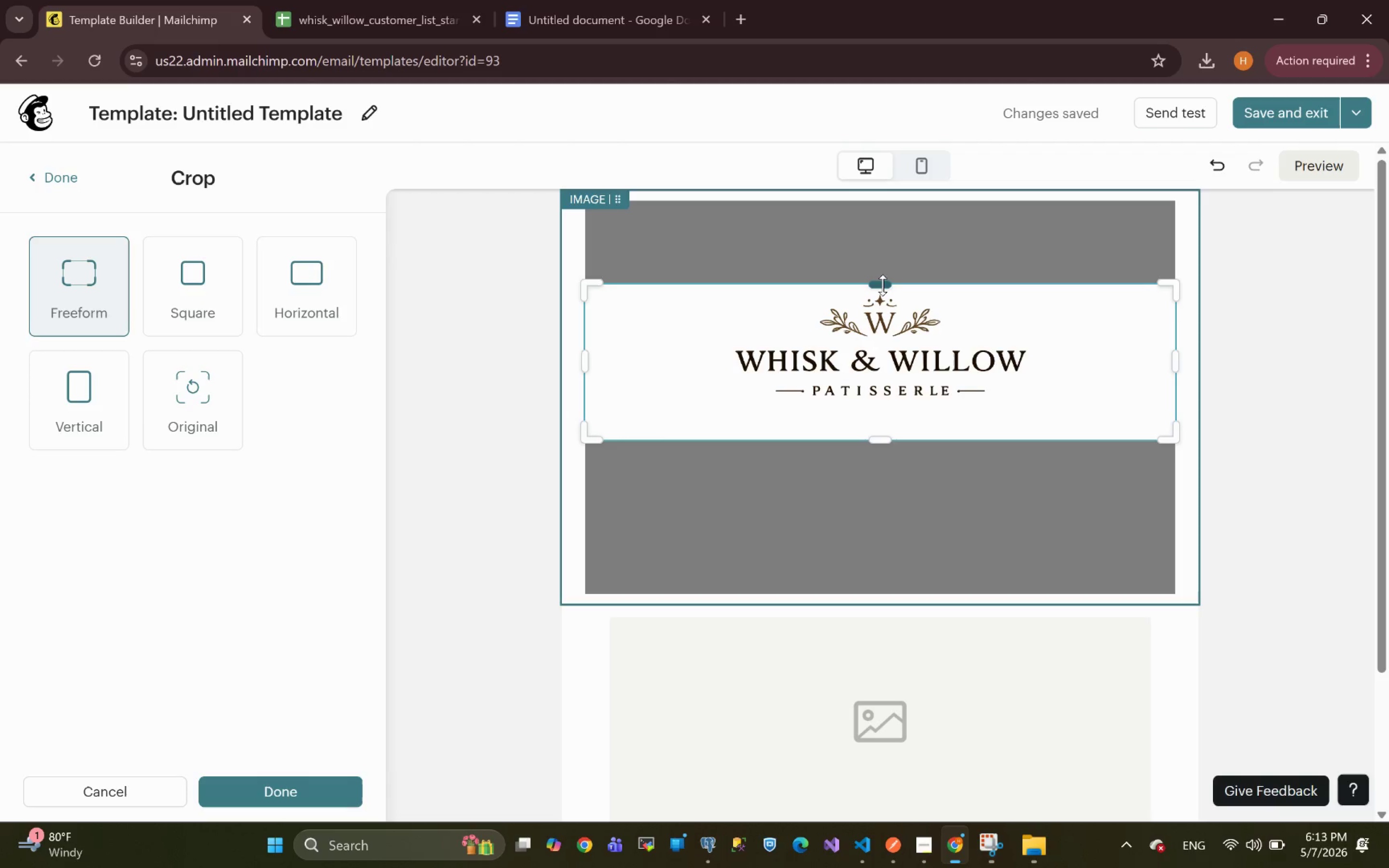 
left_click_drag(start_coordinate=[882, 283], to_coordinate=[882, 286])
 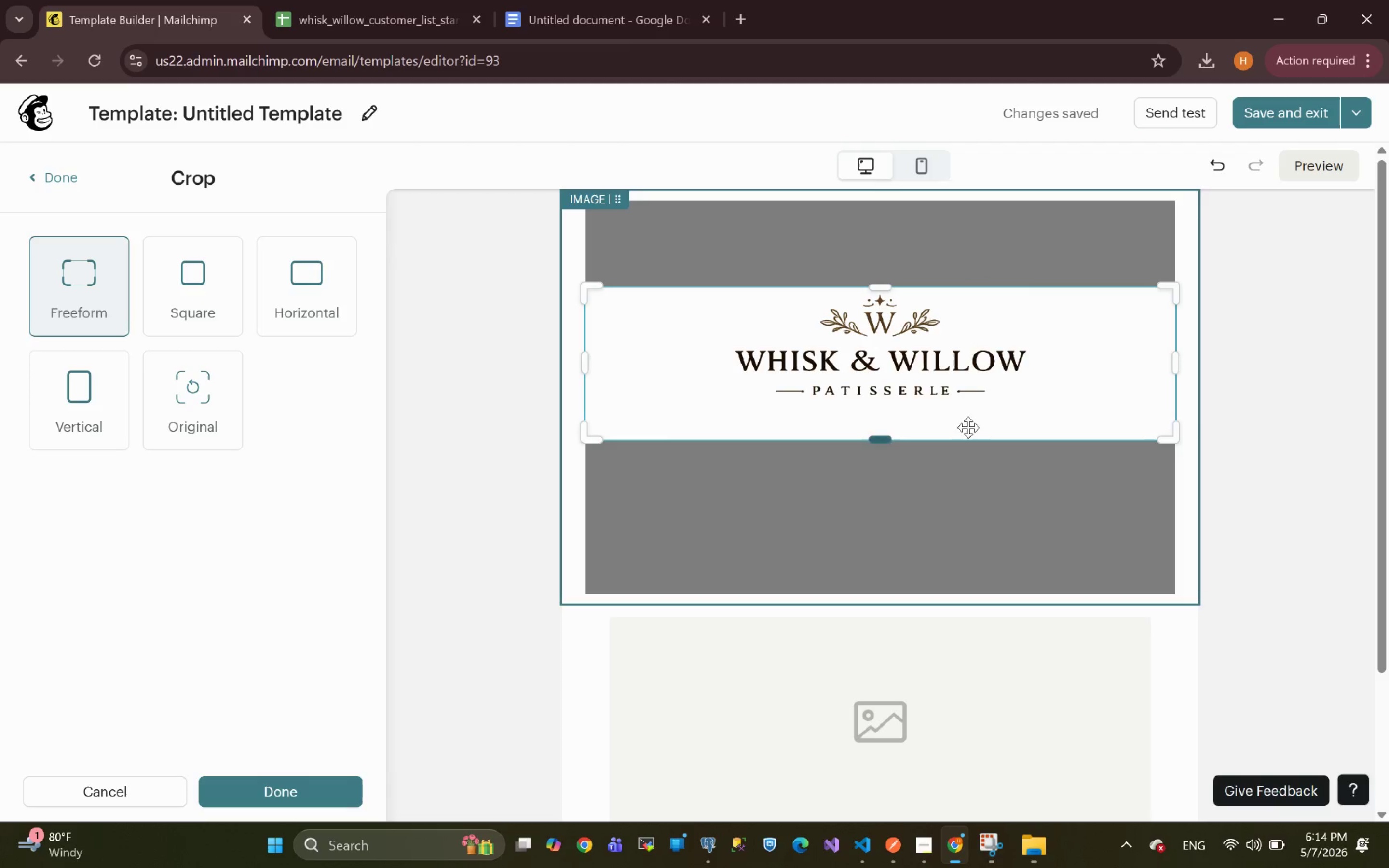 
left_click([1290, 431])
 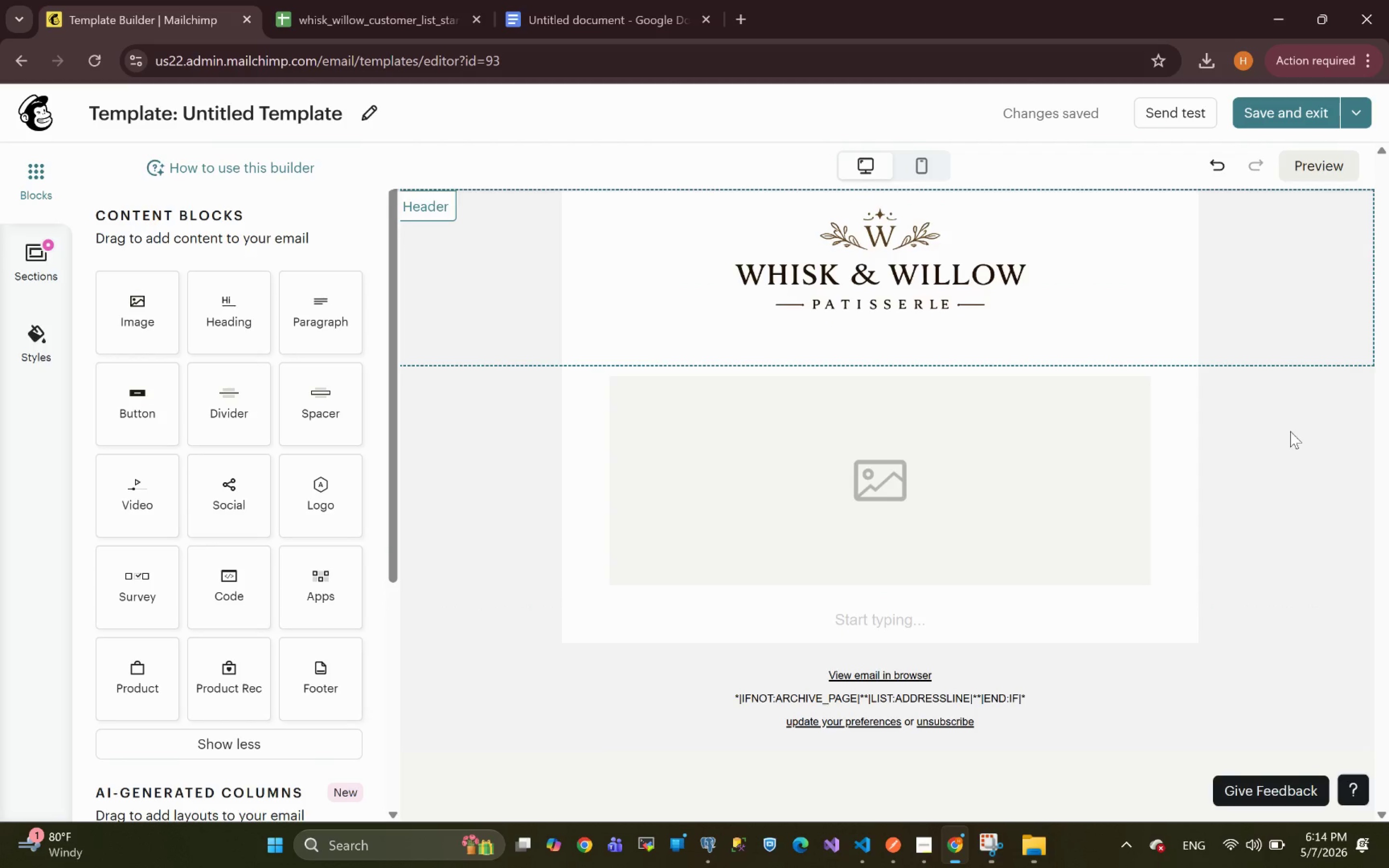 
wait(6.1)
 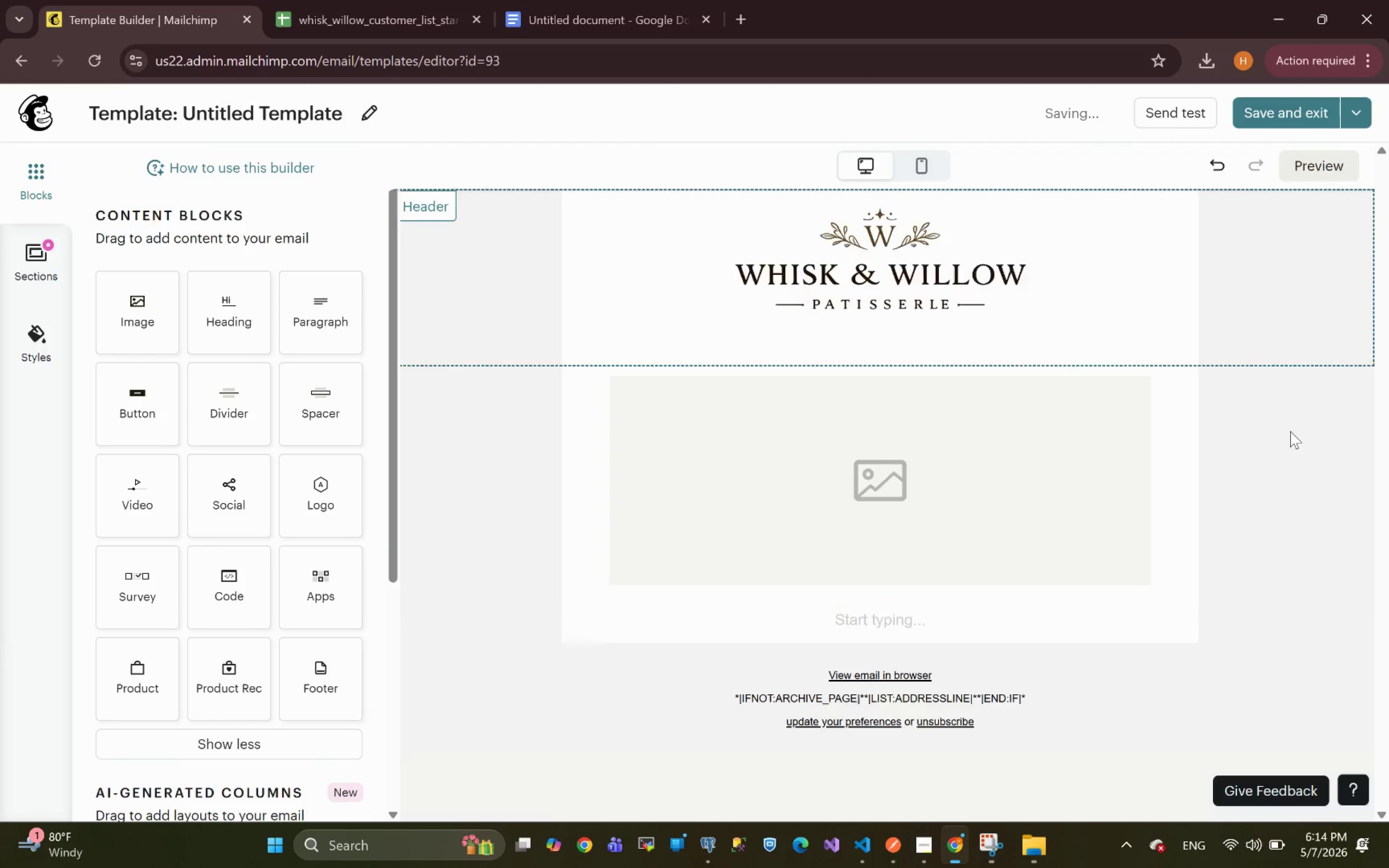 
left_click([899, 288])
 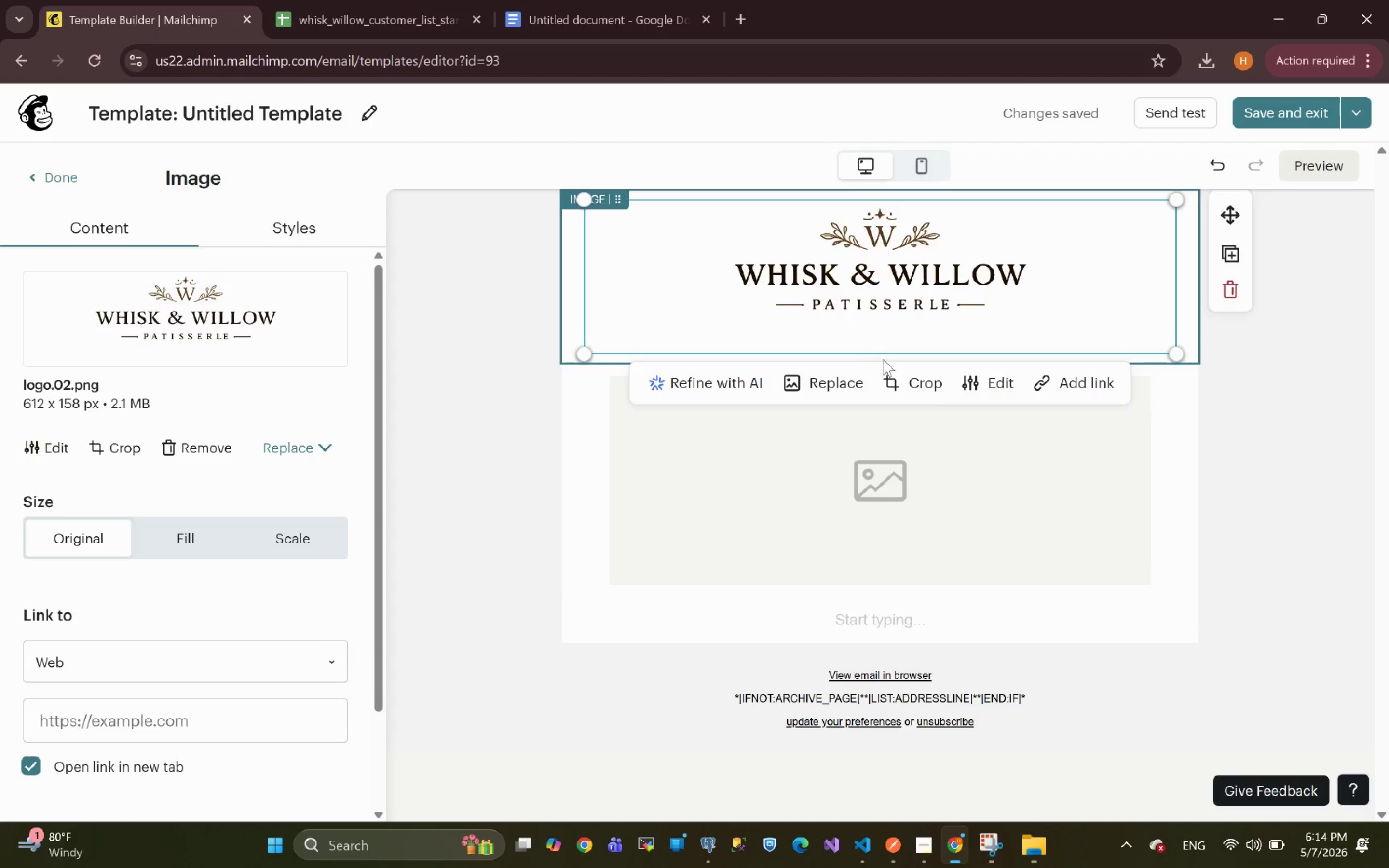 
left_click([907, 391])
 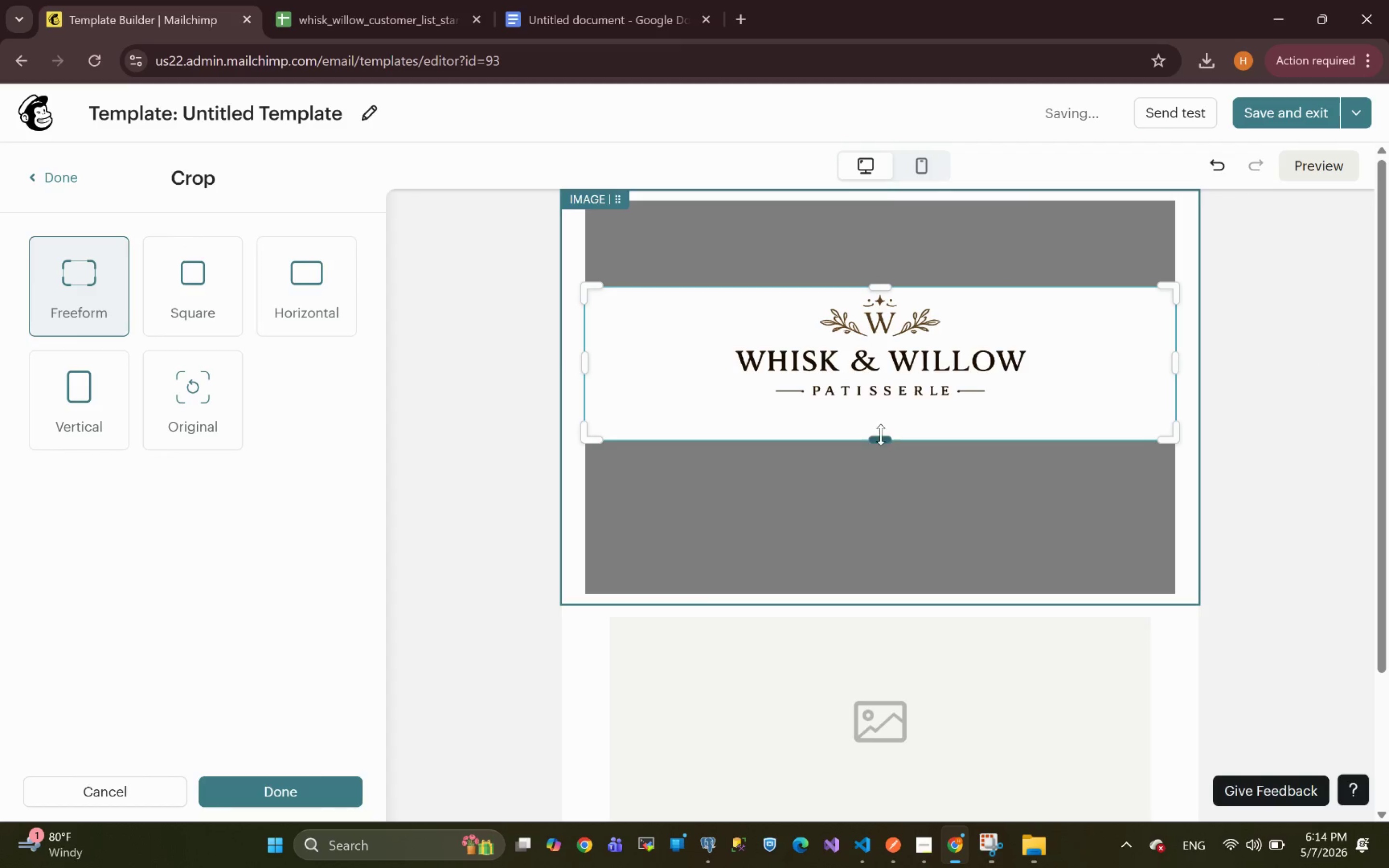 
left_click_drag(start_coordinate=[881, 441], to_coordinate=[878, 405])
 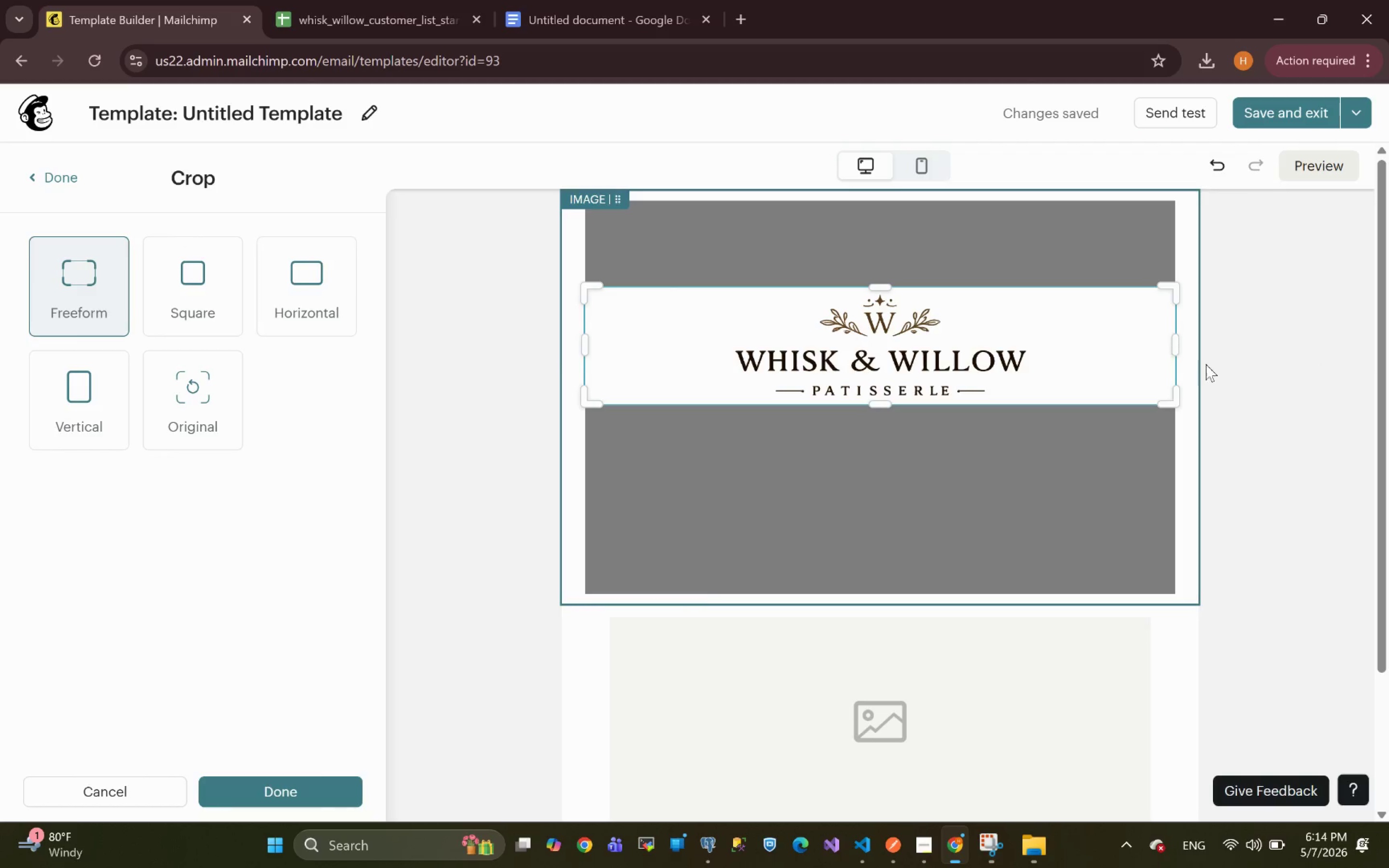 
left_click([1270, 426])
 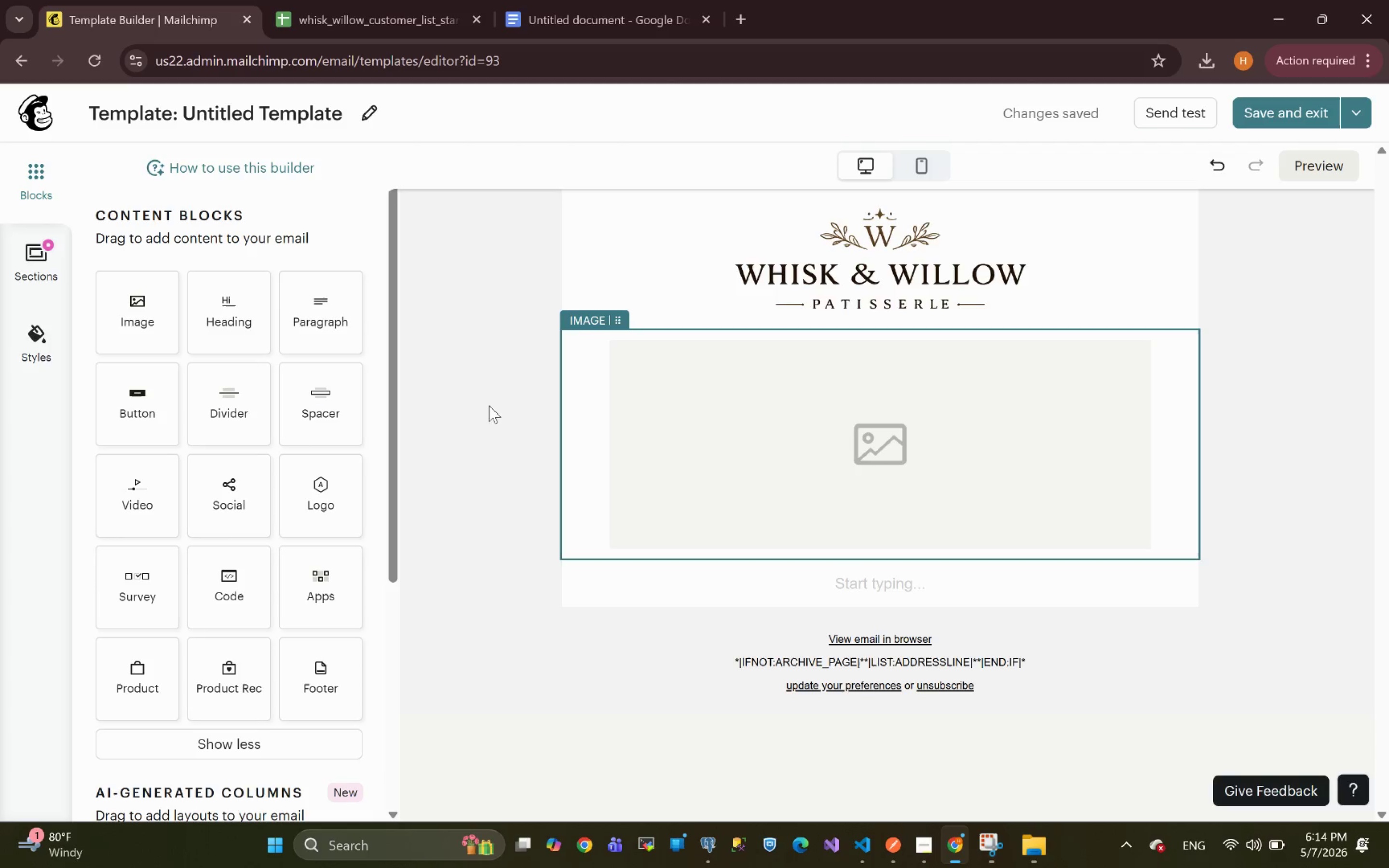 
wait(34.47)
 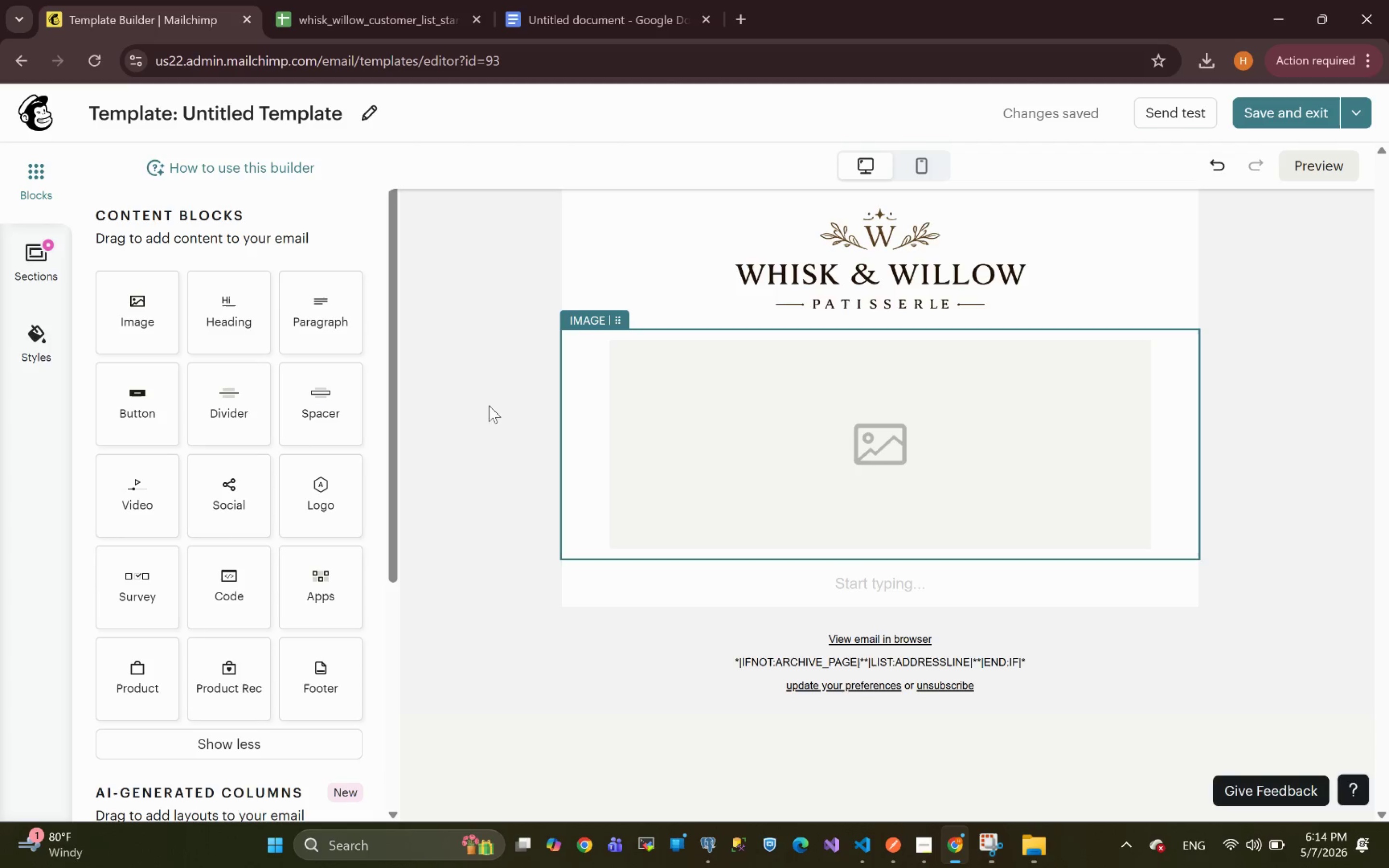 
left_click([366, 114])
 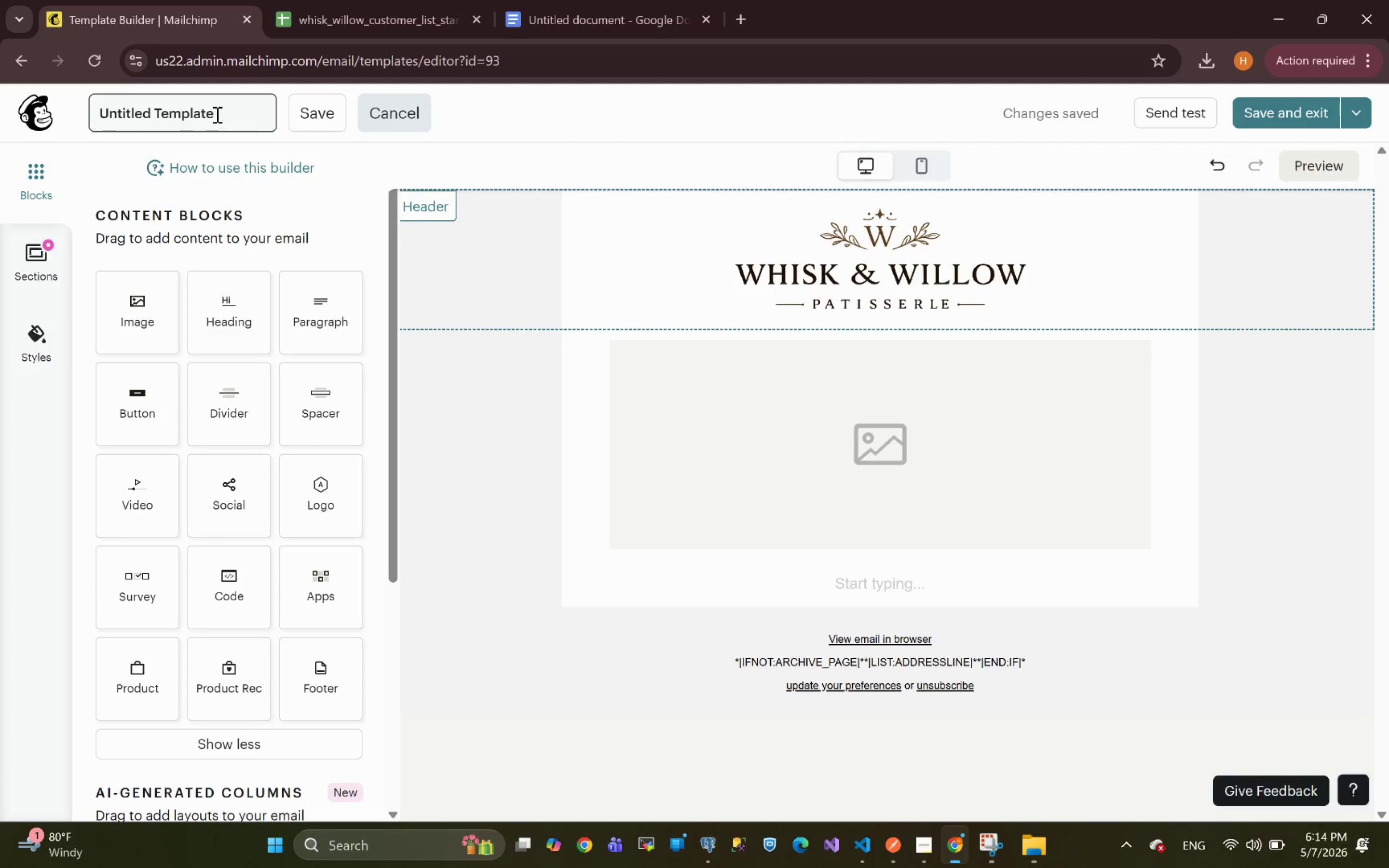 
left_click_drag(start_coordinate=[221, 114], to_coordinate=[0, 137])
 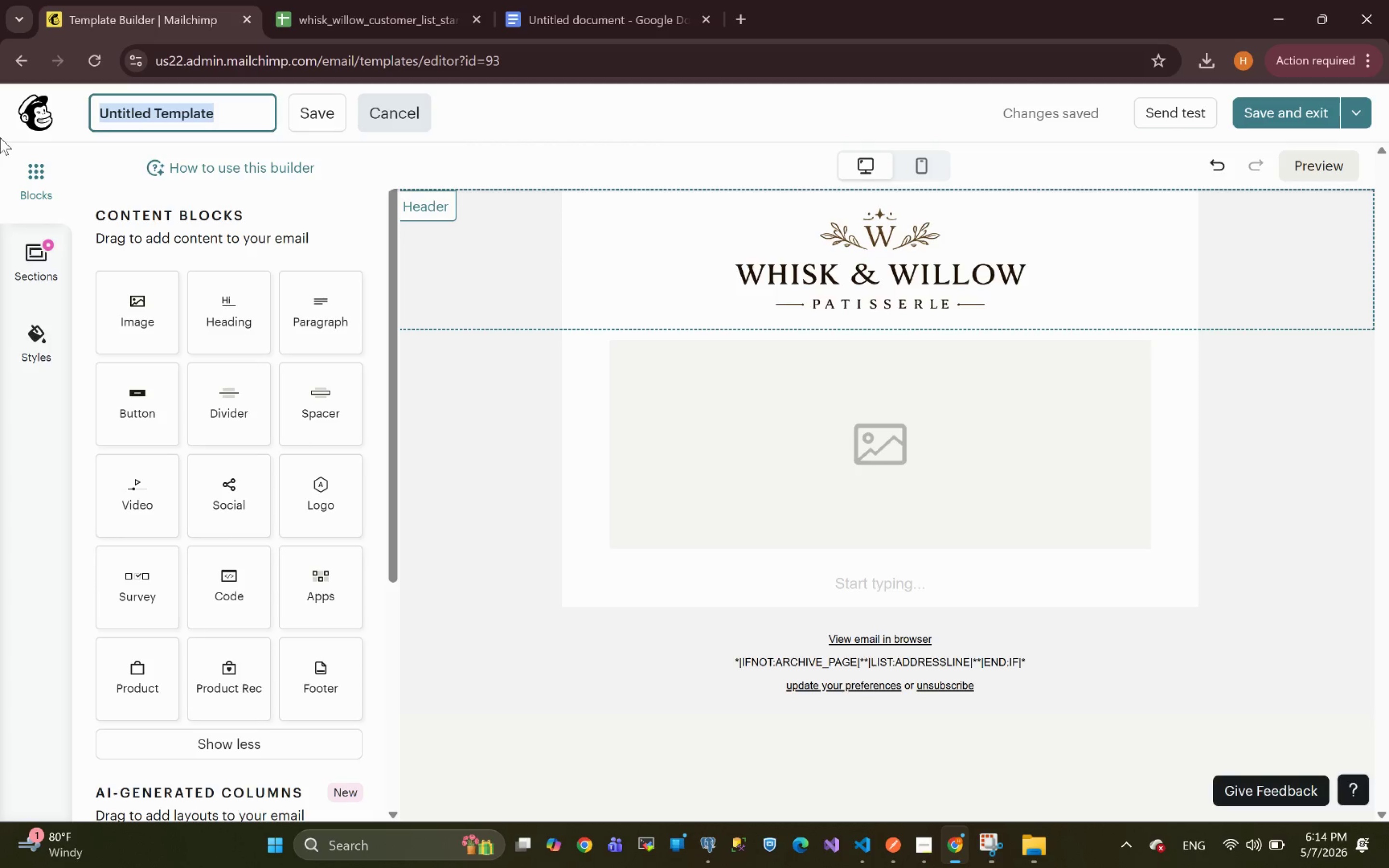 
key(Shift+E)
 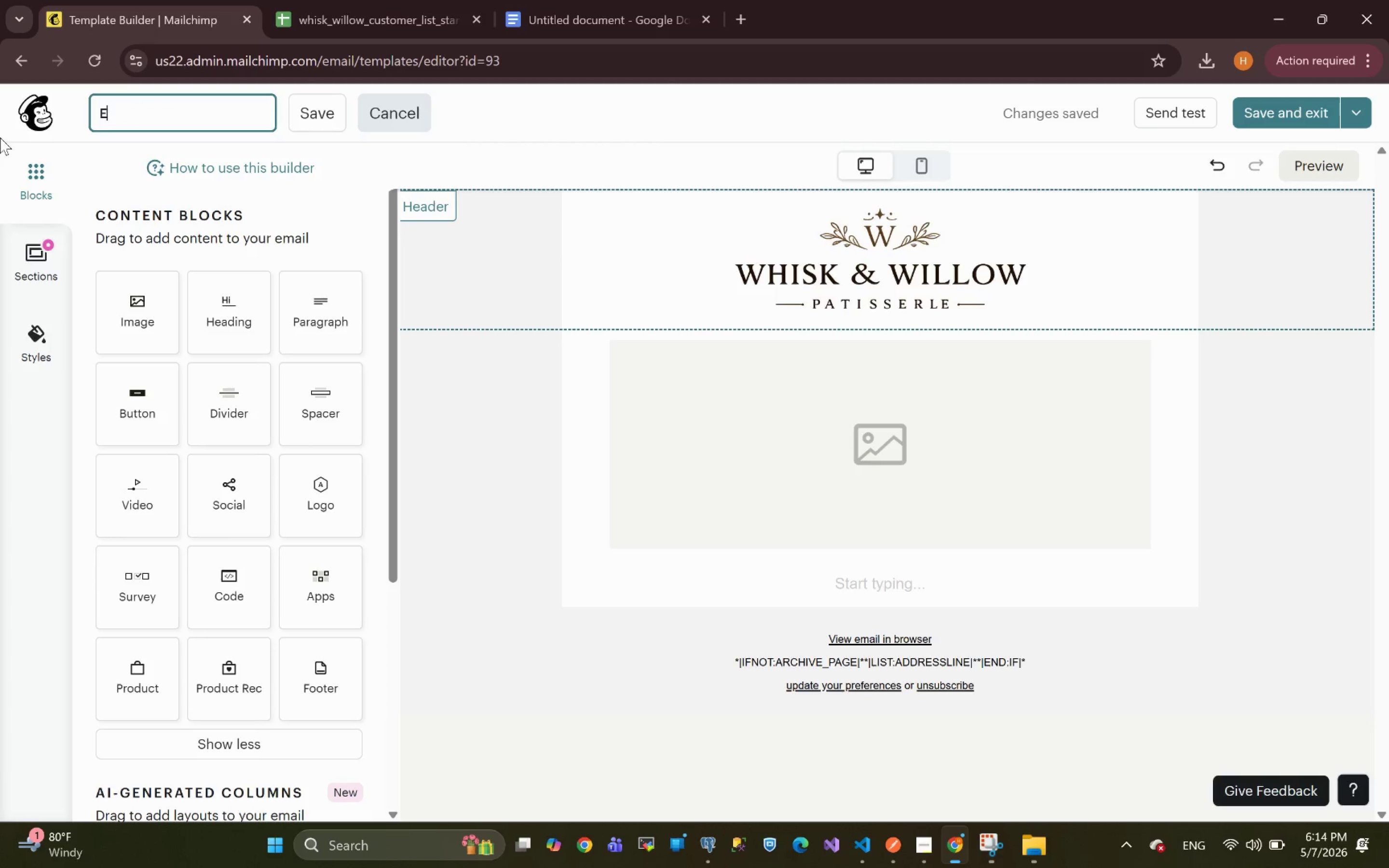 
type(mail Te)
key(Backspace)
key(Backspace)
type(1 Template)
 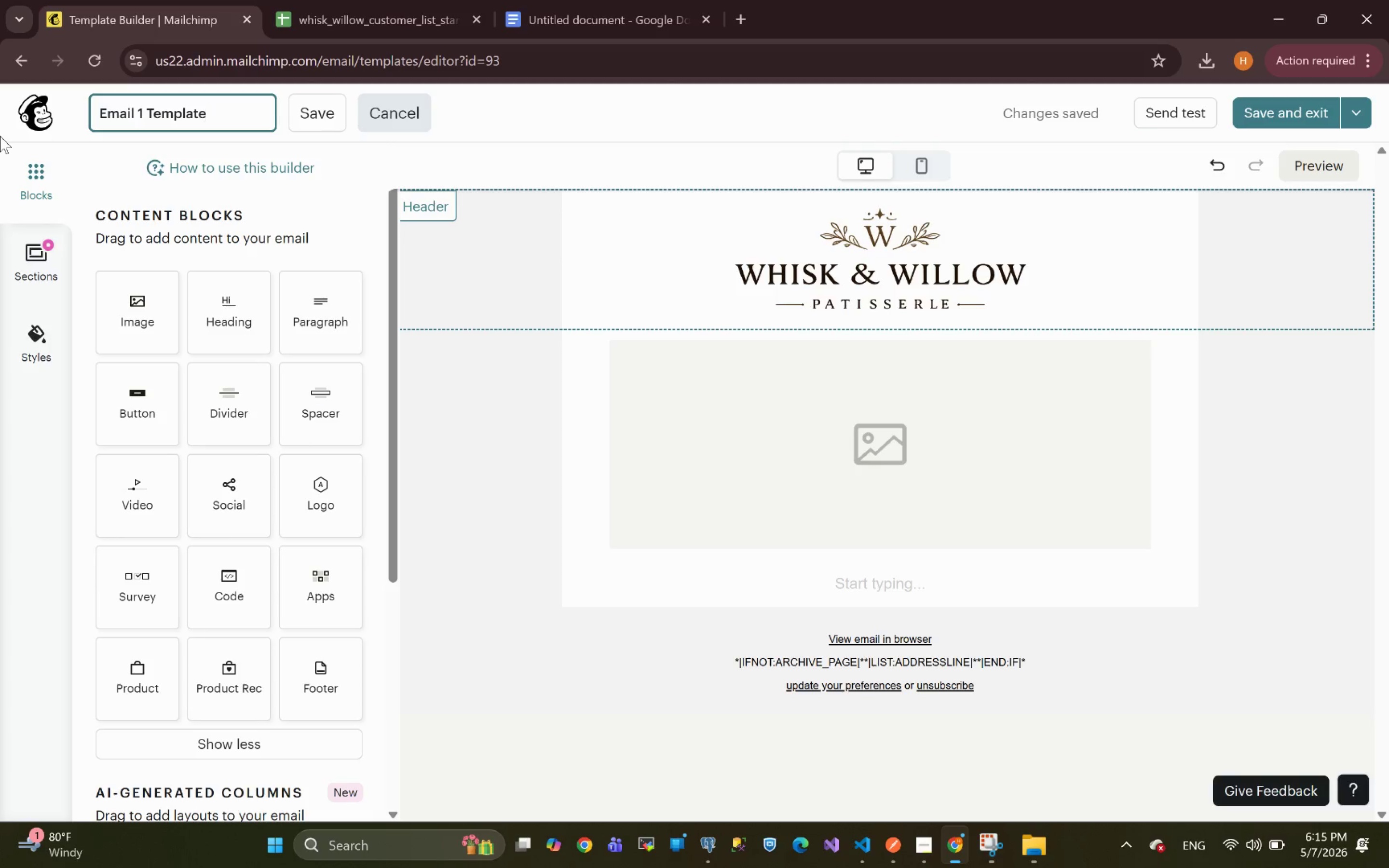 
wait(58.03)
 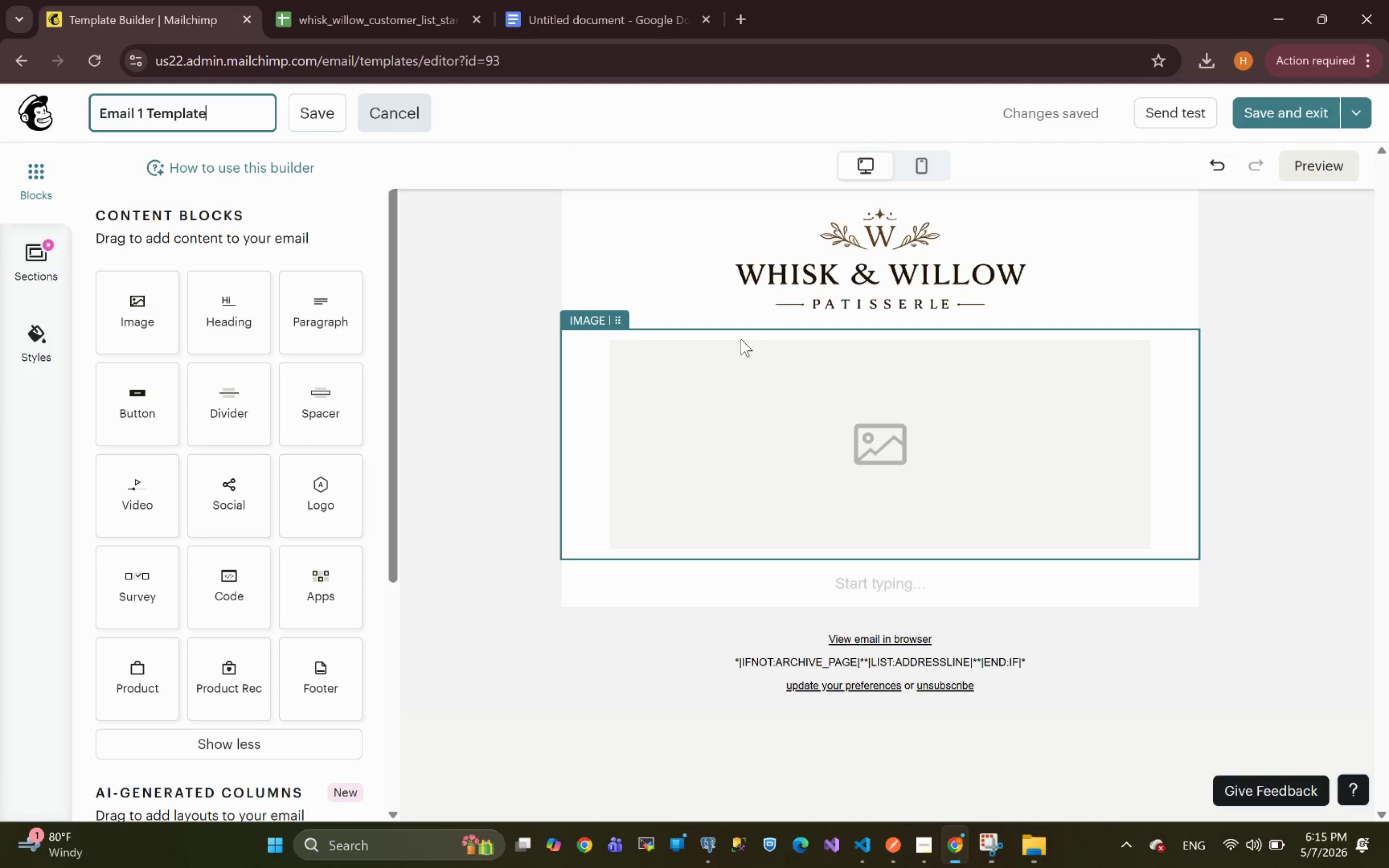 
left_click([482, 275])
 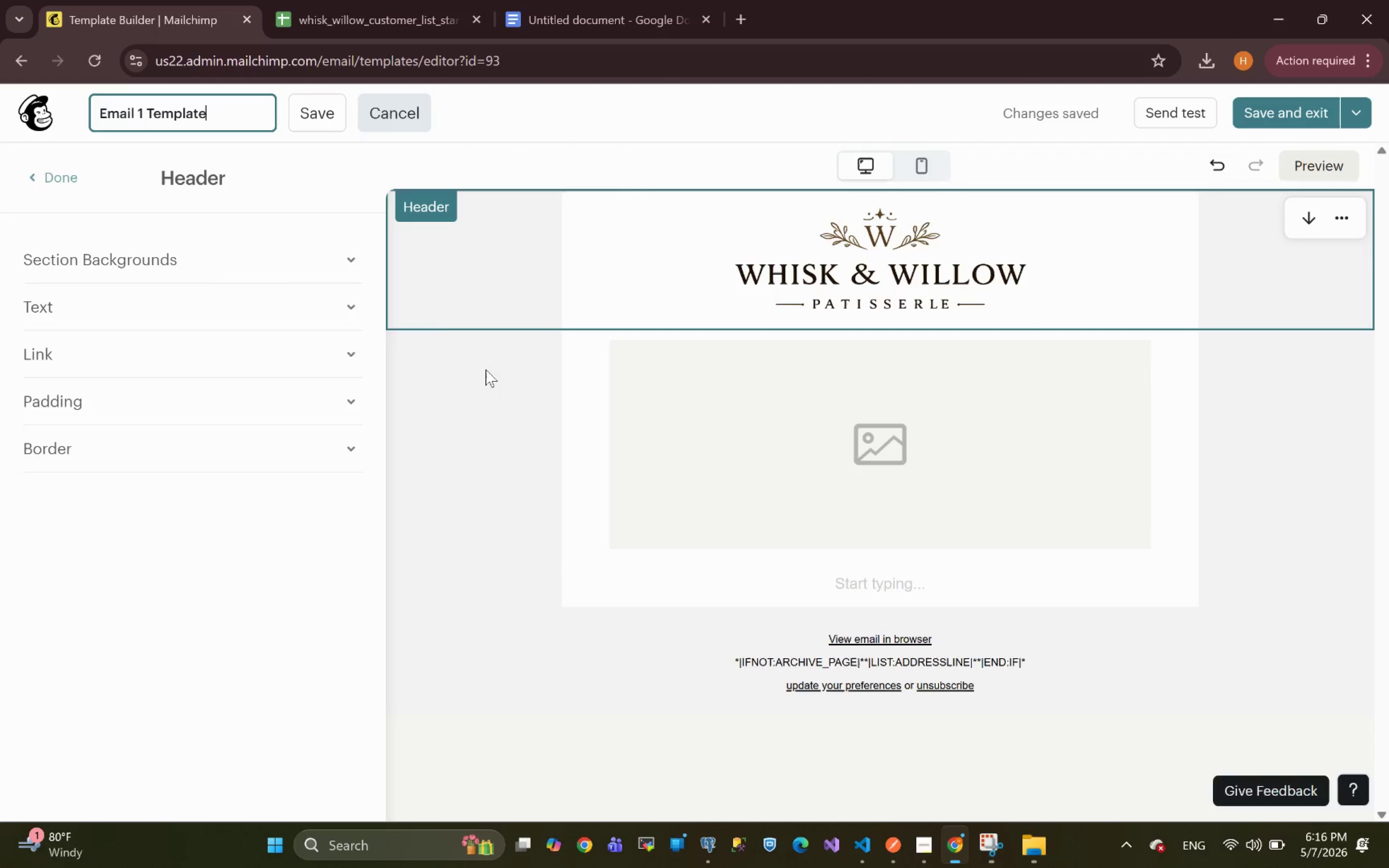 
left_click([477, 425])
 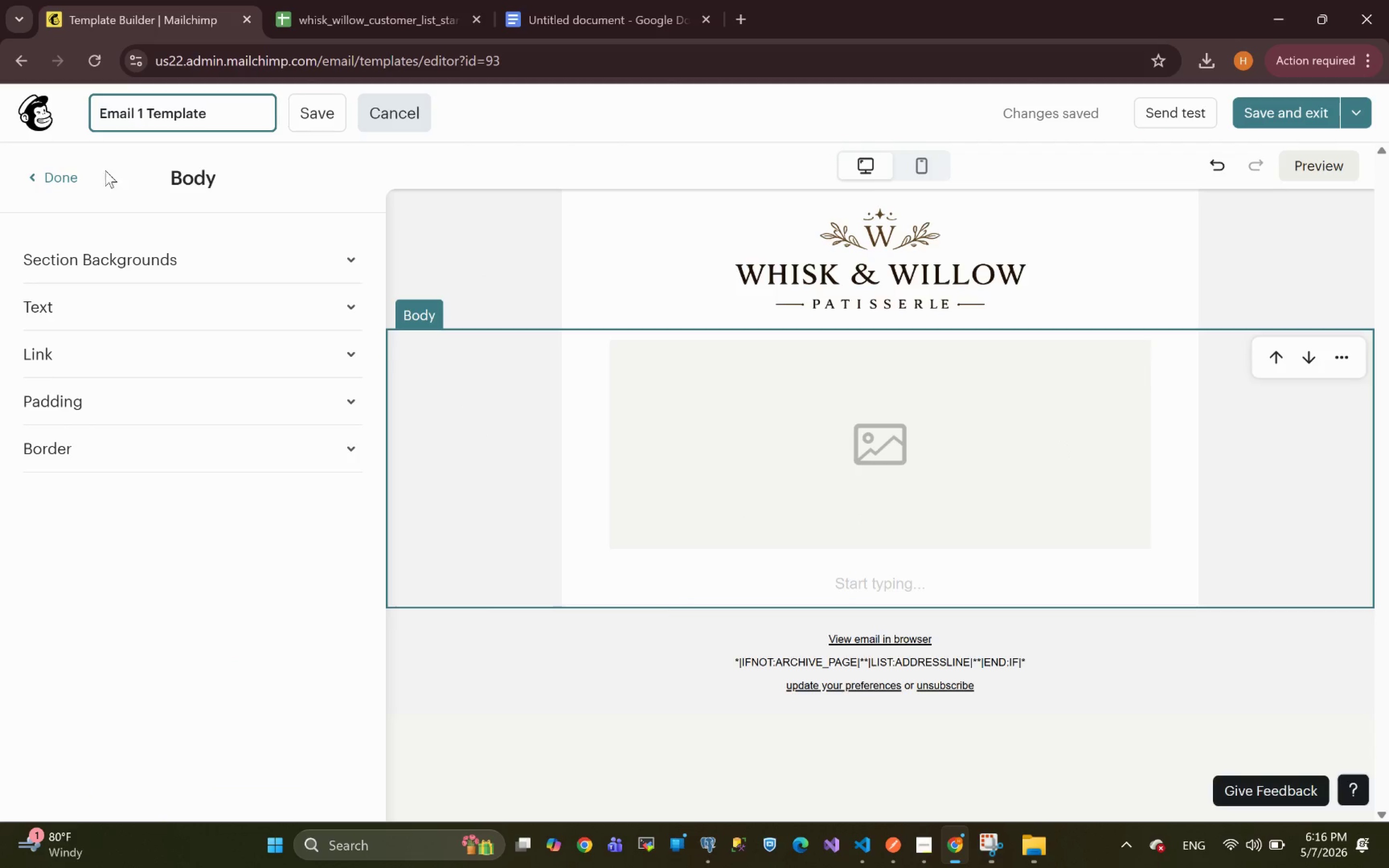 
left_click([54, 176])
 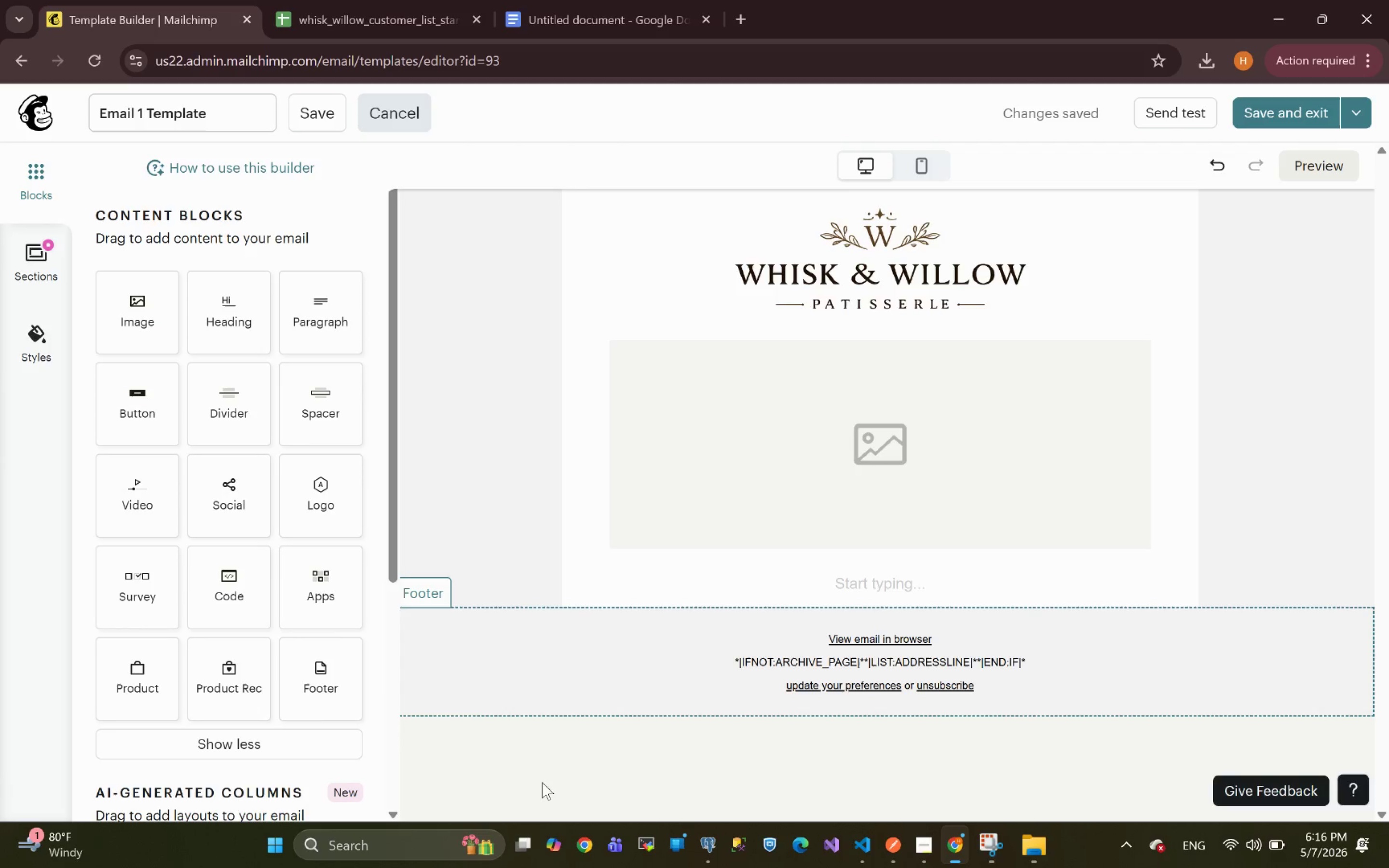 
left_click([500, 767])
 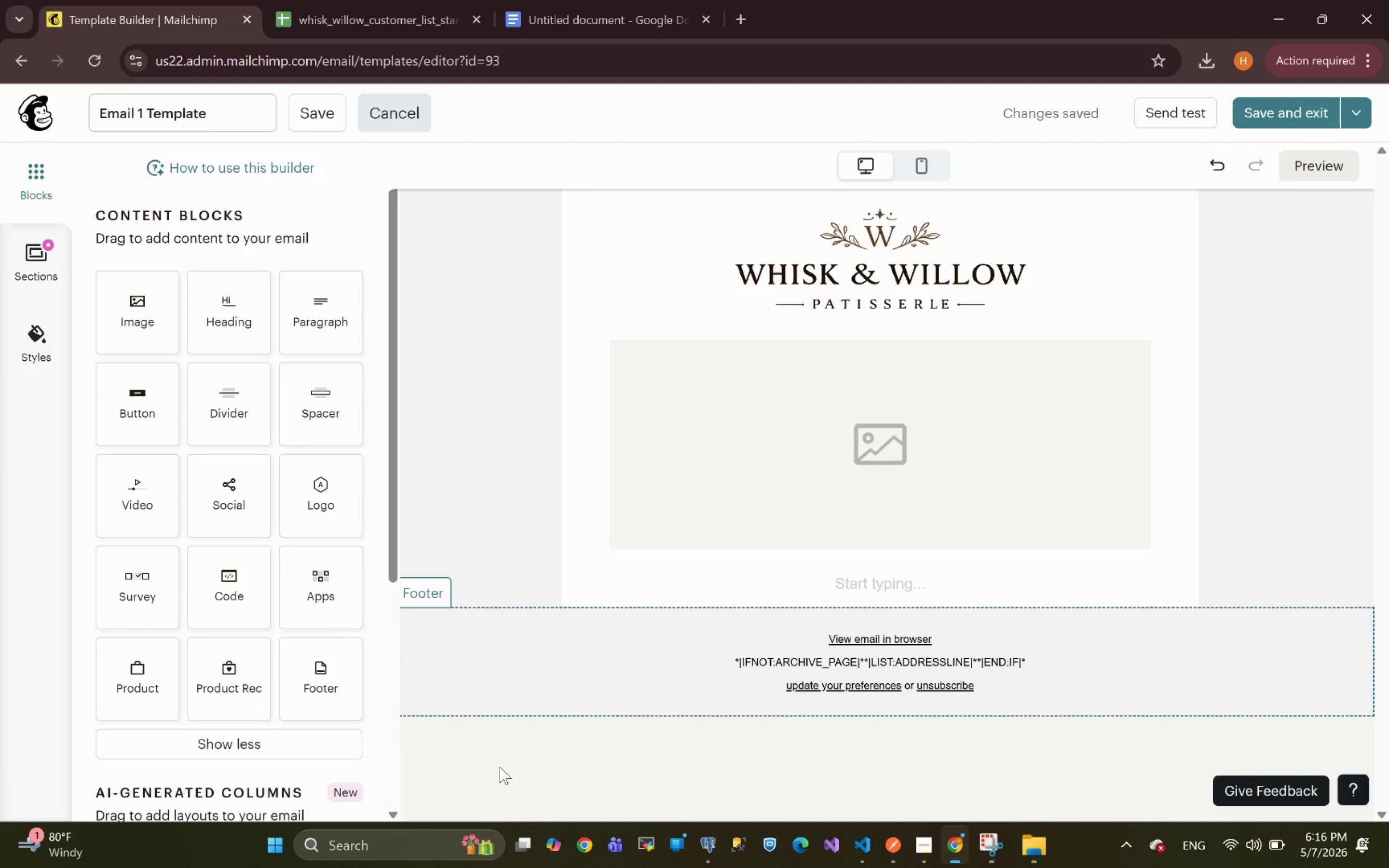 
wait(7.0)
 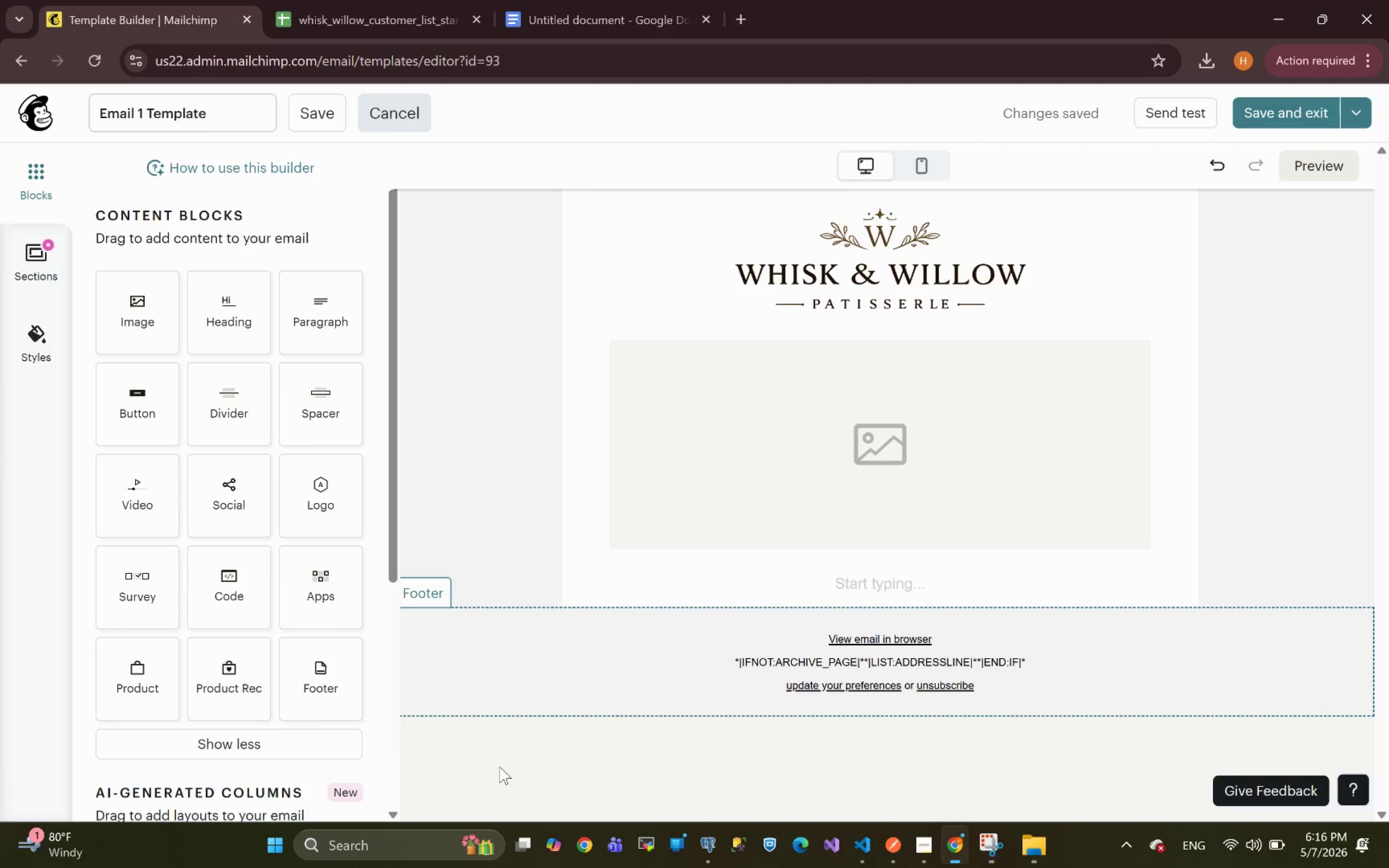 
left_click([847, 474])
 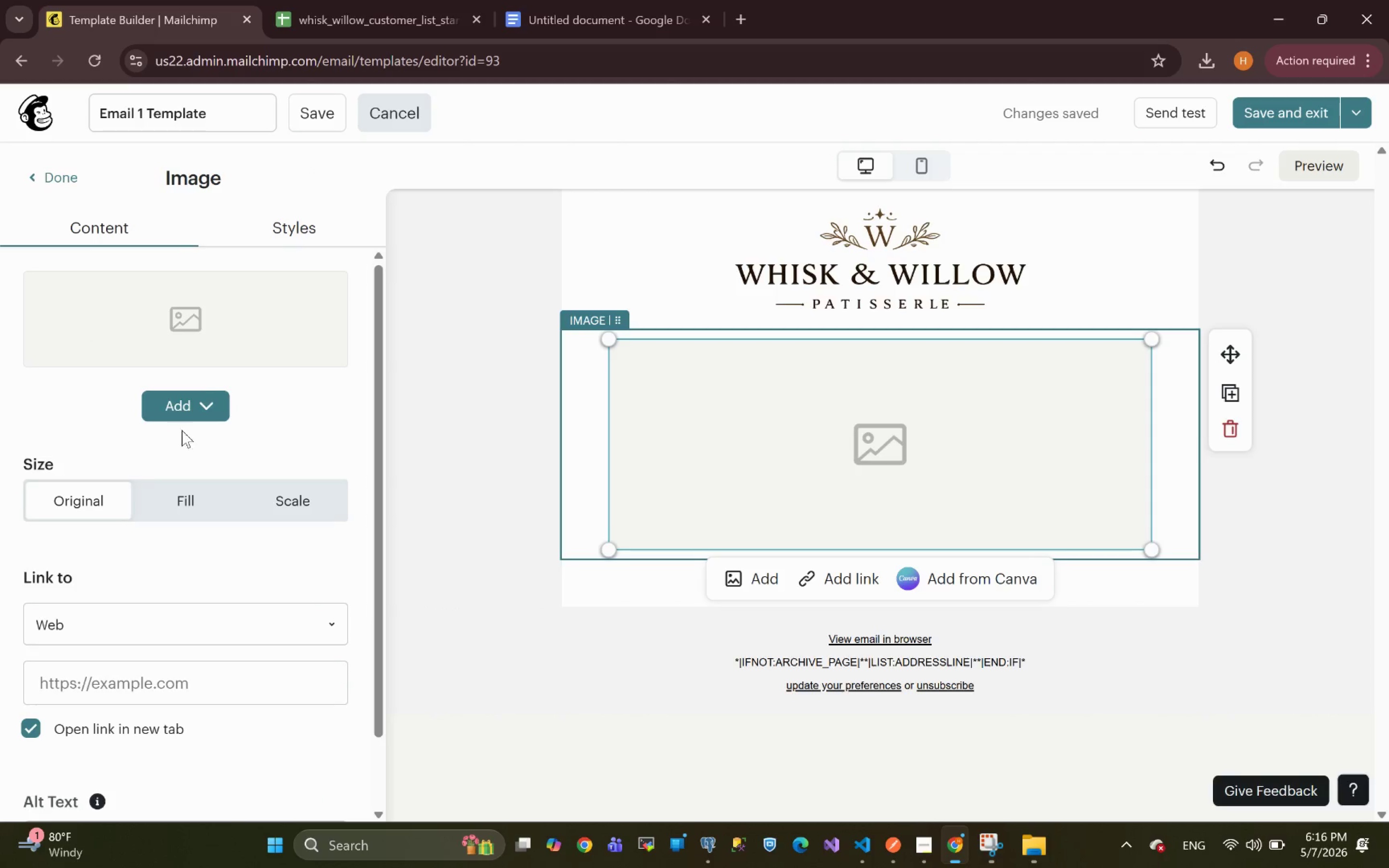 
left_click([194, 408])
 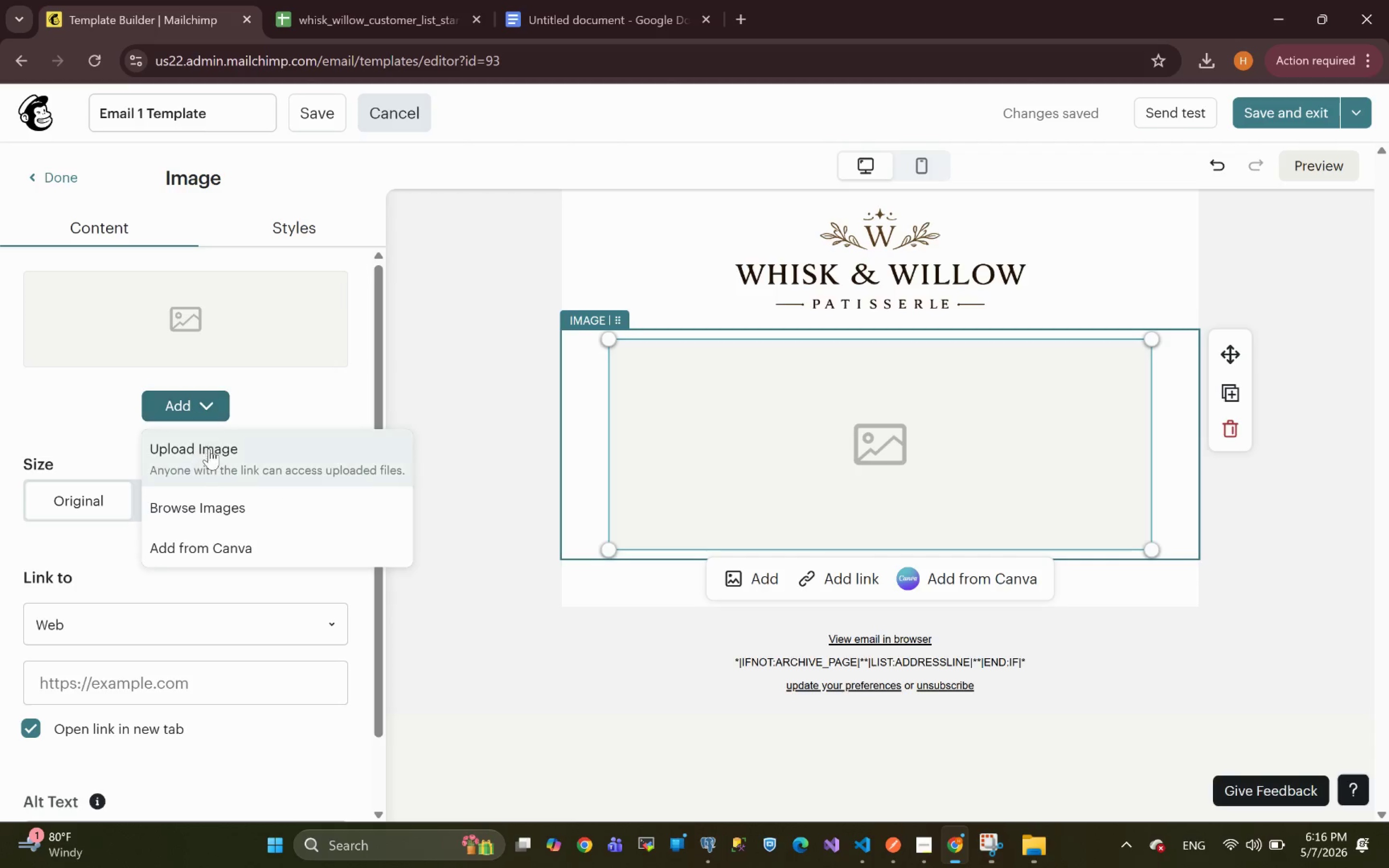 
left_click([209, 456])
 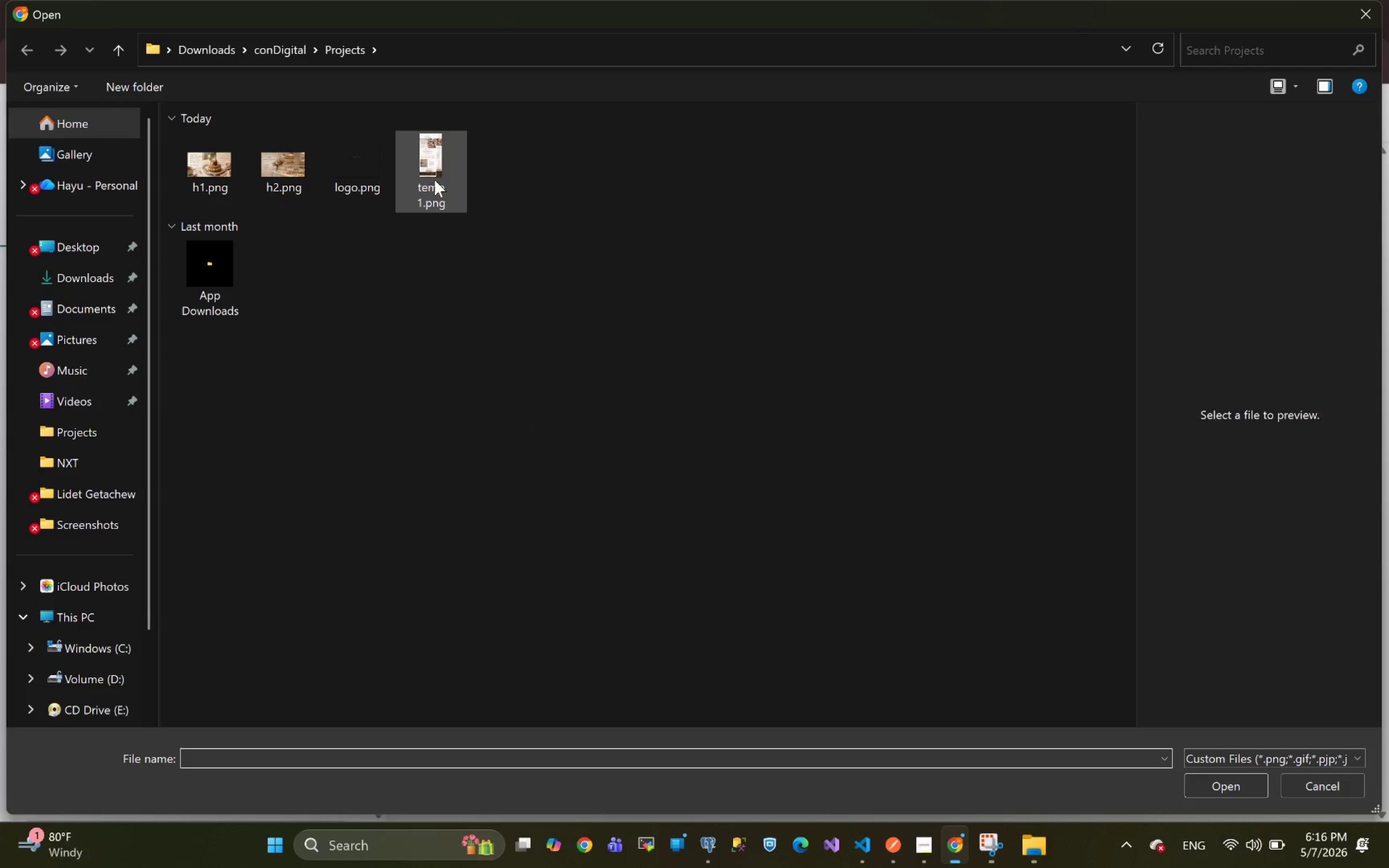 
wait(6.76)
 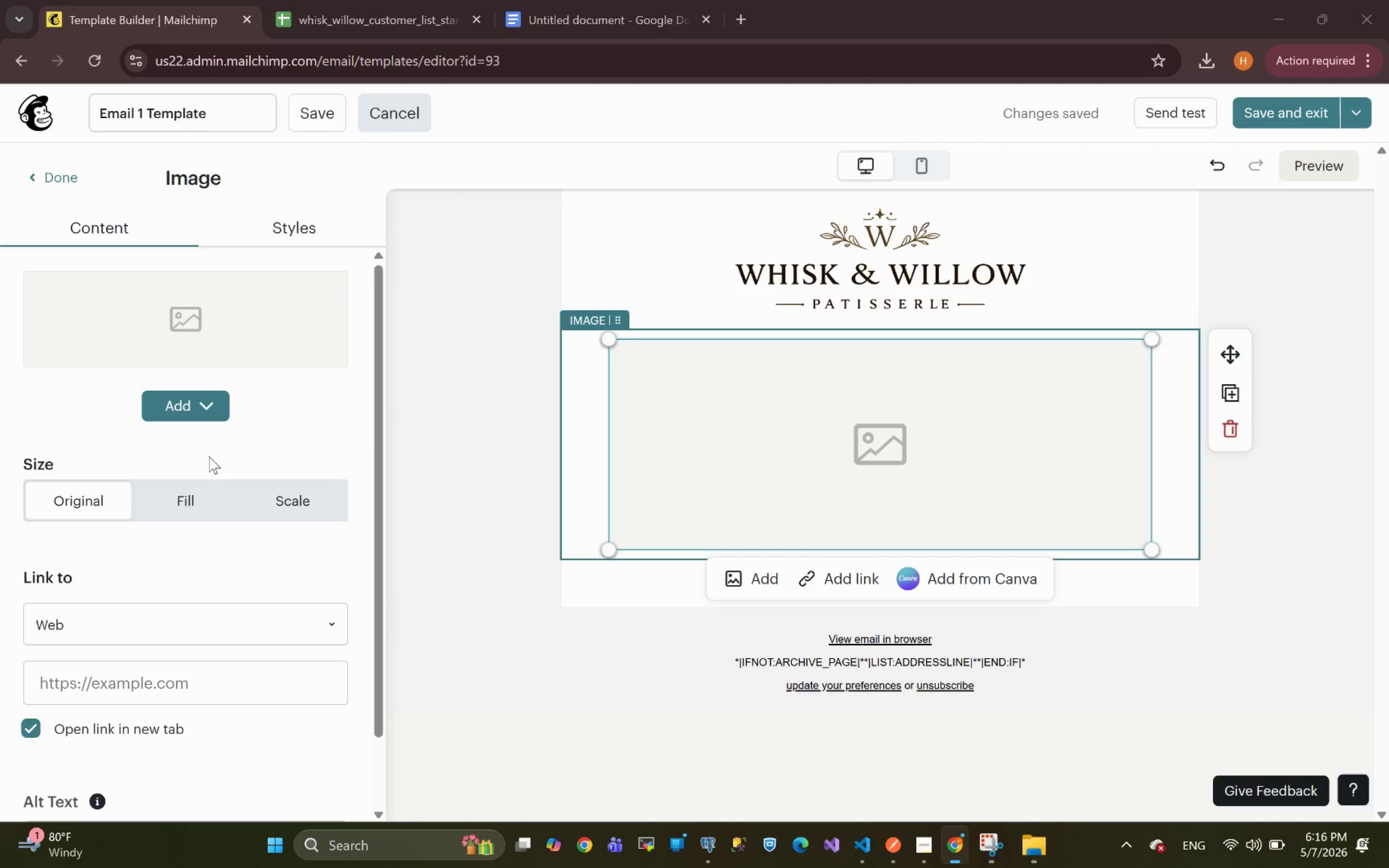 
left_click([203, 173])
 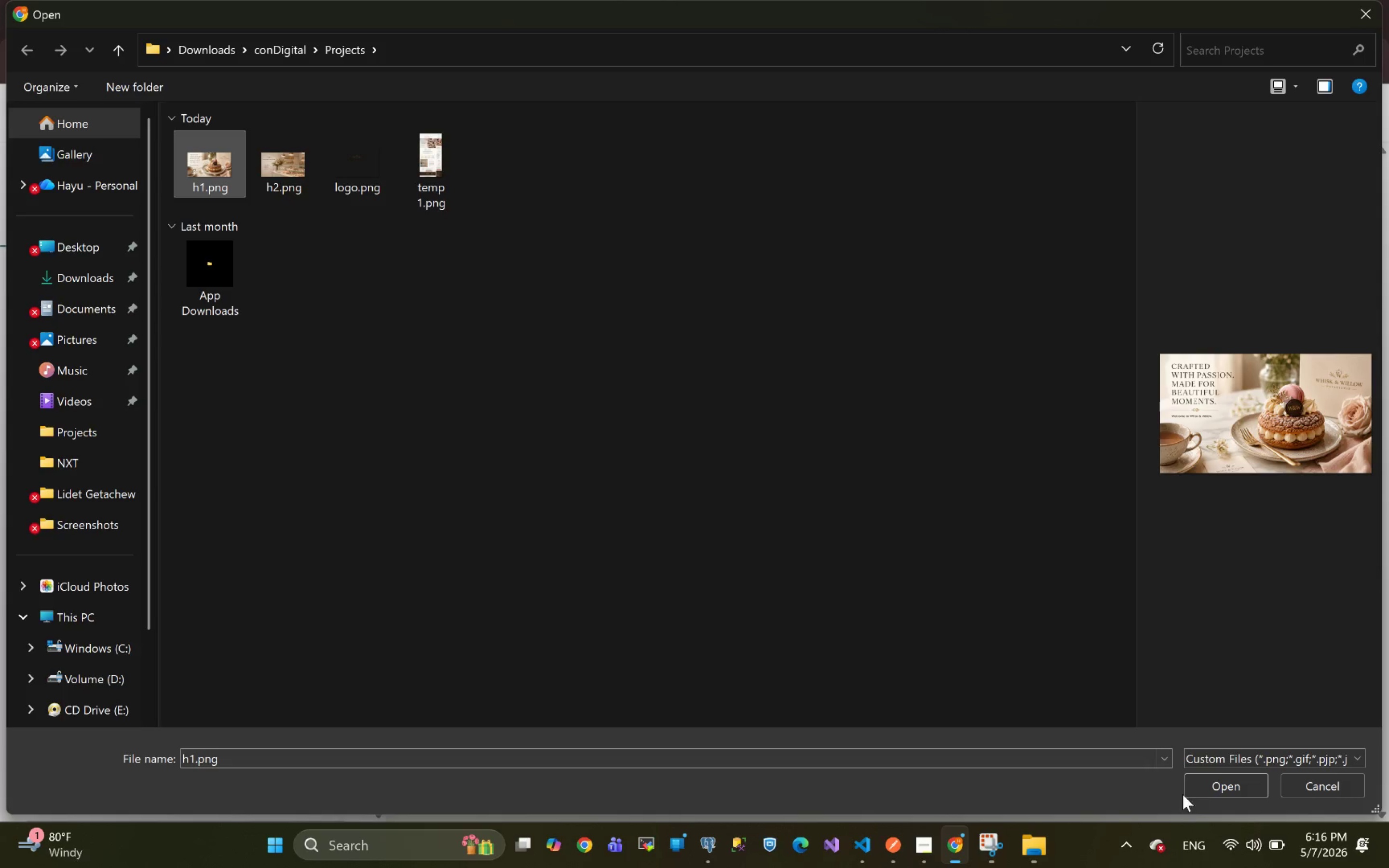 
left_click([1218, 786])
 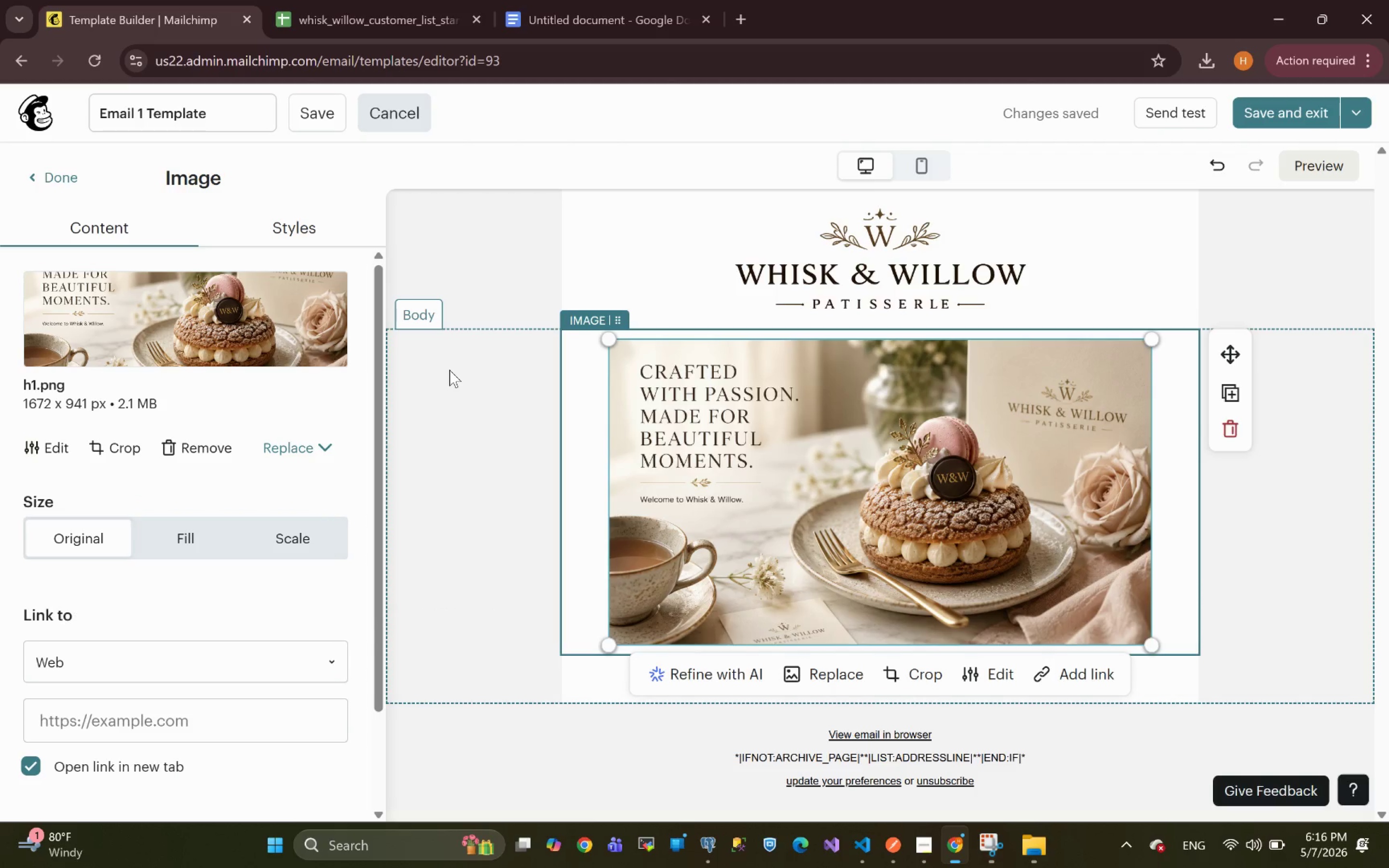 
wait(17.82)
 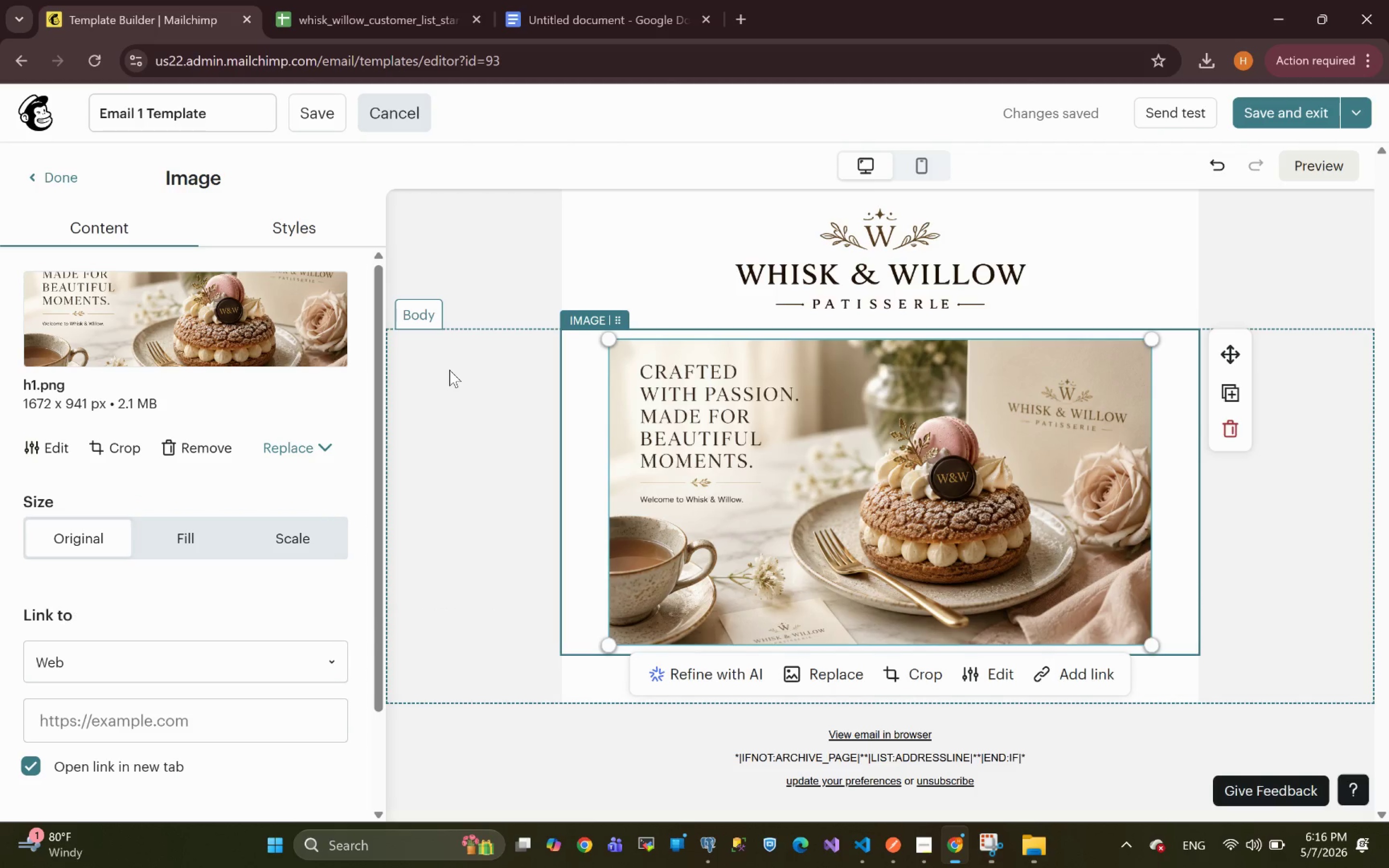 
left_click([204, 534])
 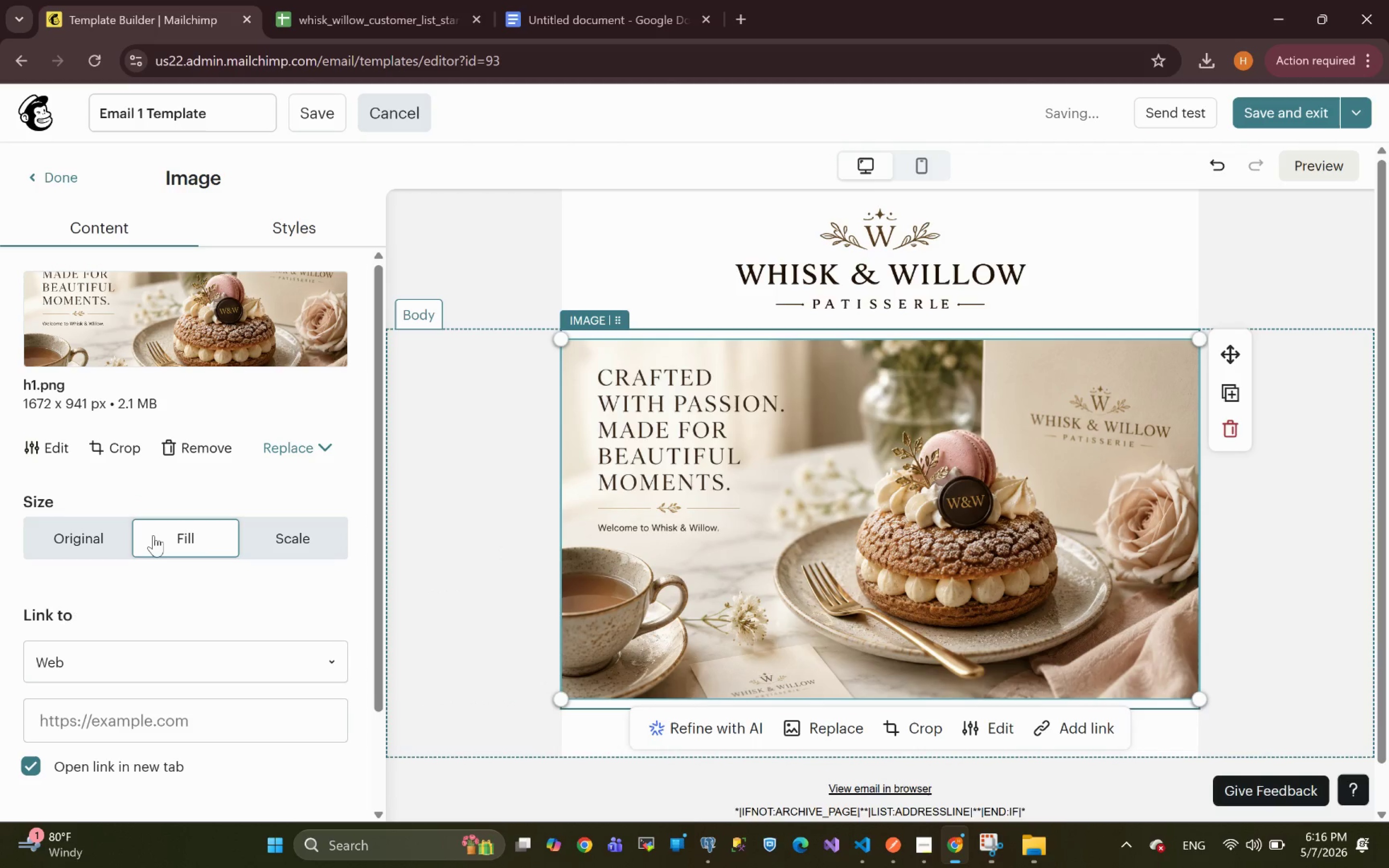 
left_click([105, 534])
 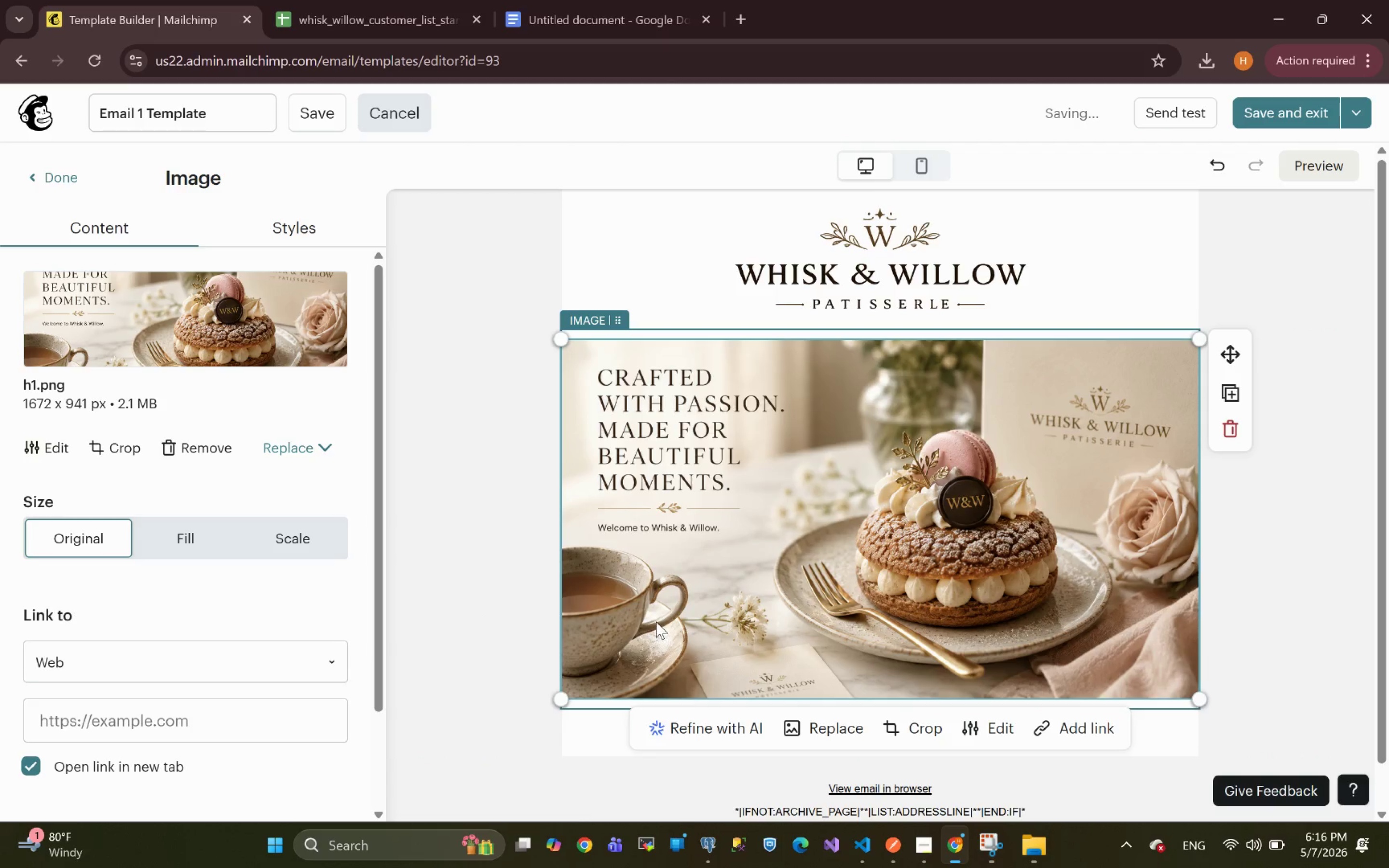 
wait(11.23)
 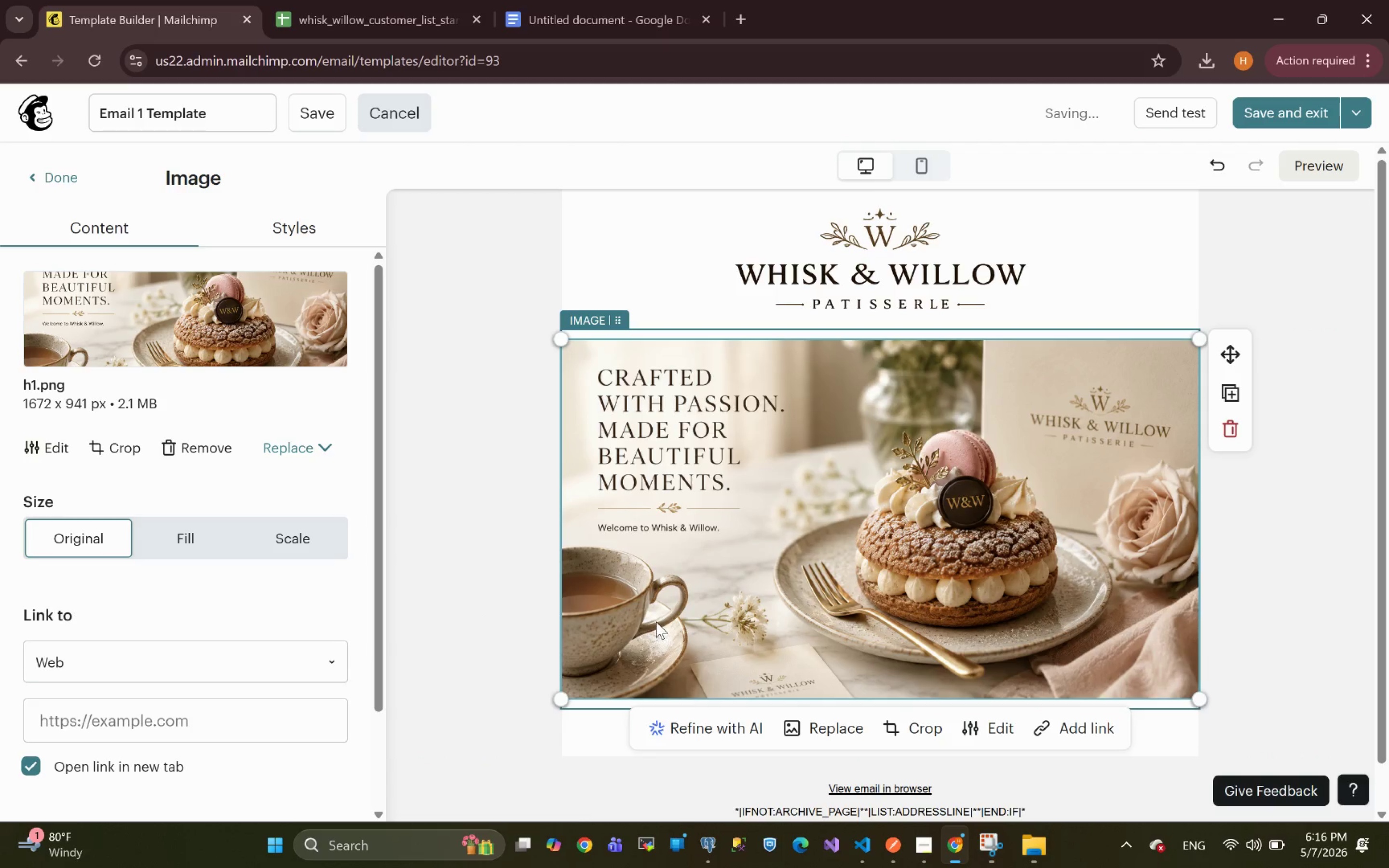 
left_click([299, 546])
 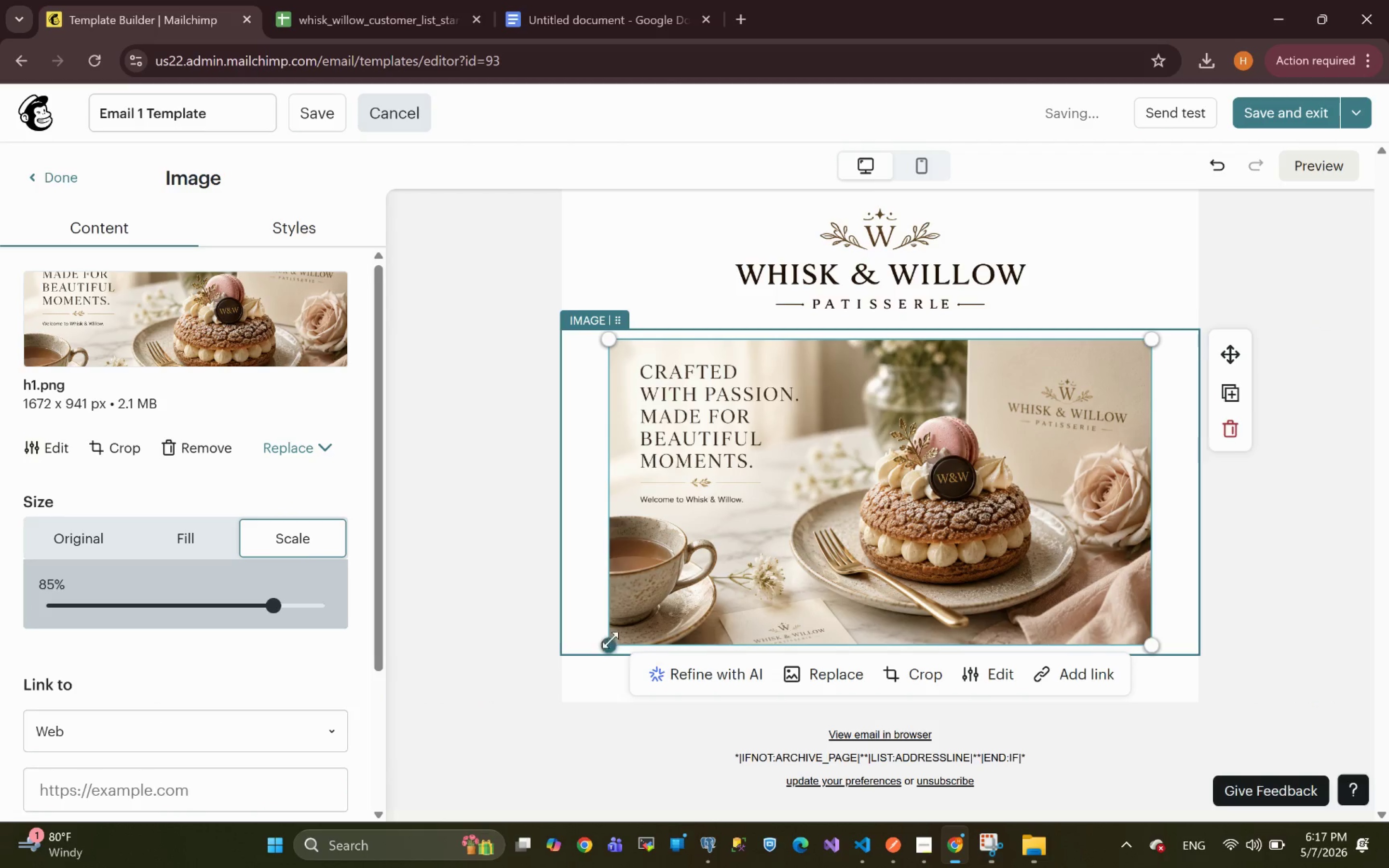 
left_click_drag(start_coordinate=[606, 642], to_coordinate=[517, 651])
 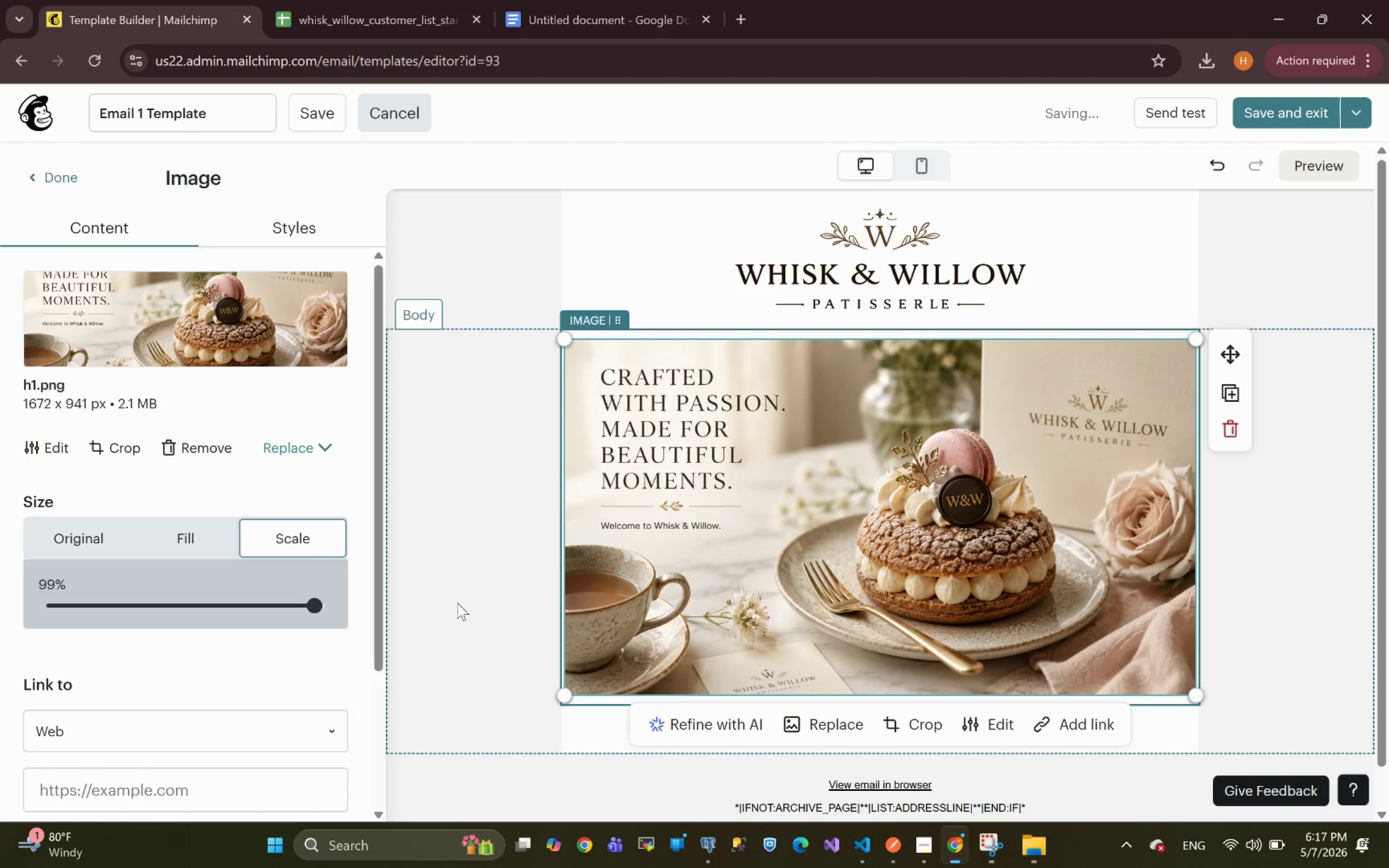 
left_click([474, 594])
 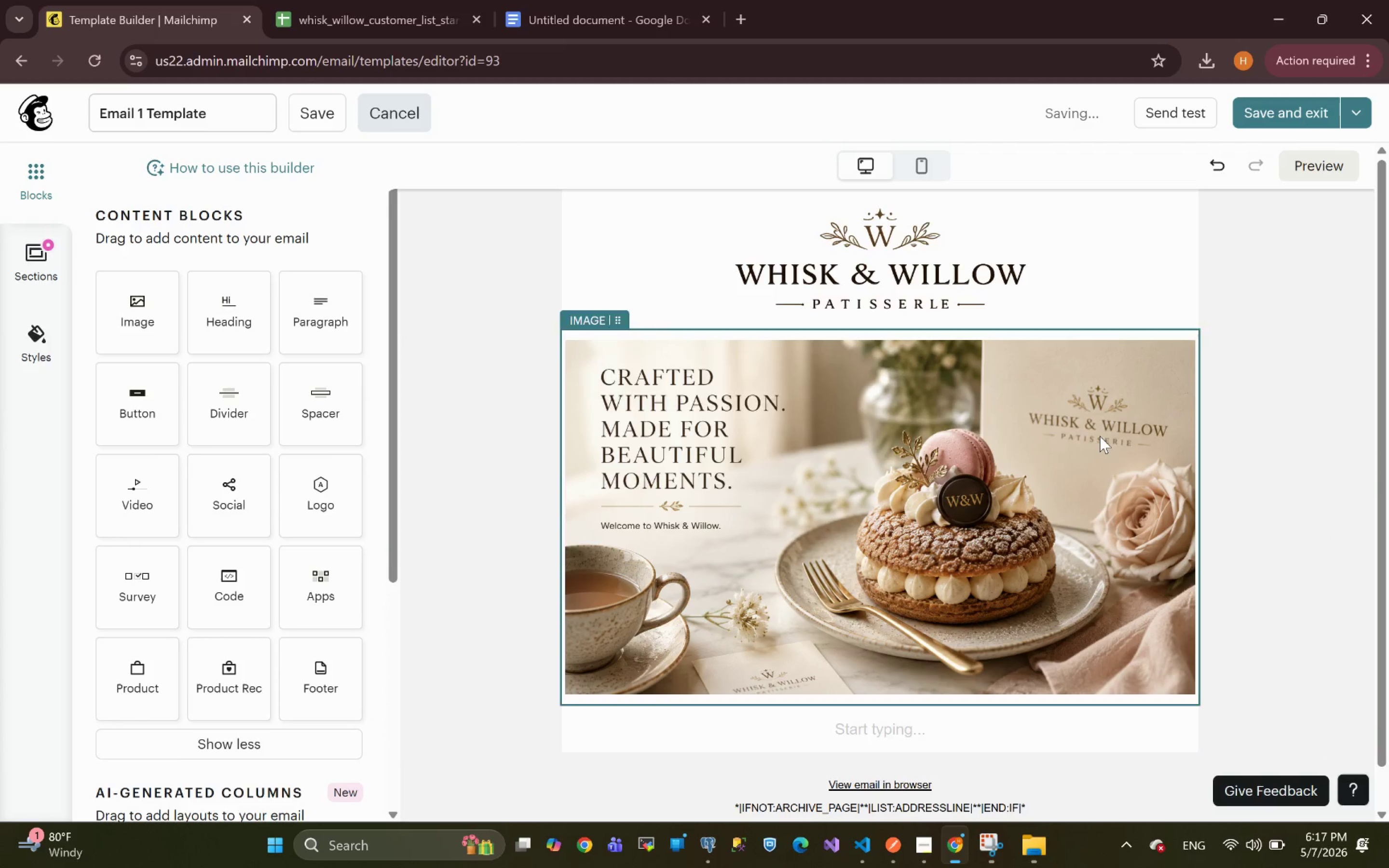 
wait(6.43)
 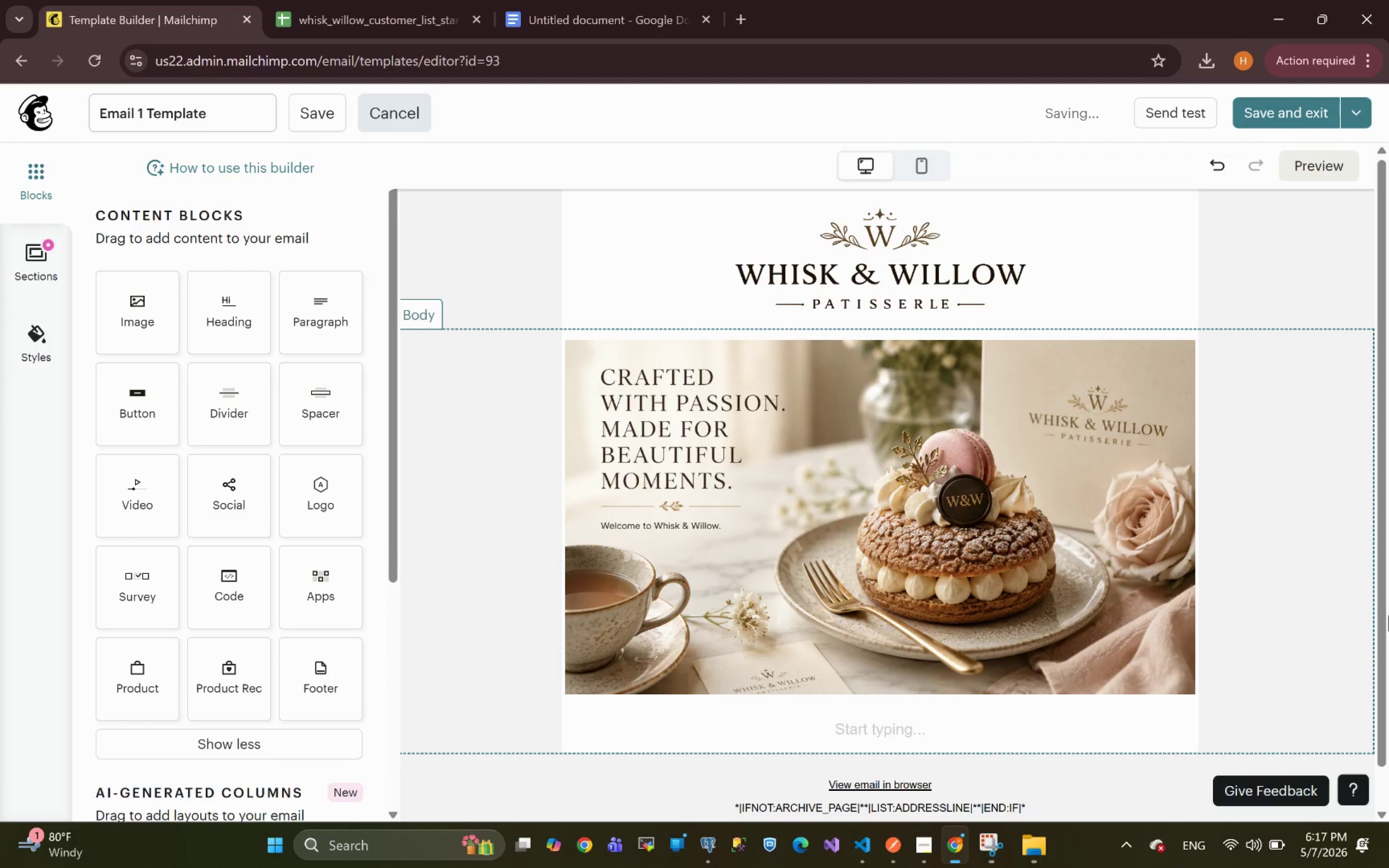 
left_click([836, 518])
 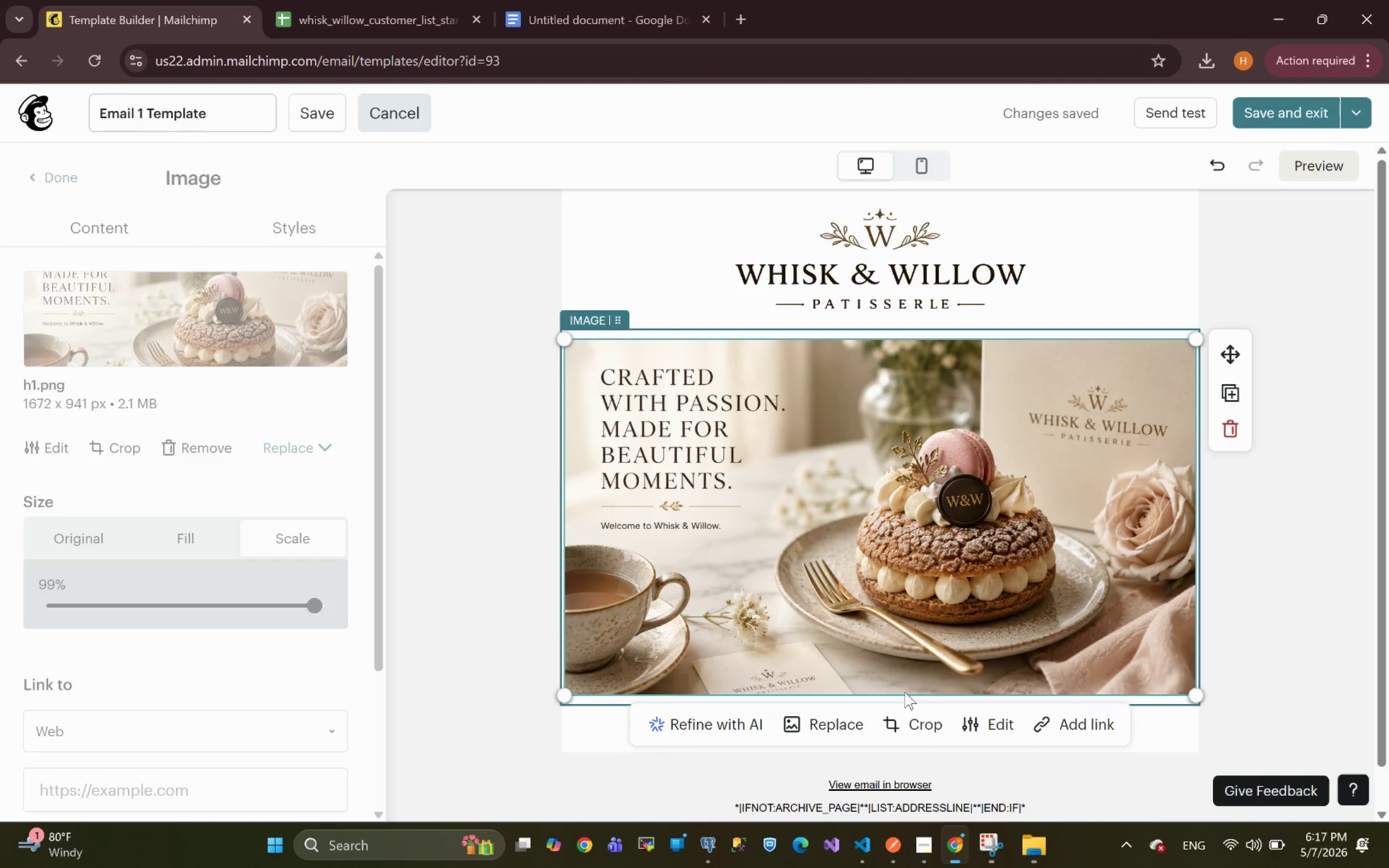 
left_click([904, 720])
 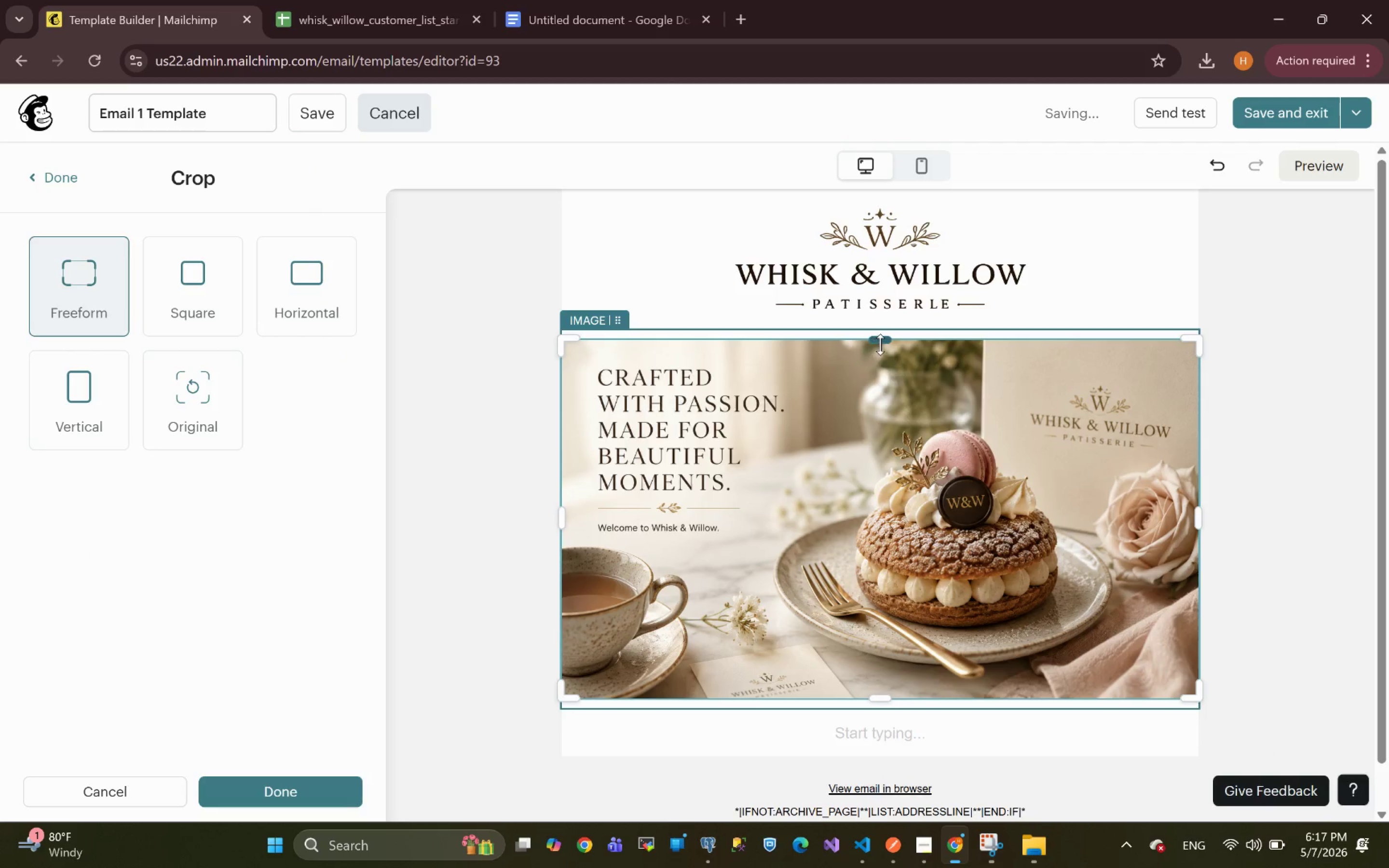 
left_click_drag(start_coordinate=[882, 340], to_coordinate=[885, 362])
 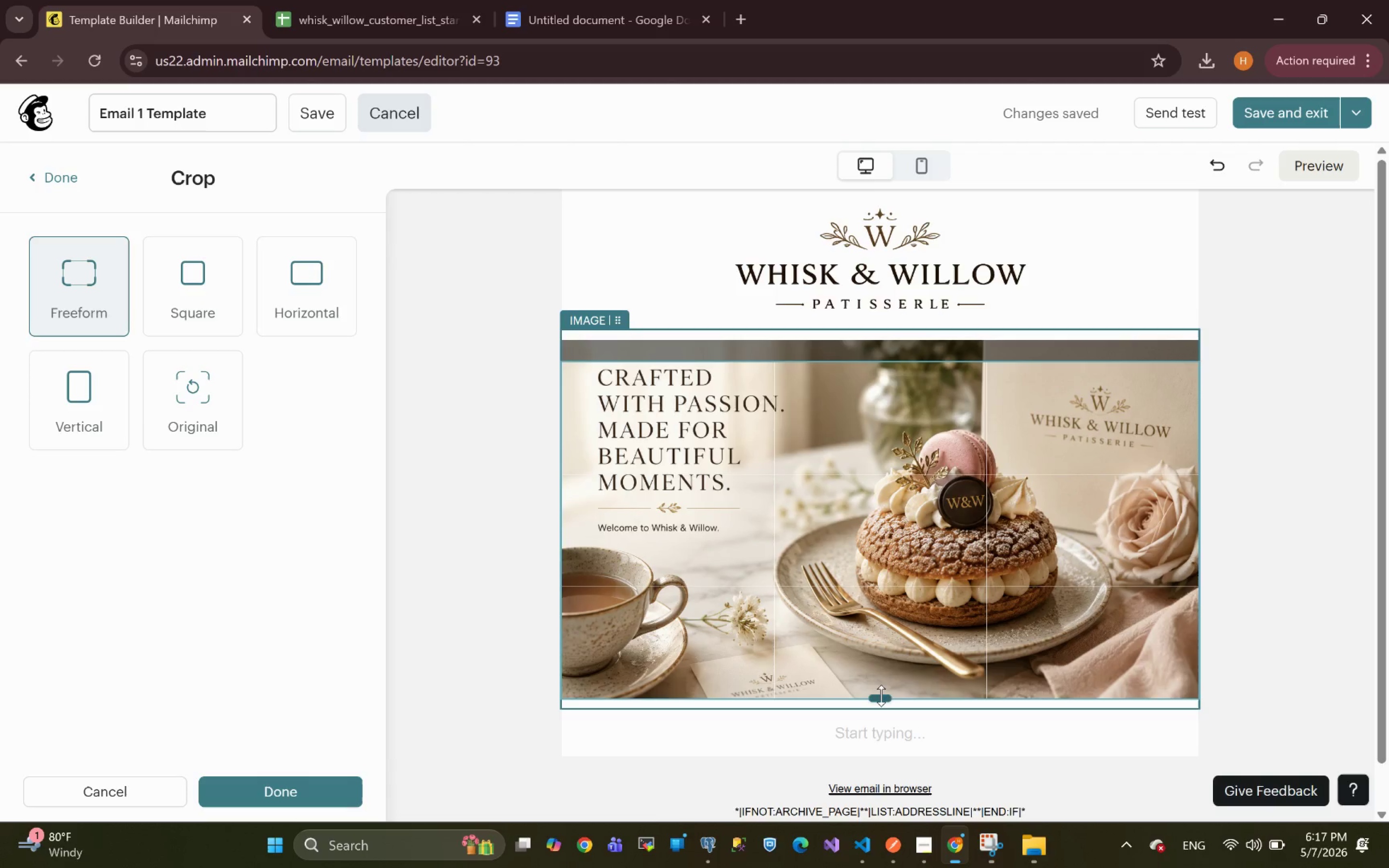 
left_click([881, 695])
 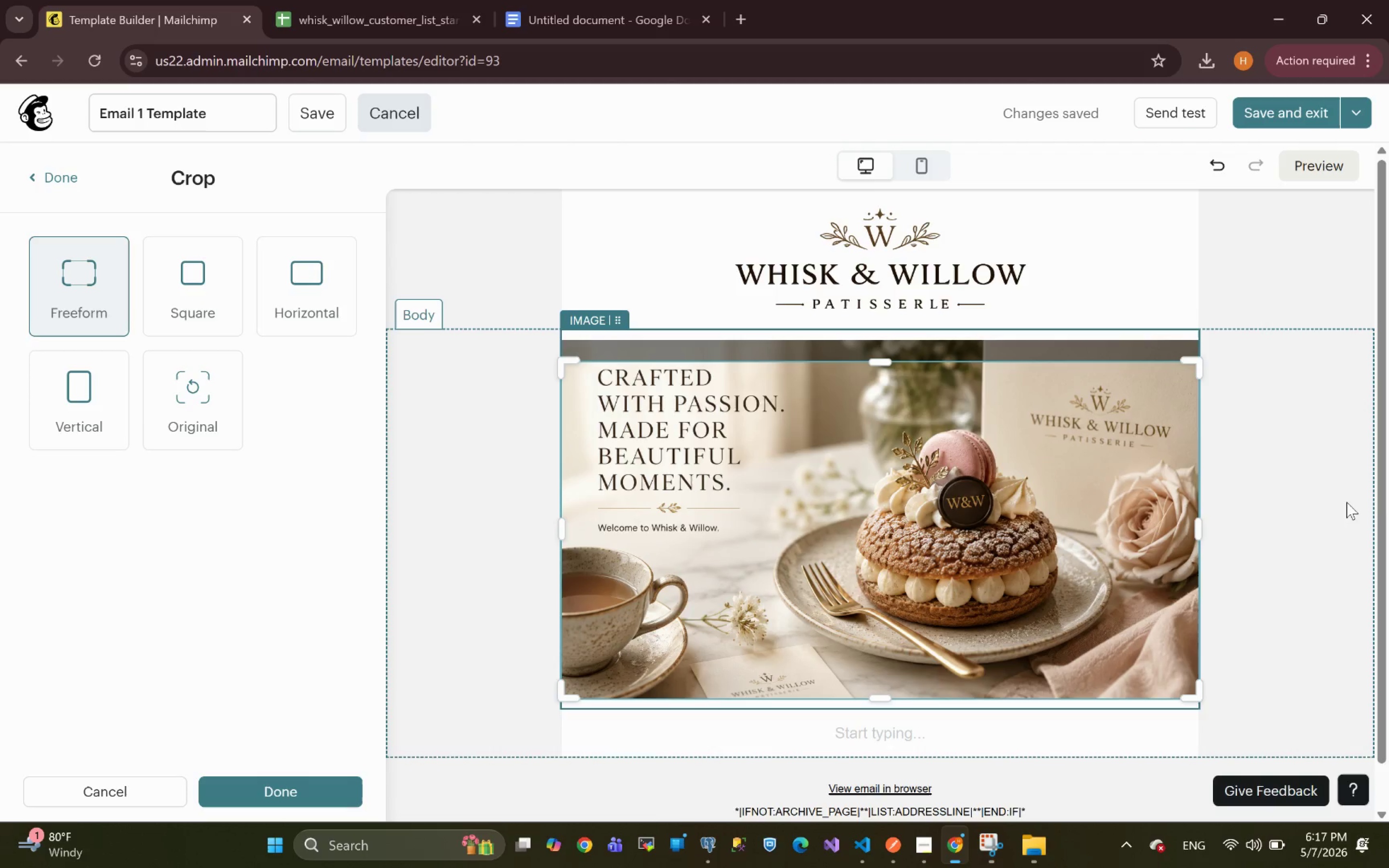 
left_click([1369, 504])
 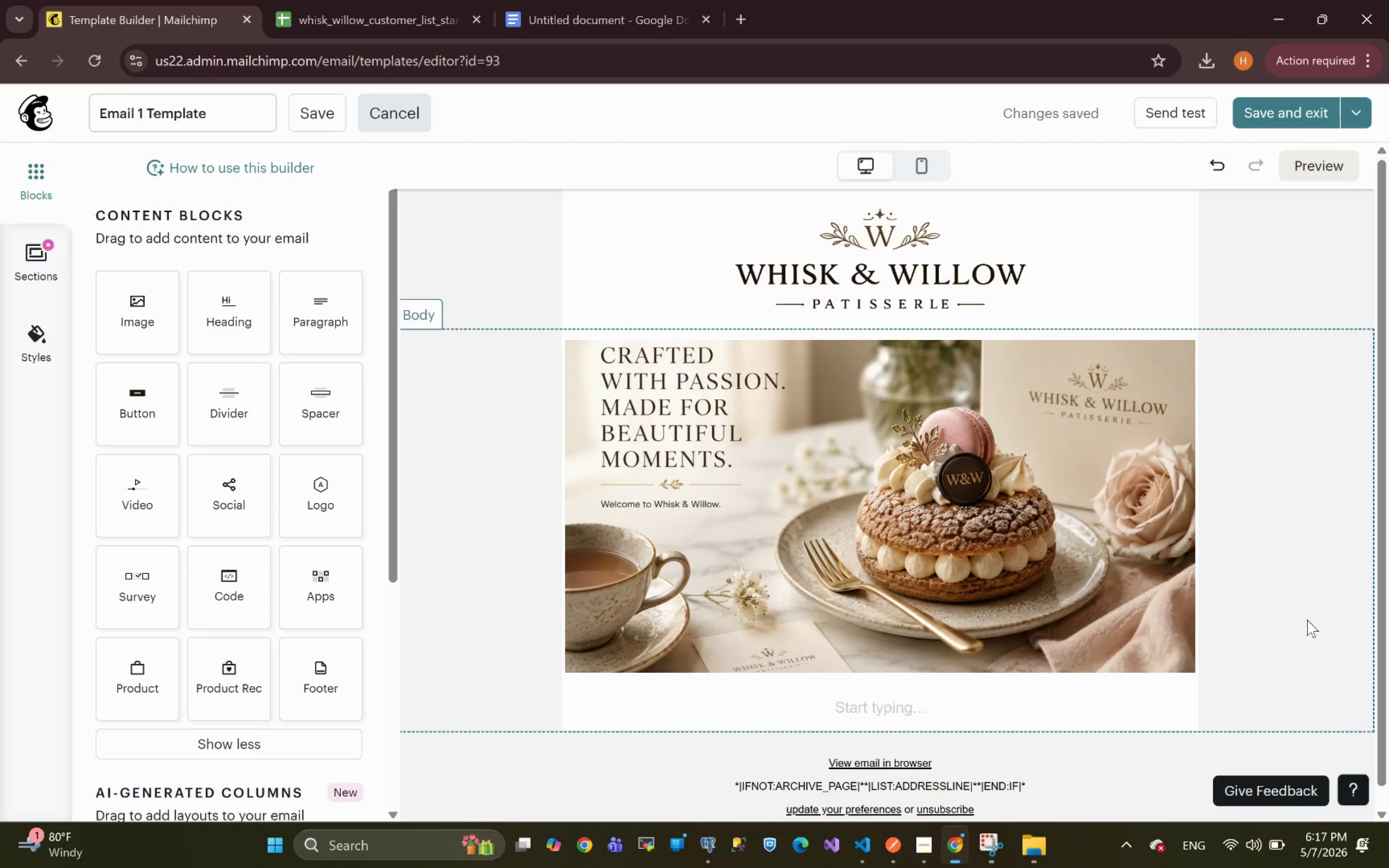 
wait(25.27)
 